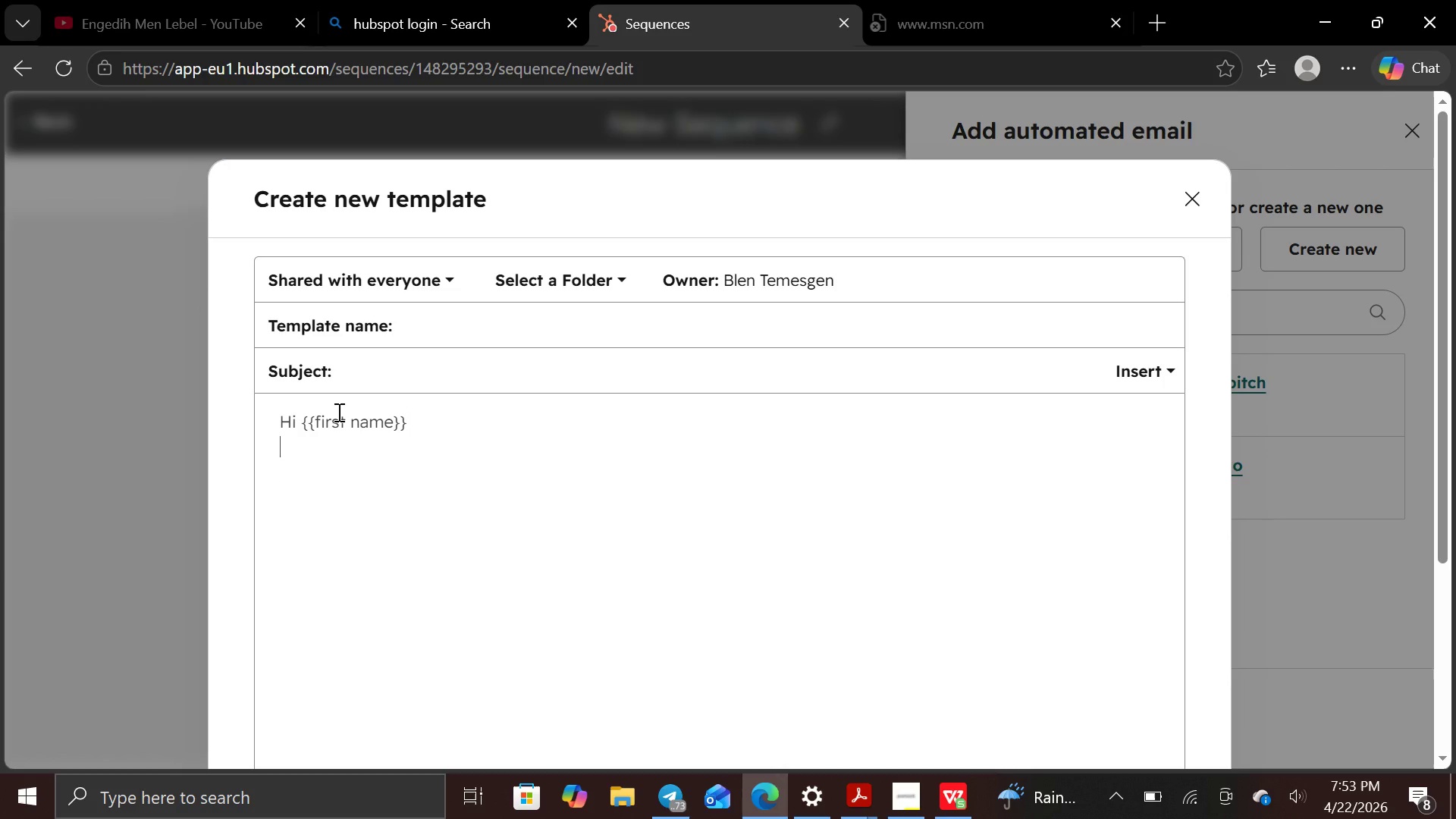 
key(Enter)
 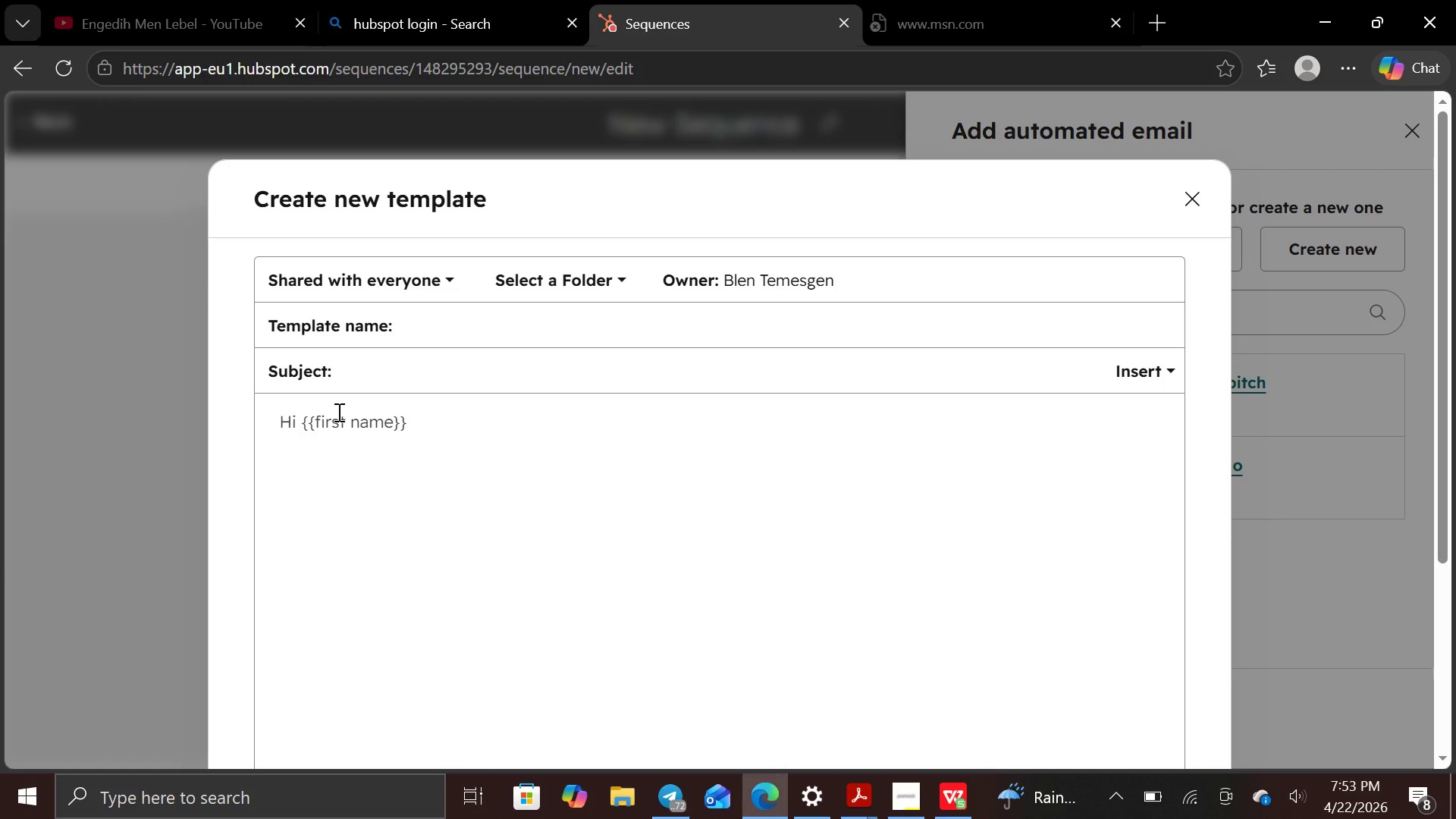 
type(Guests at boutiqur)
key(Backspace)
type(e )
 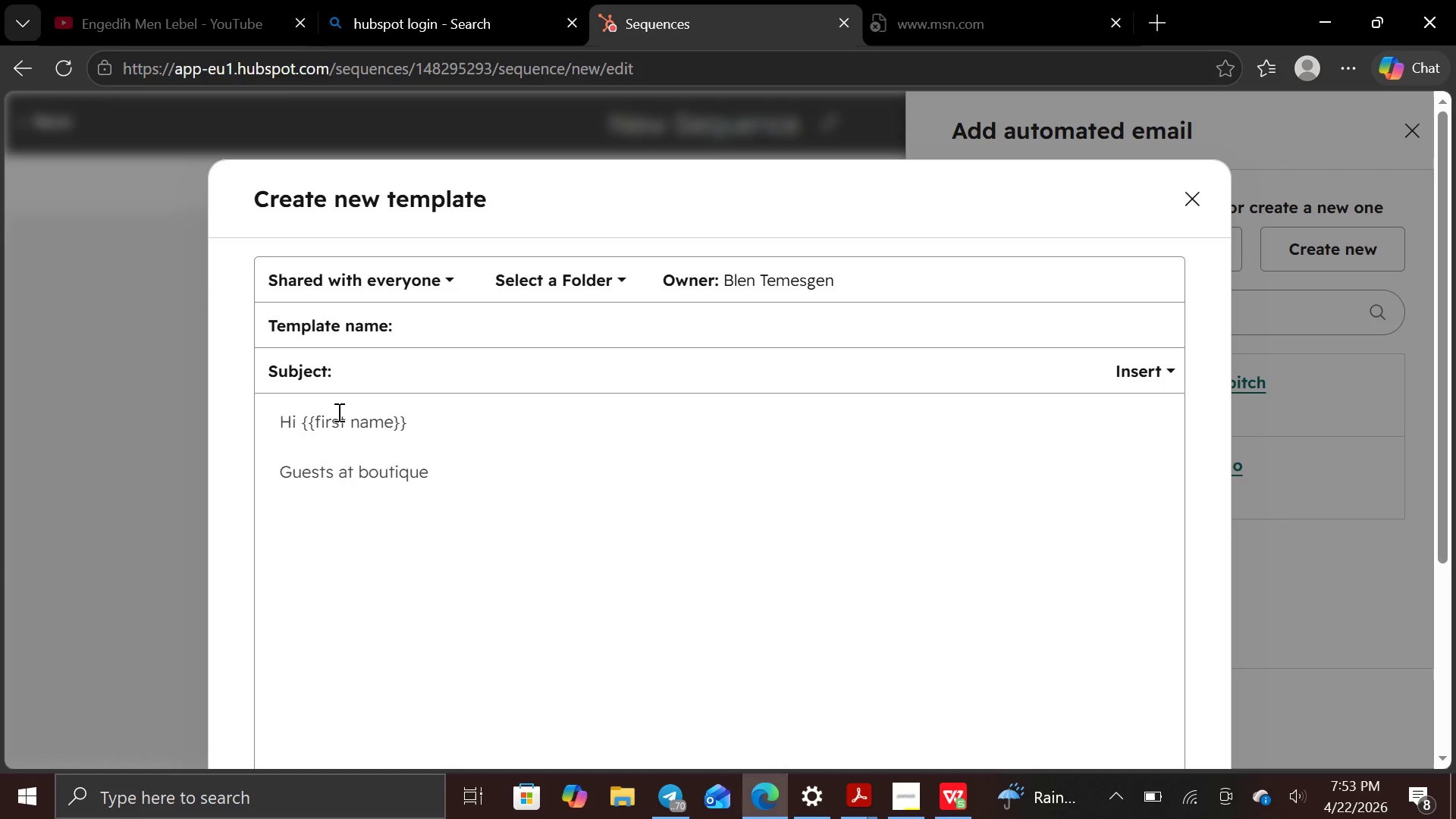 
type(properties like )
 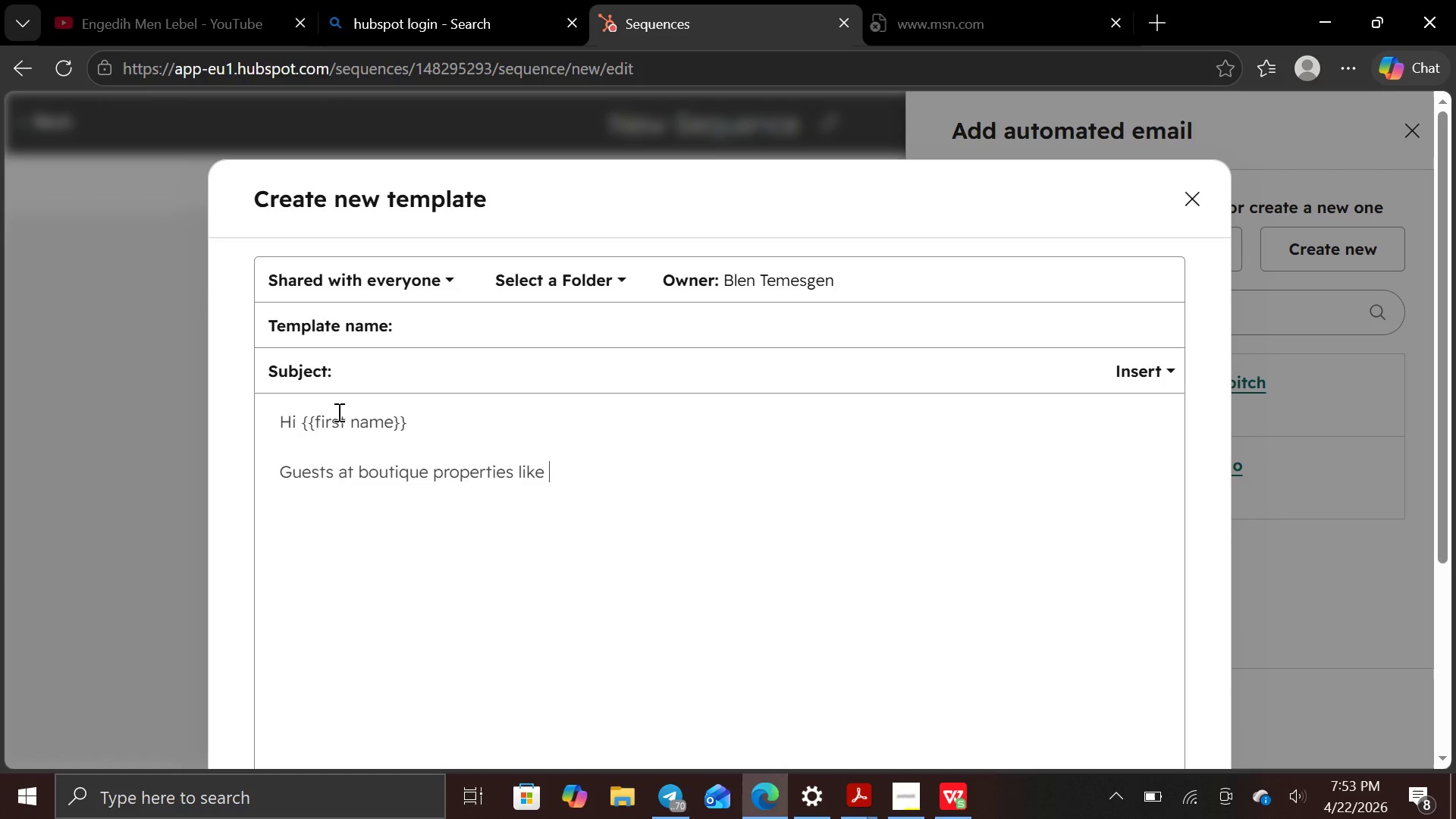 
type({{company name )
key(Backspace)
type(}} increasingly expect )
 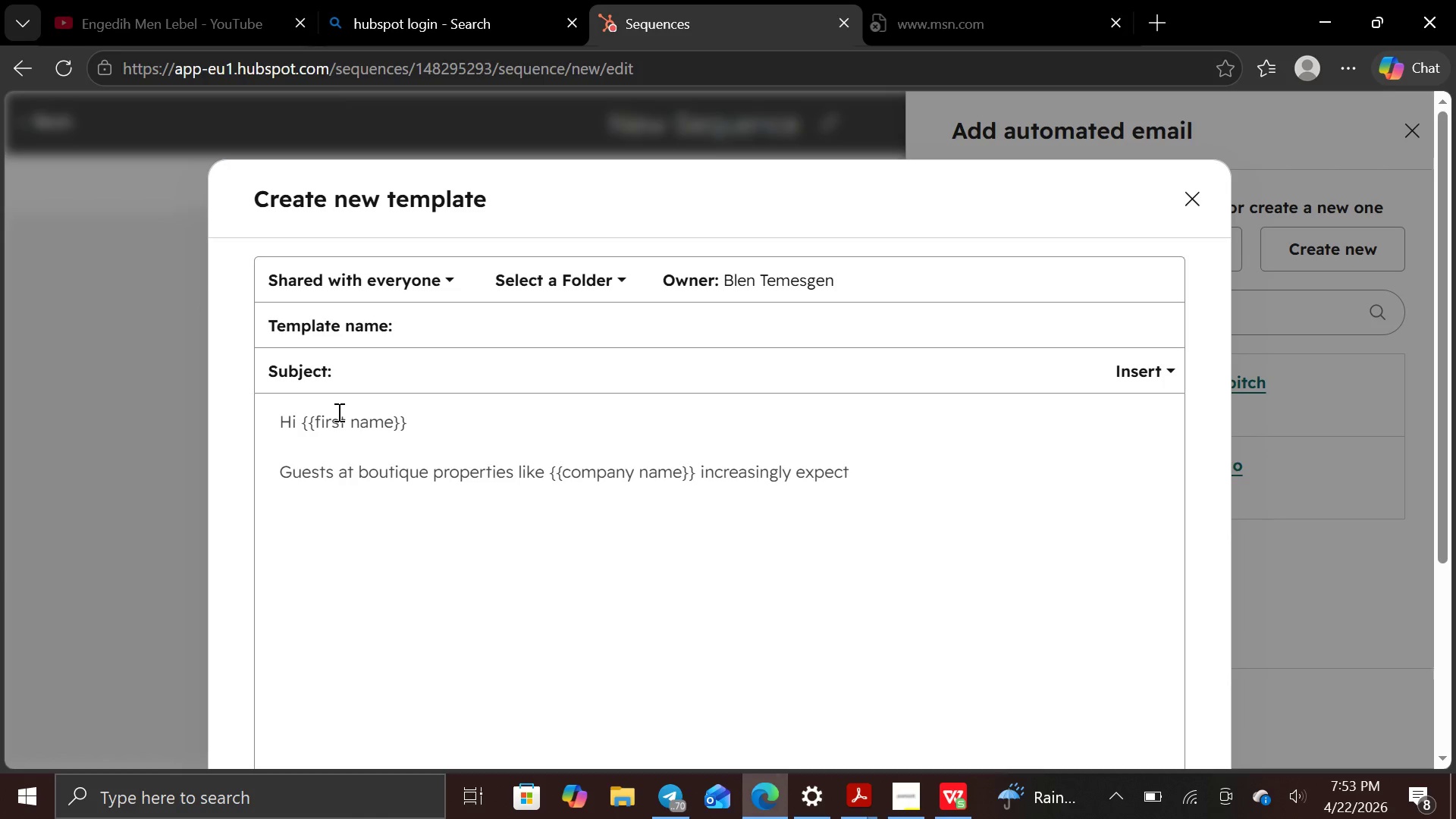 
wait(6.67)
 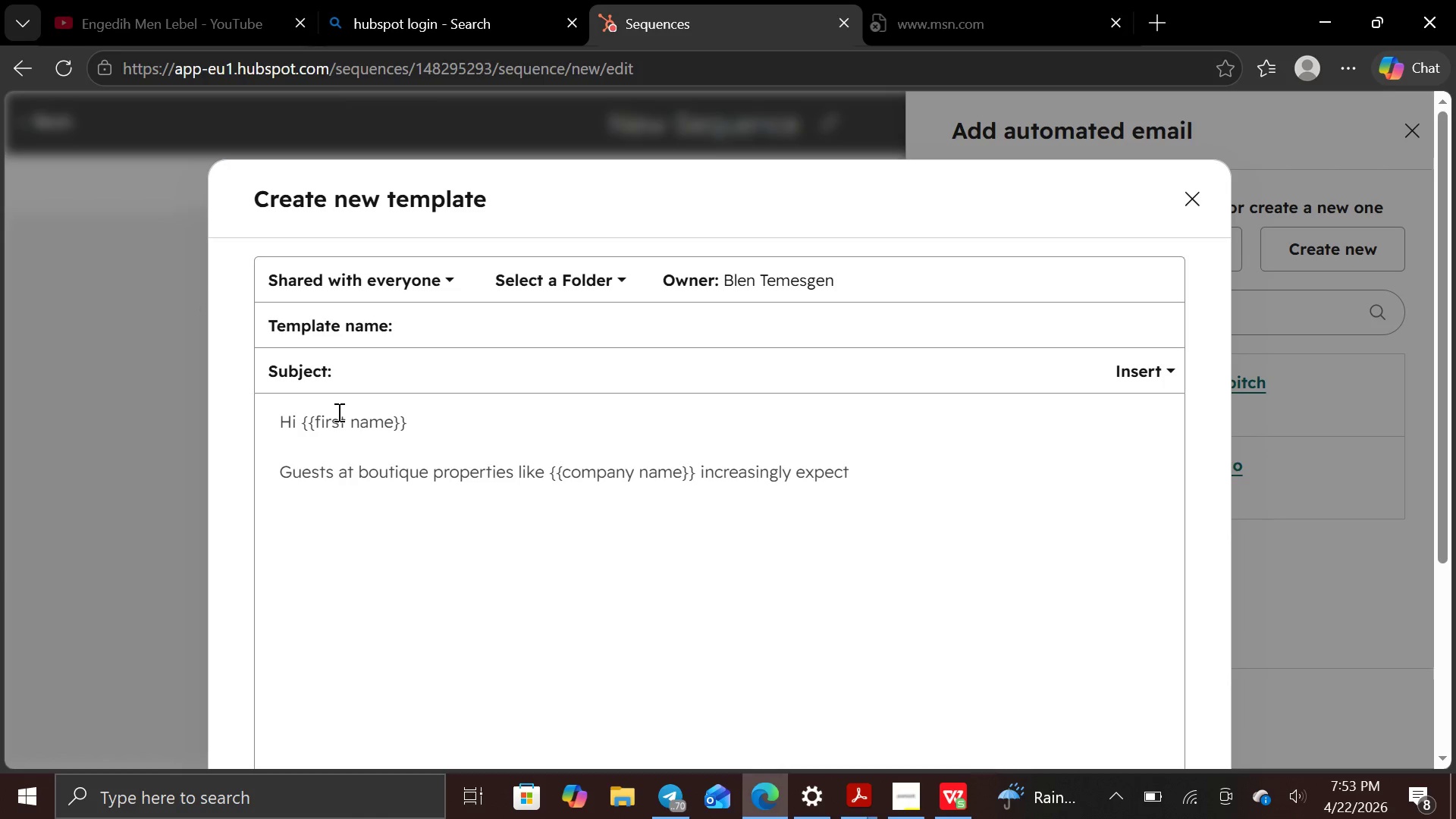 
type(modern amenities. With )
 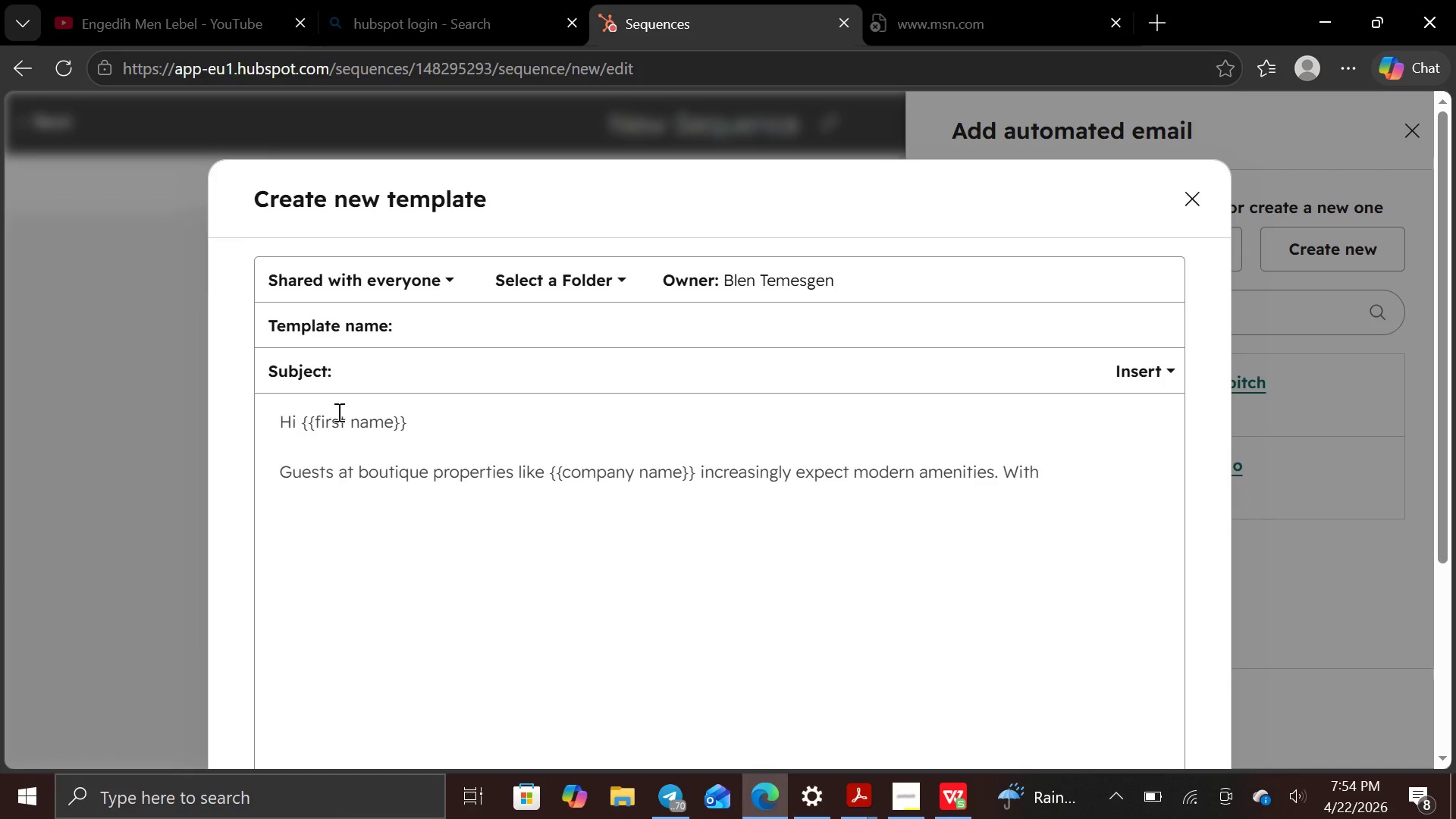 
hold_key(key=ShiftRight, duration=1.5)
 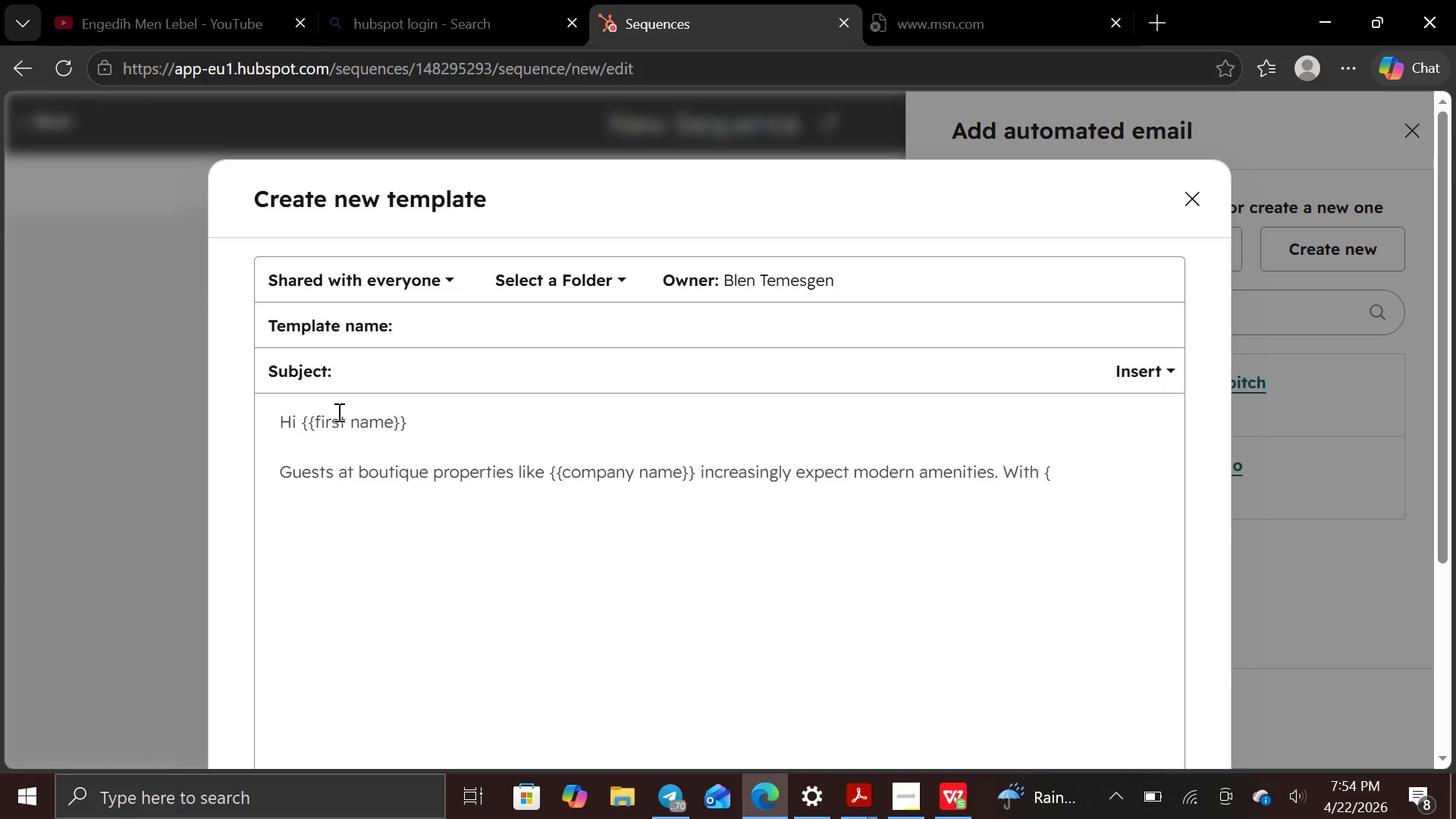 
type({{property Capcity}})
 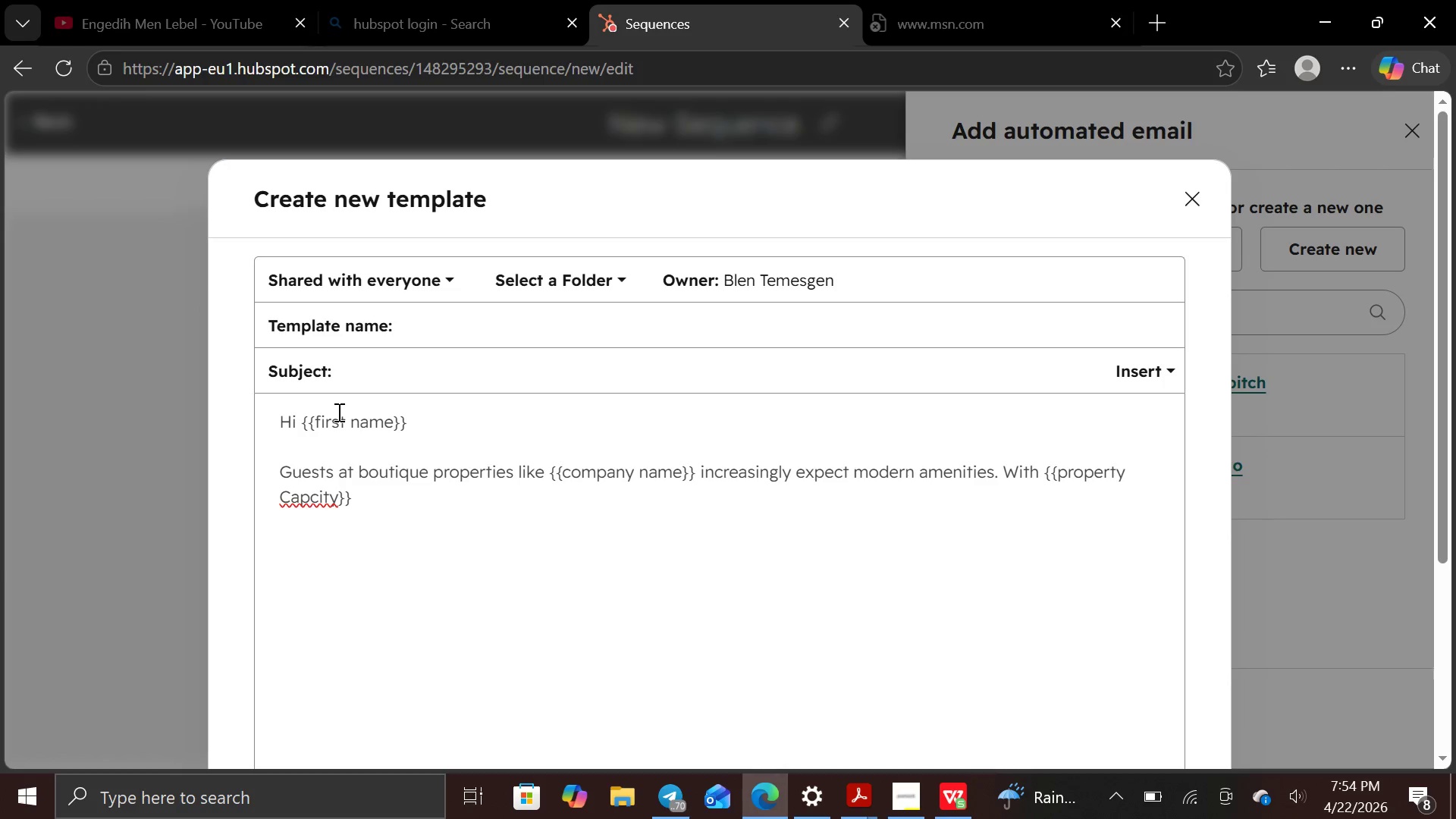 
key(ArrowLeft)
 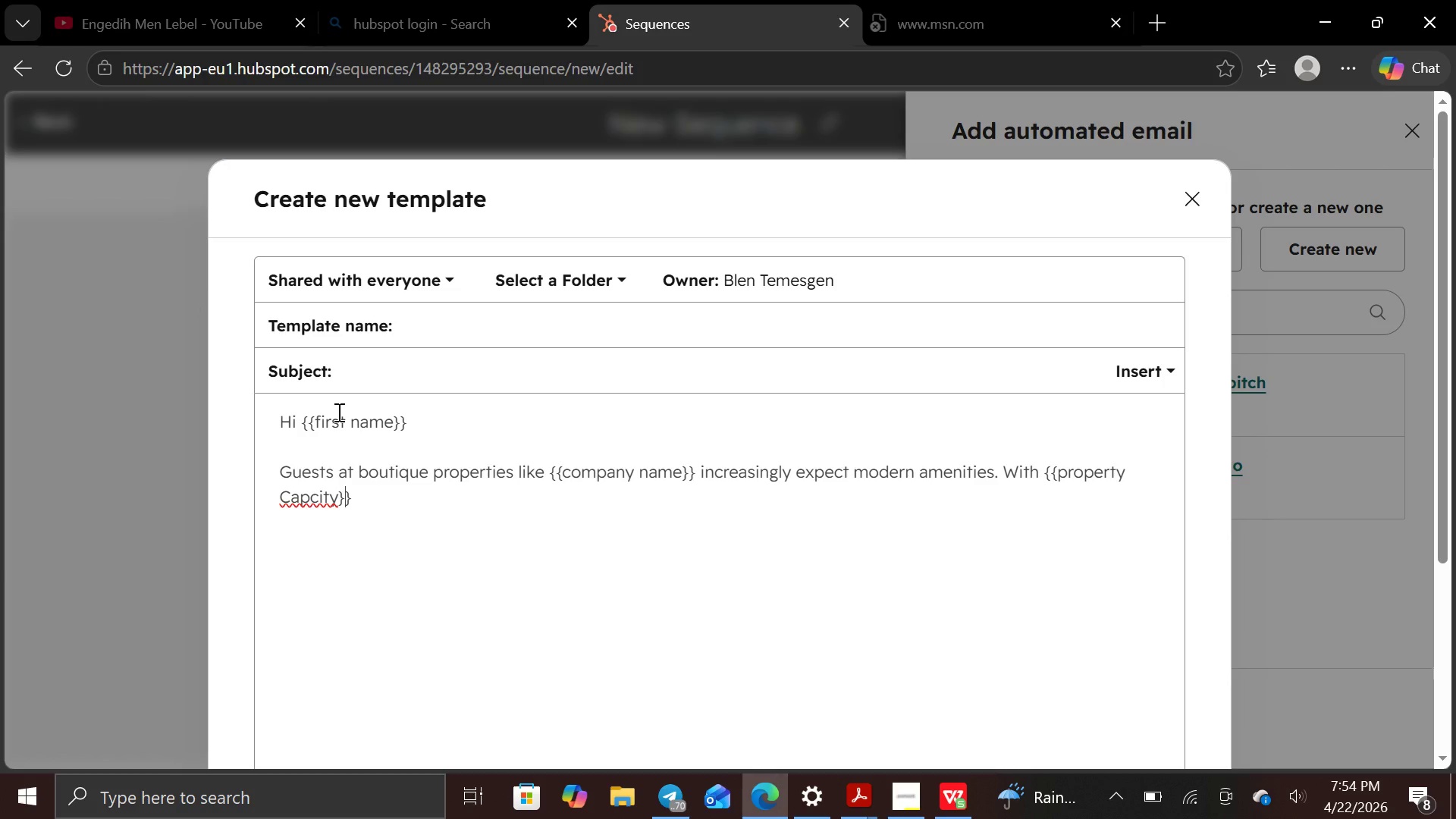 
key(ArrowLeft)
 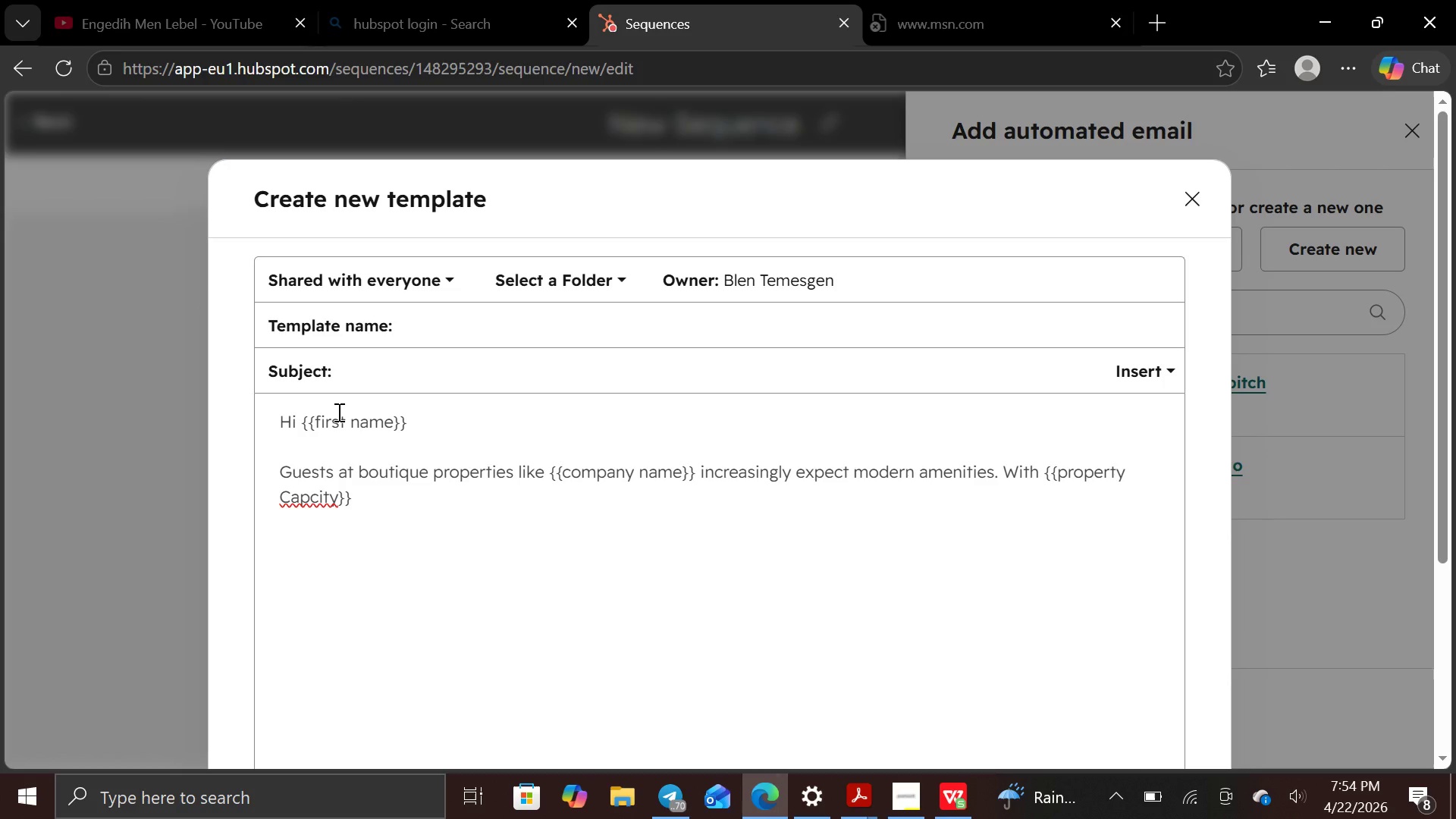 
key(ArrowLeft)
 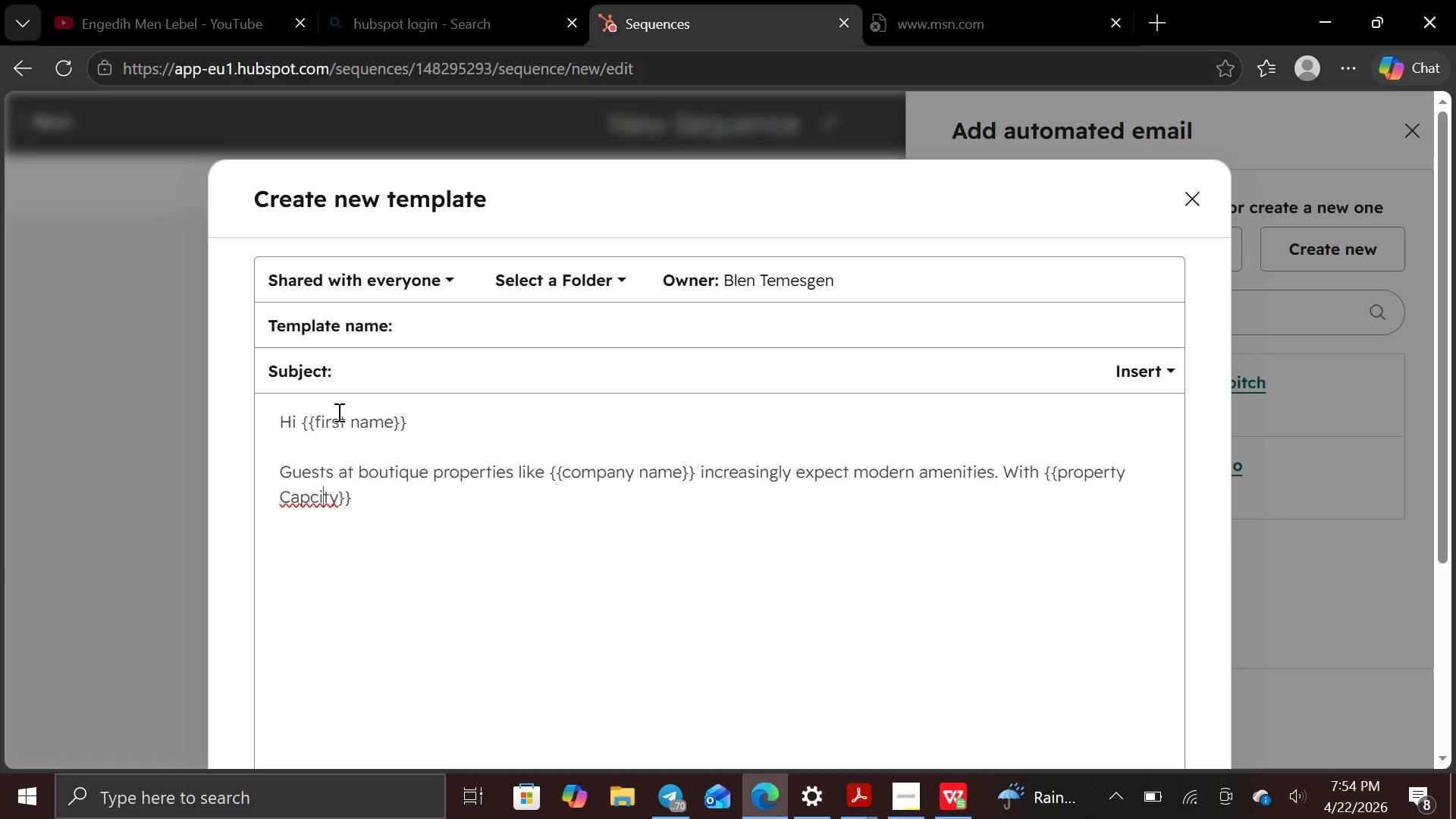 
key(ArrowLeft)
 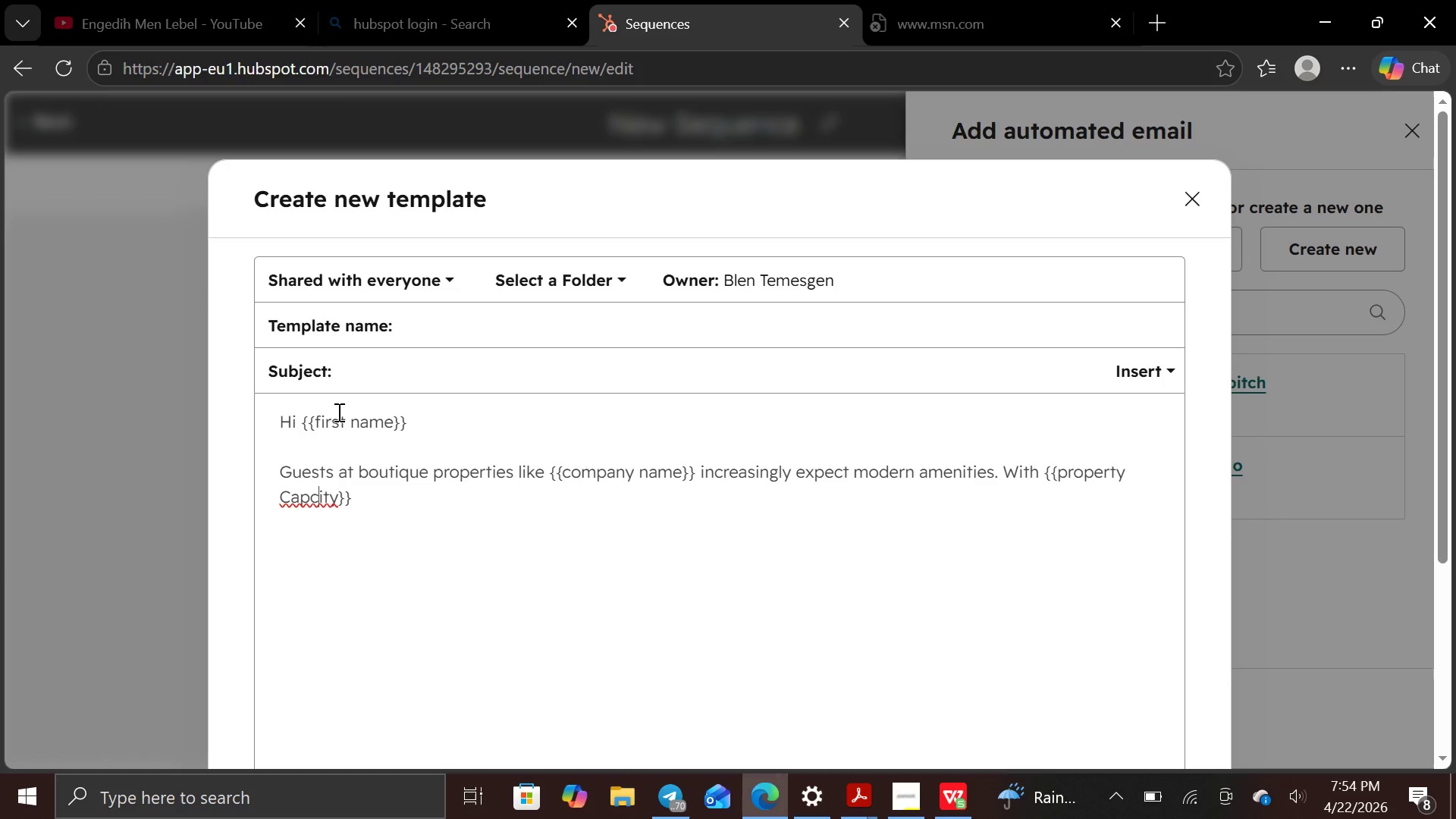 
key(ArrowLeft)
 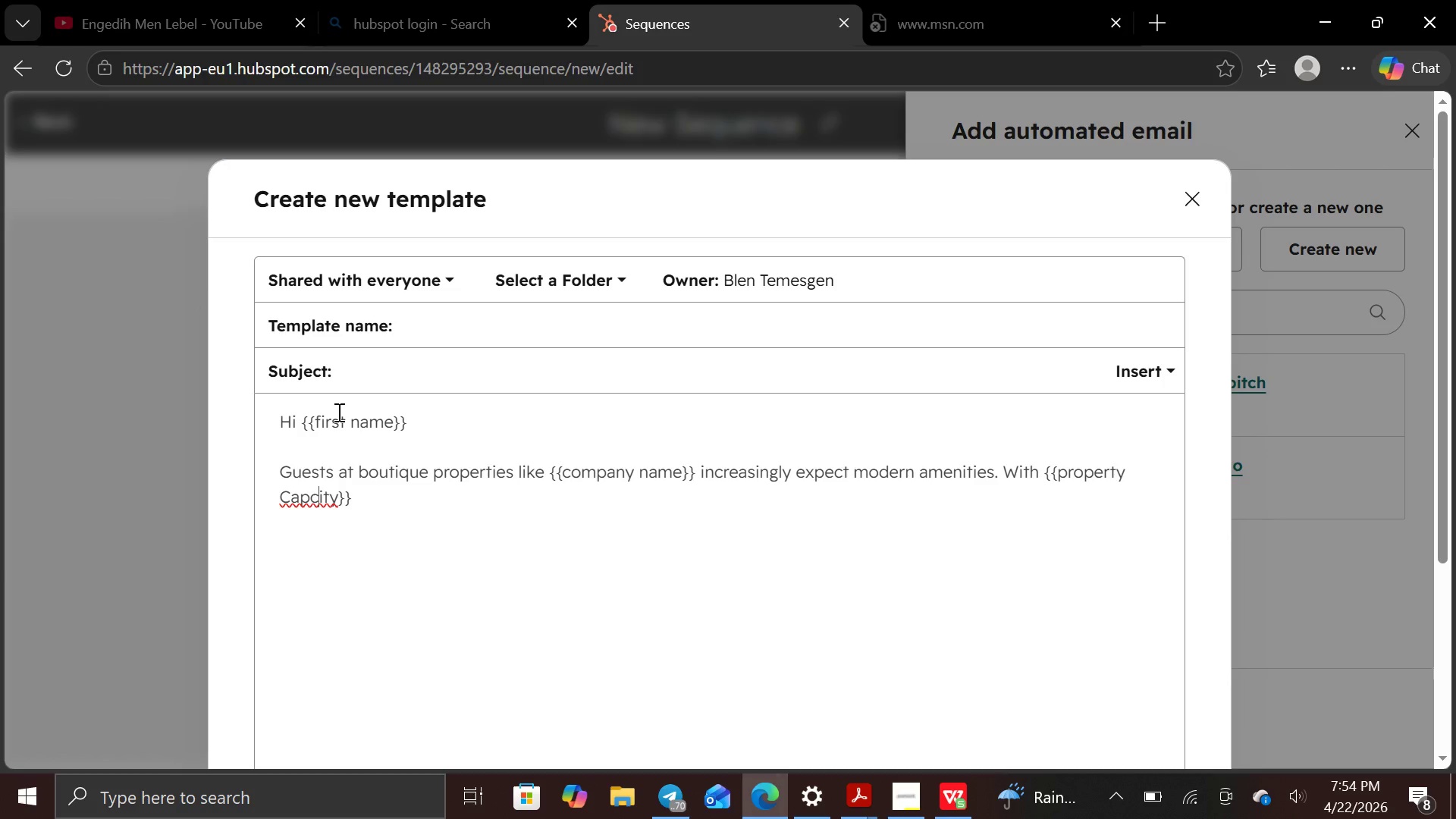 
key(ArrowLeft)
 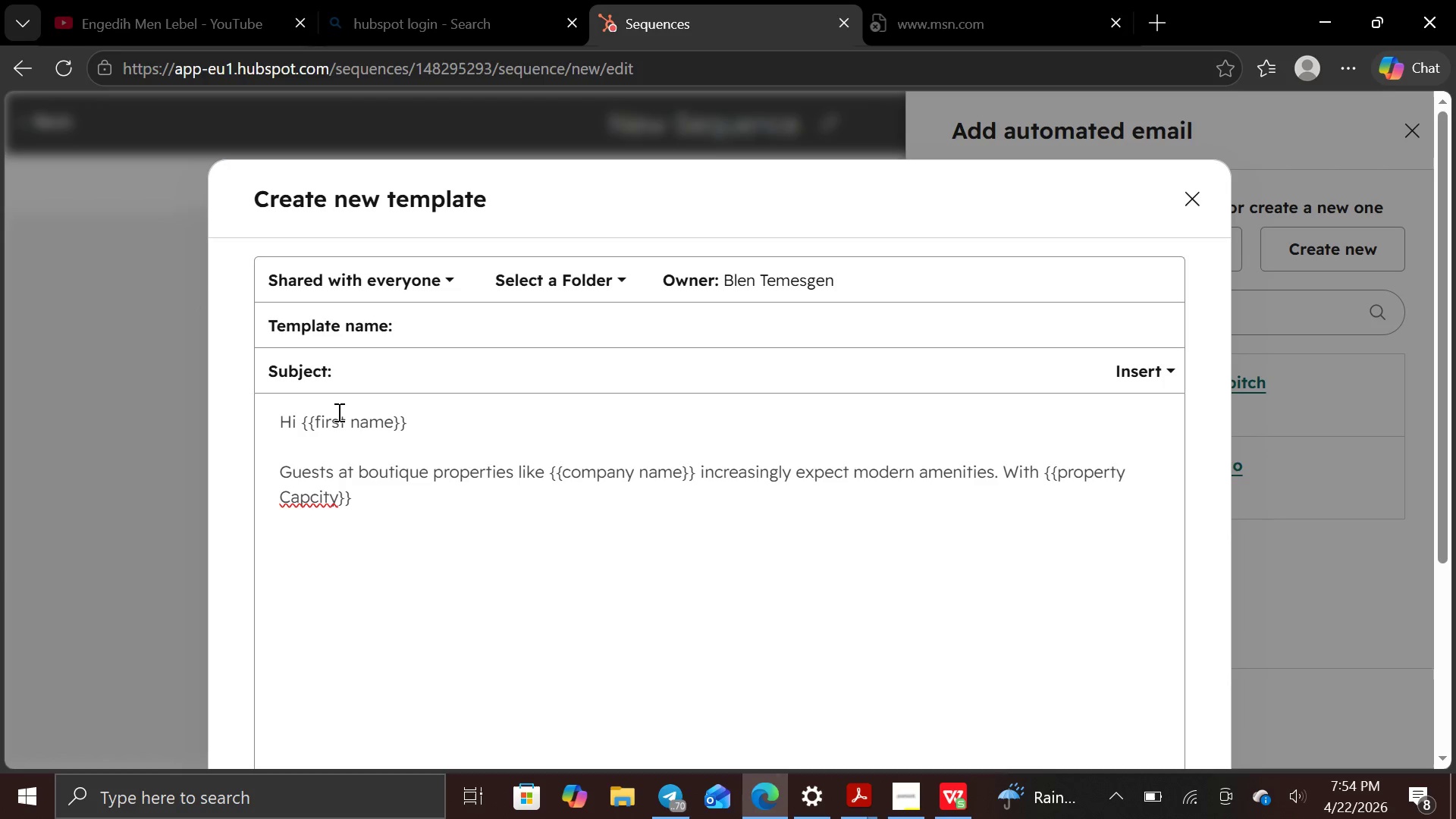 
key(A)
 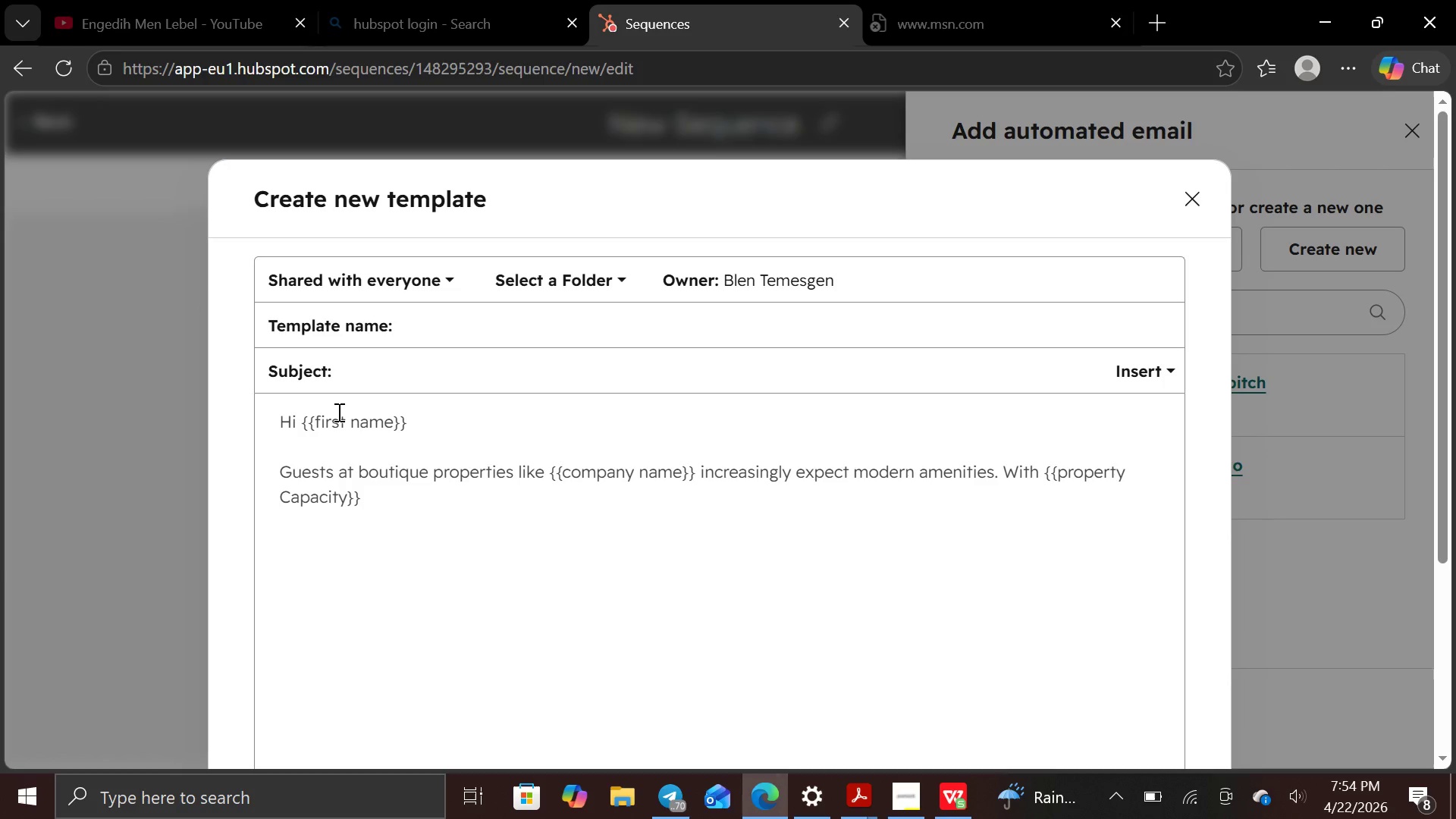 
hold_key(key=ArrowRight, duration=0.78)
 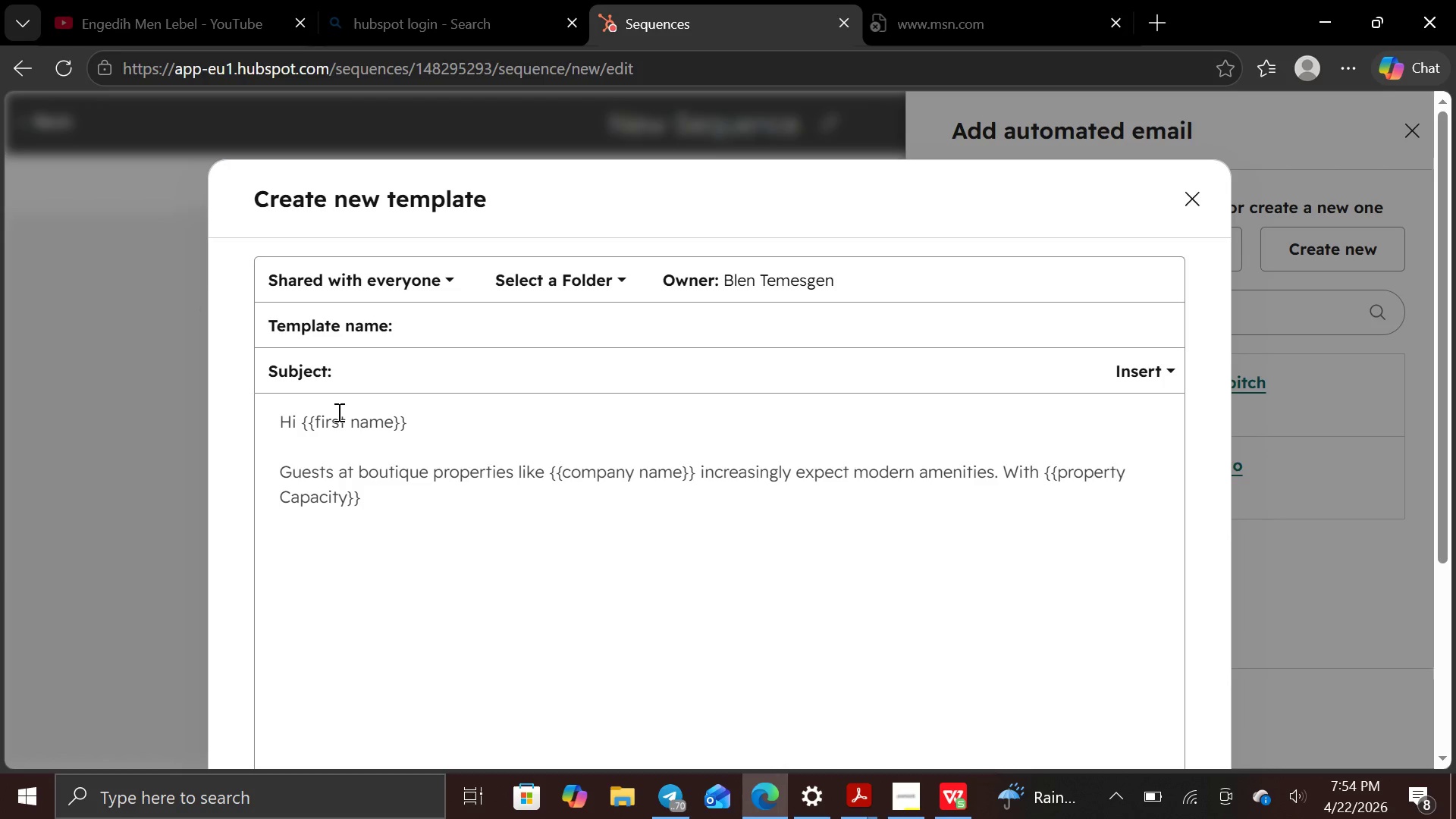 
hold_key(key=ArrowRight, duration=12.52)
 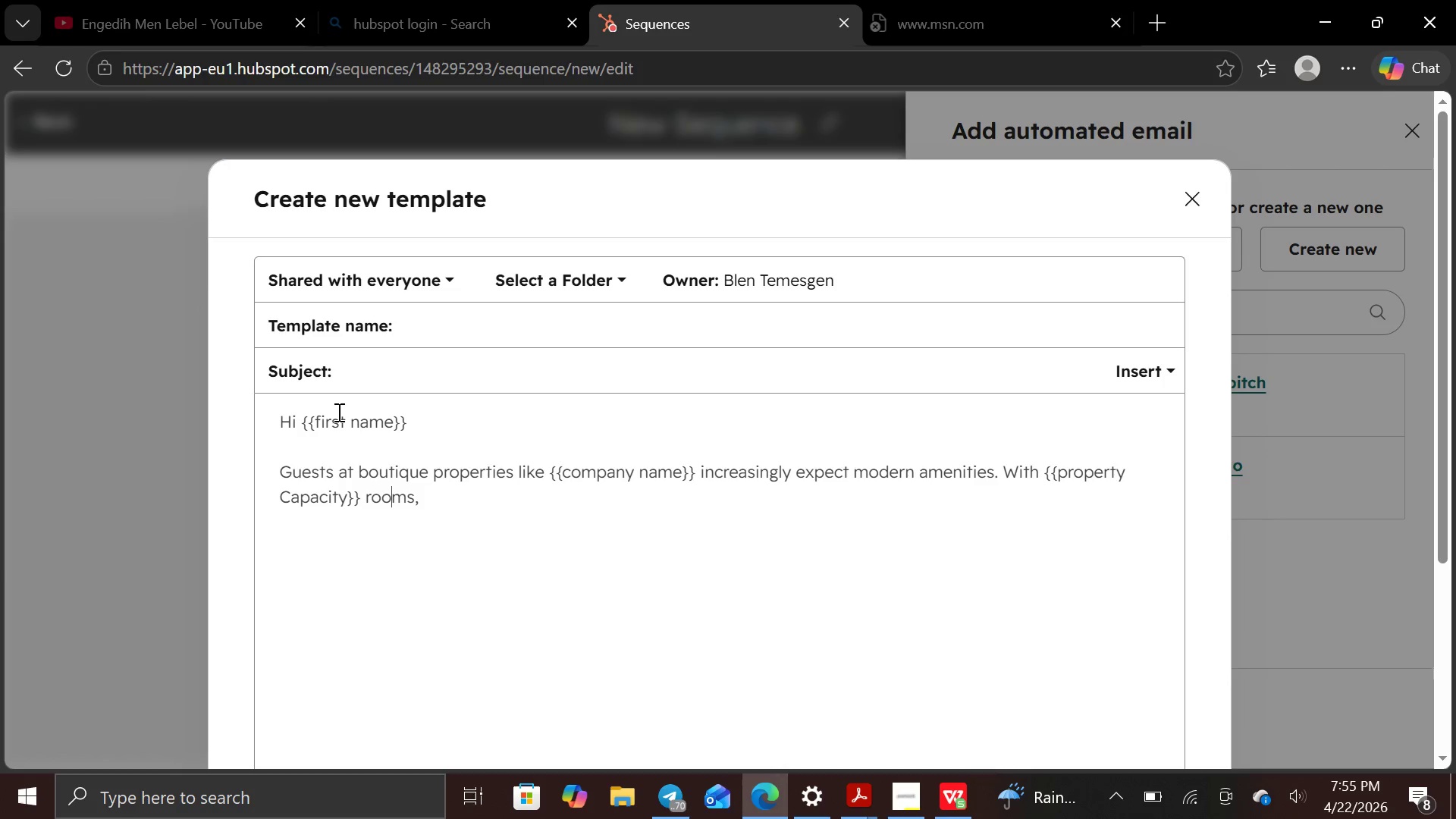 
type(nrooms, )
 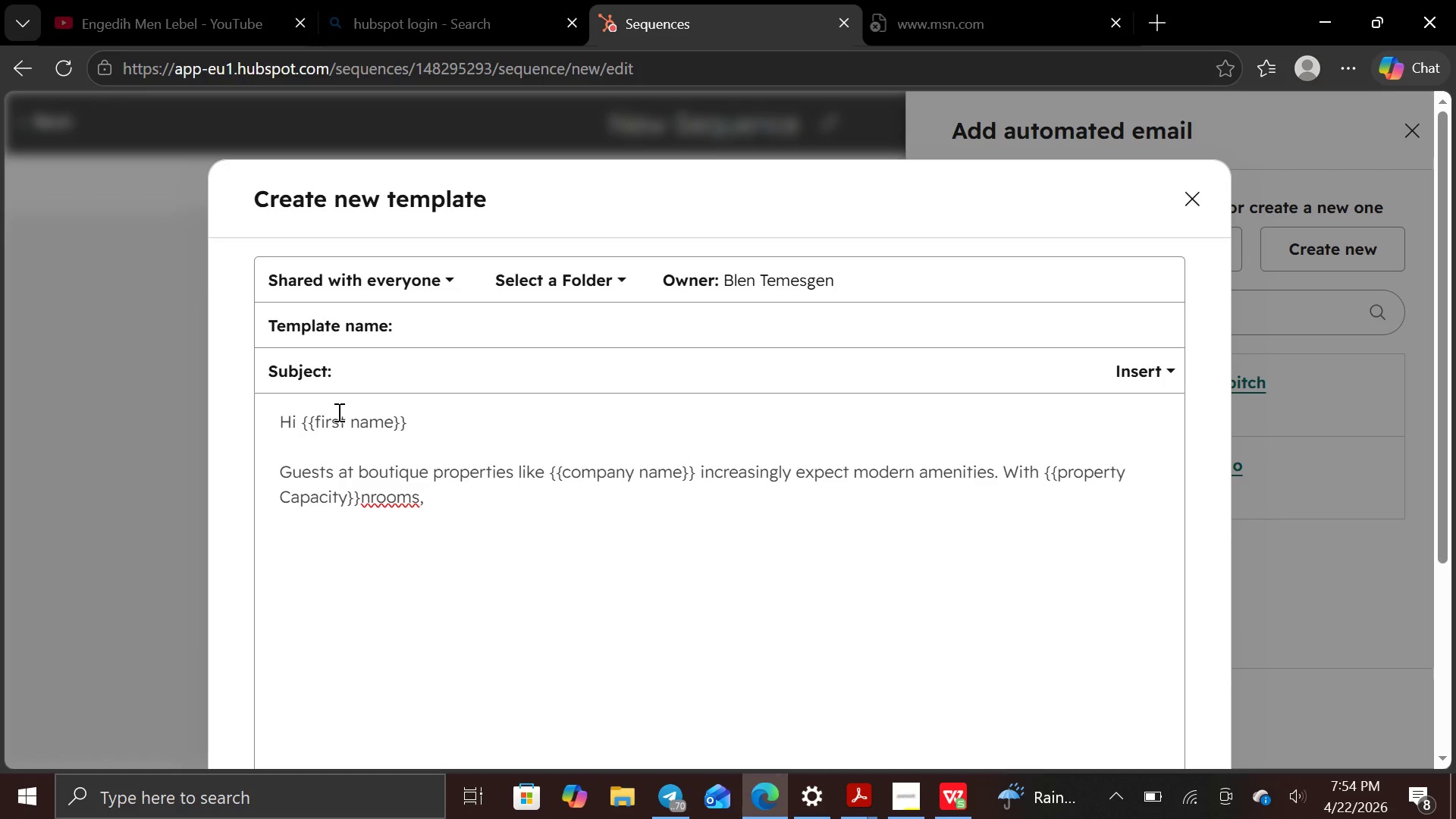 
key(ArrowLeft)
 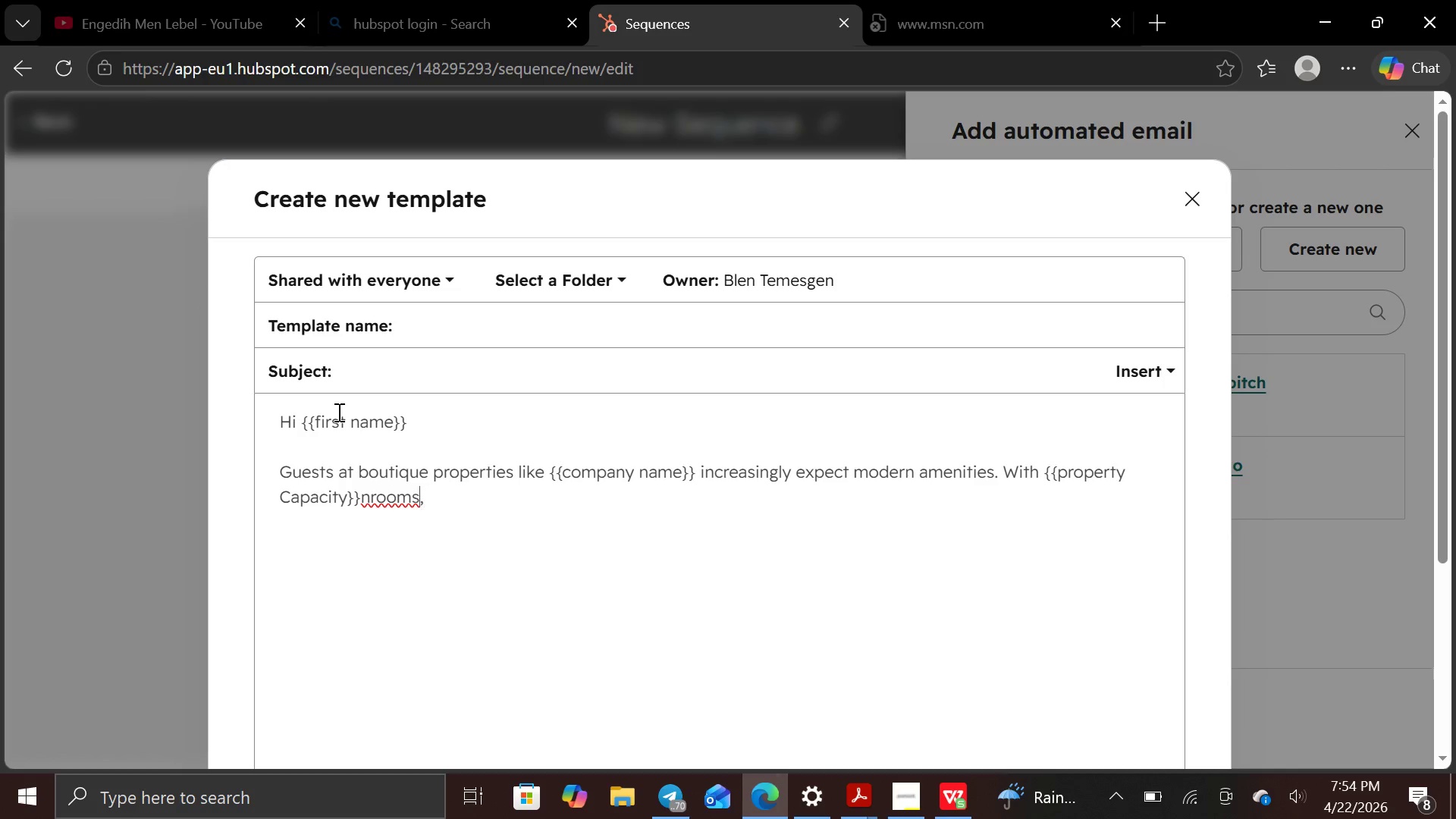 
key(ArrowLeft)
 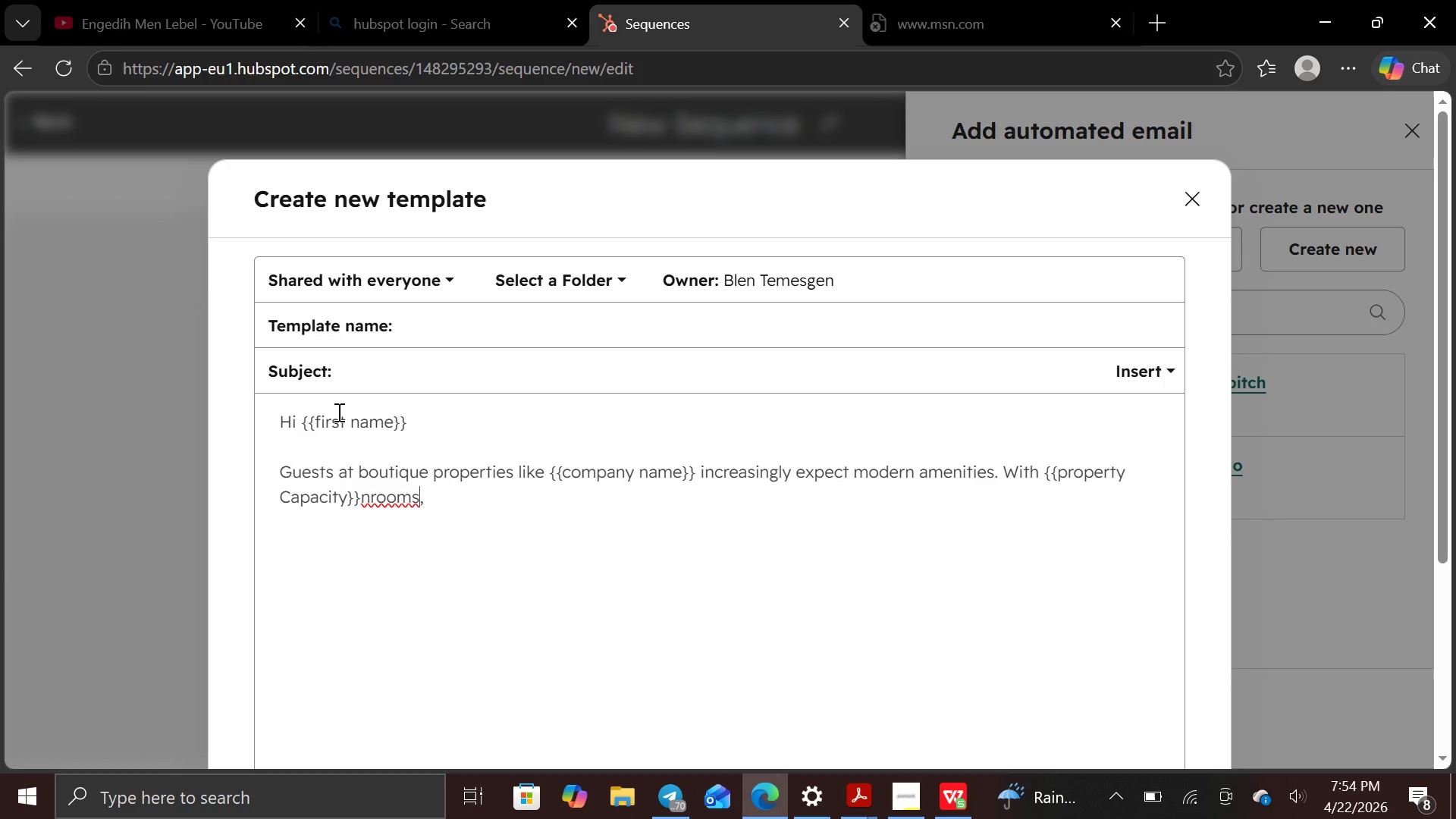 
key(ArrowLeft)
 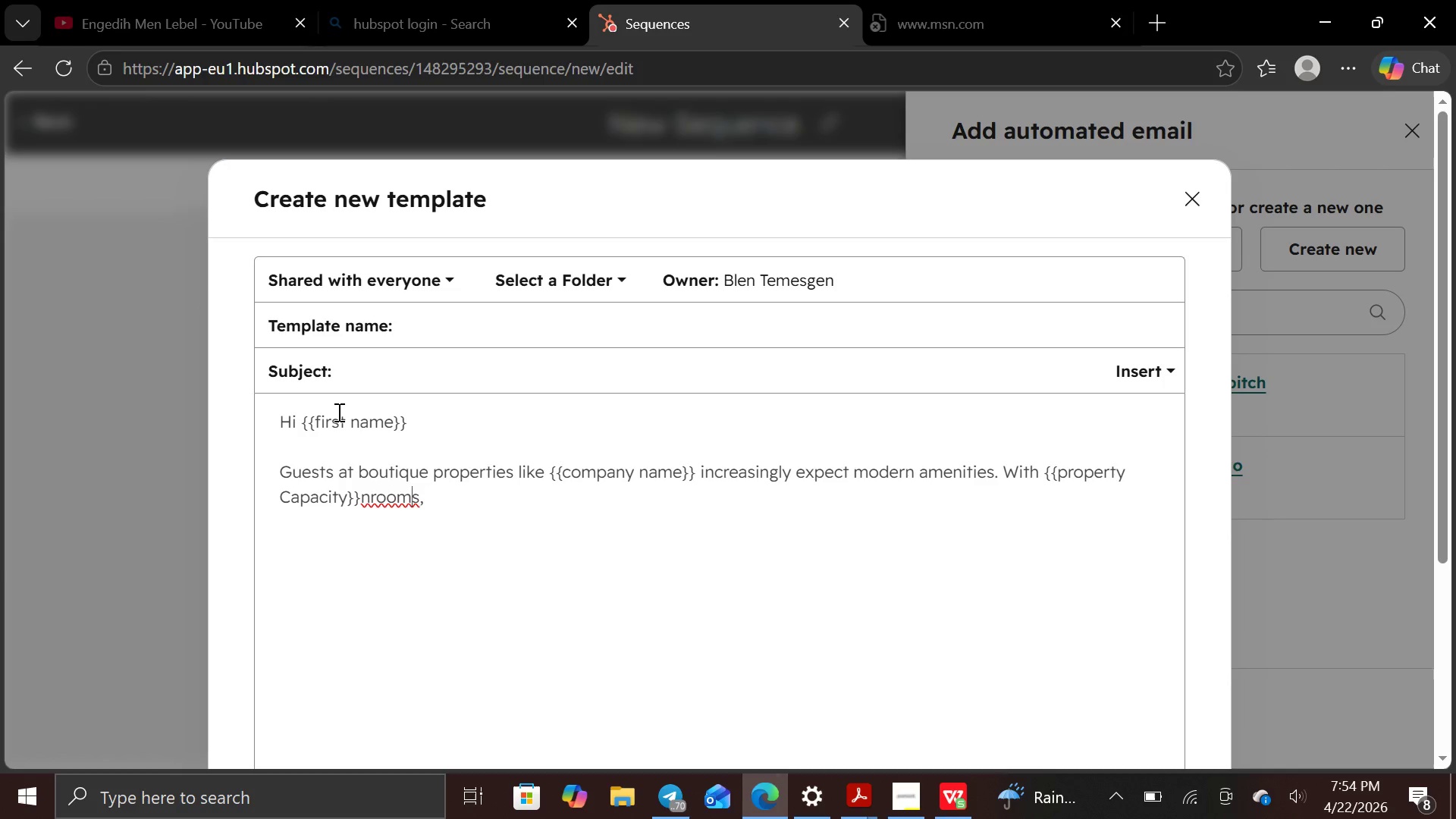 
key(ArrowLeft)
 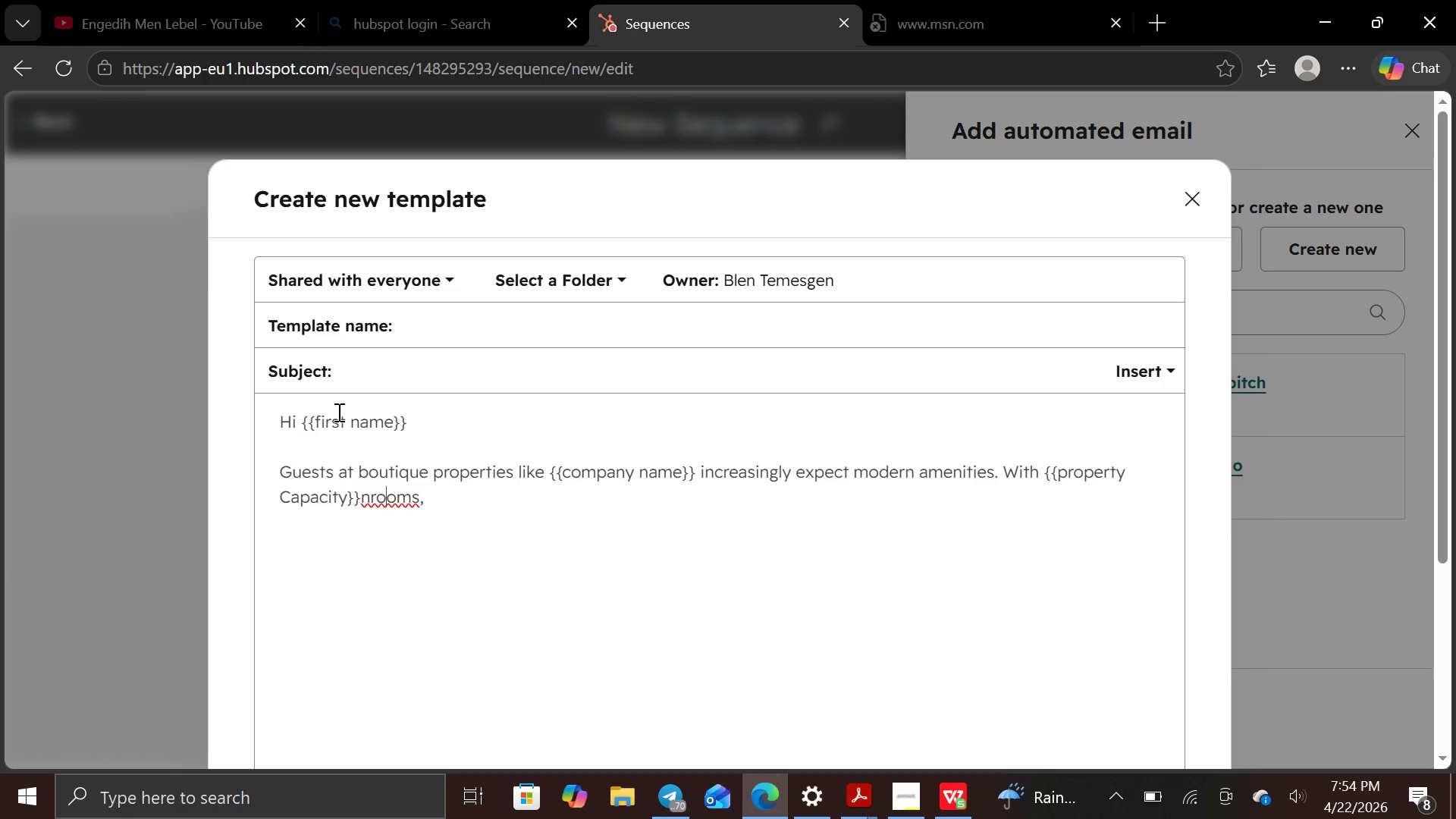 
key(ArrowLeft)
 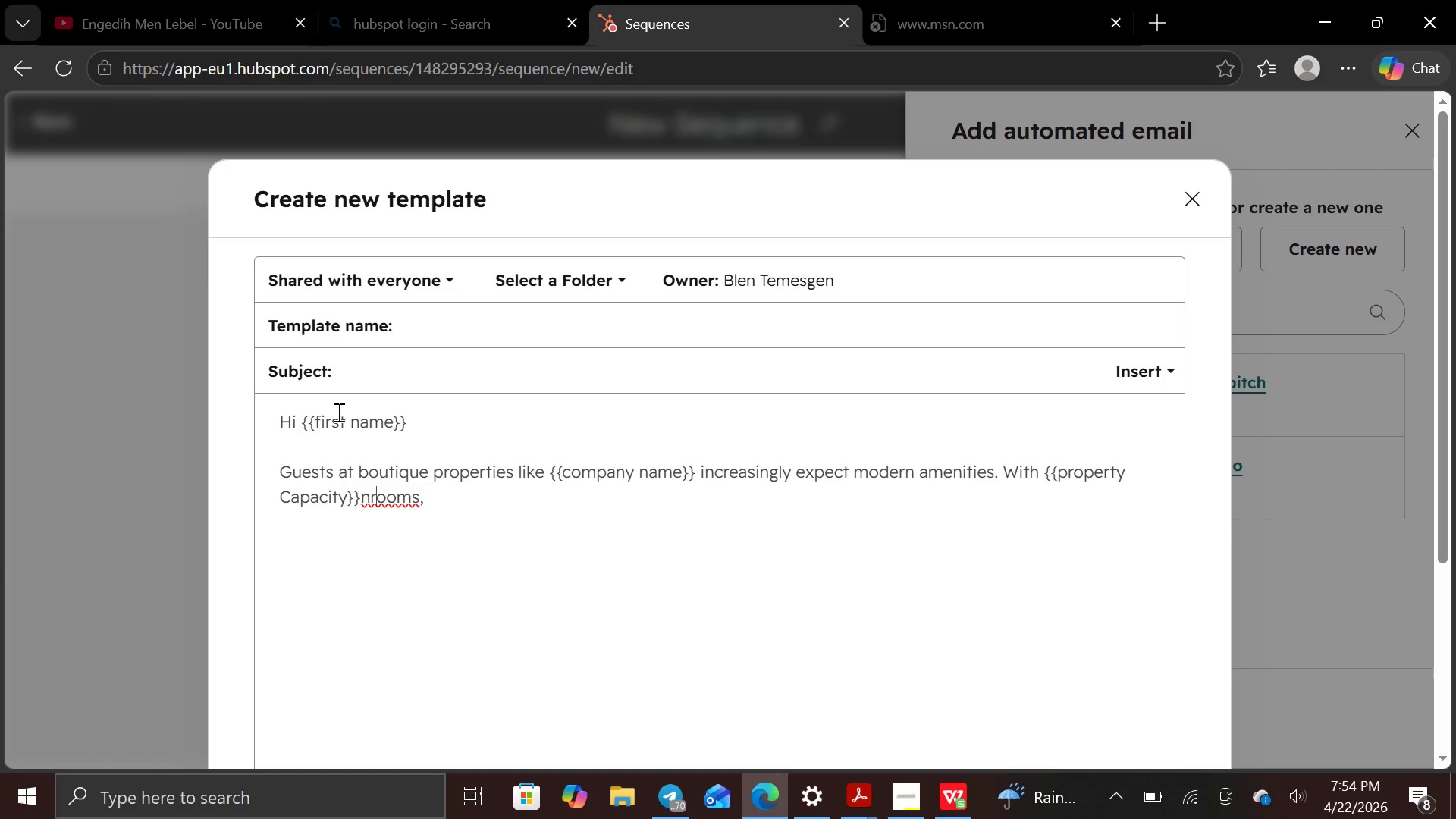 
key(ArrowLeft)
 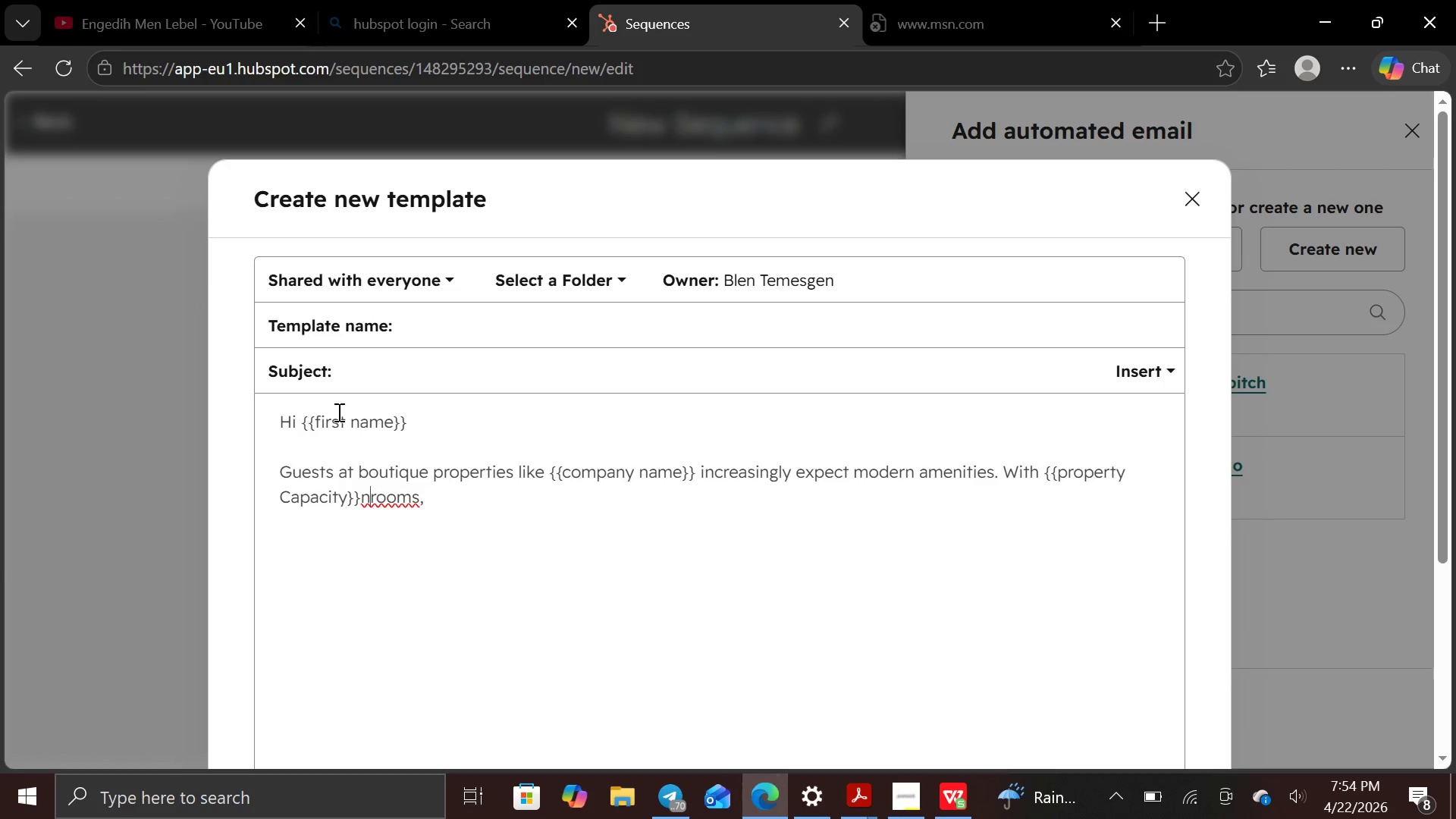 
key(ArrowLeft)
 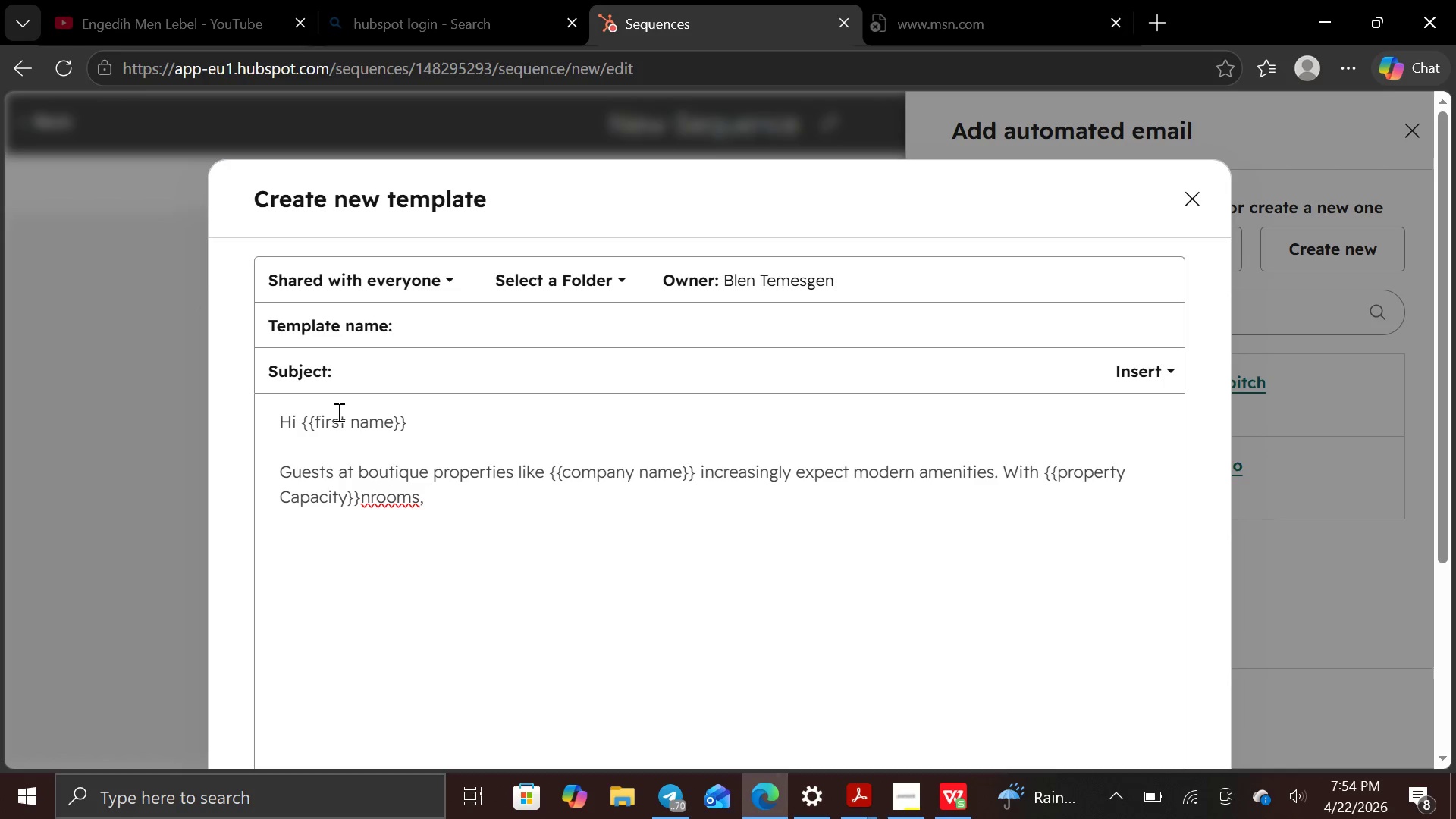 
key(Backspace)
 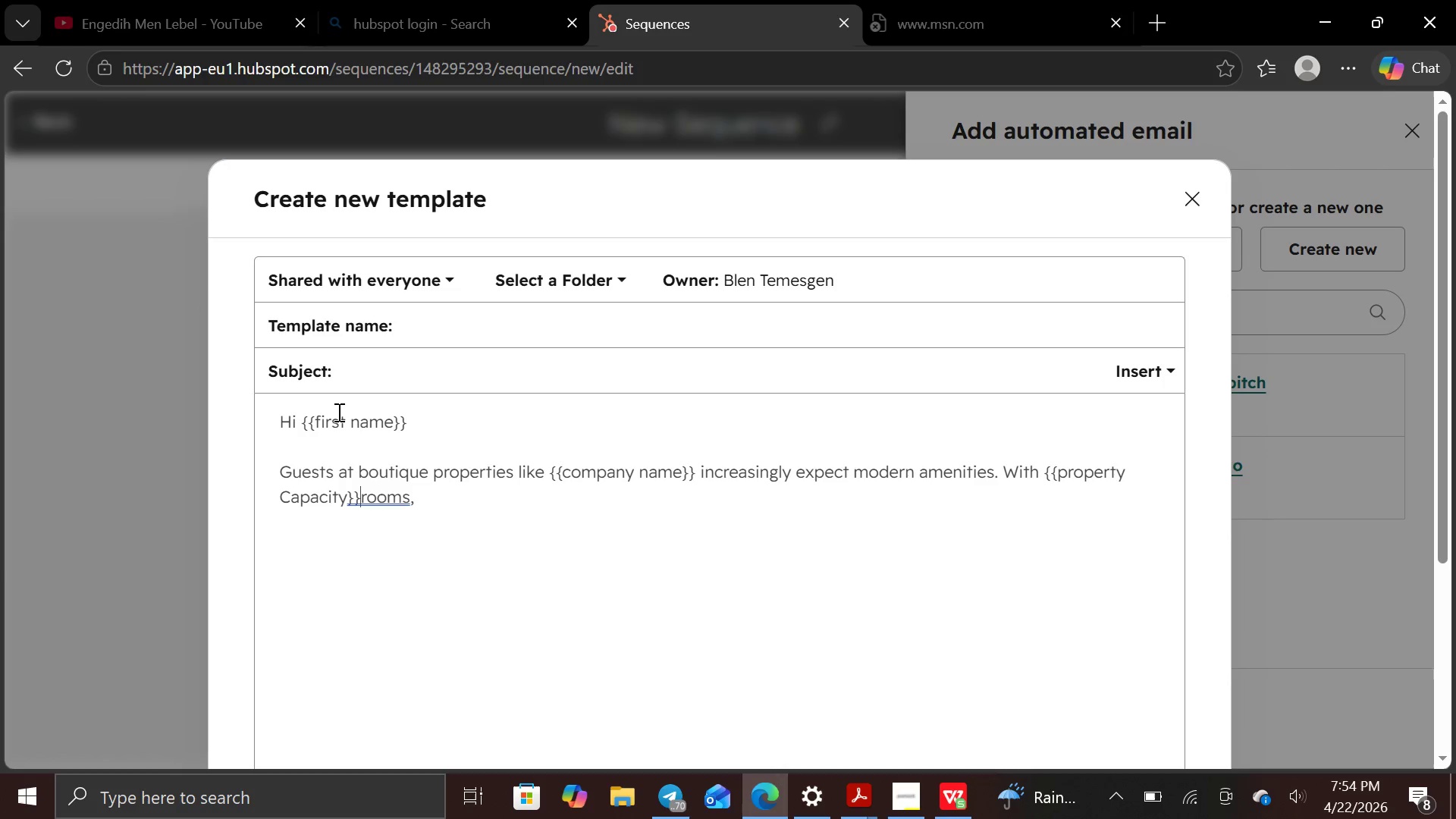 
key(Space)
 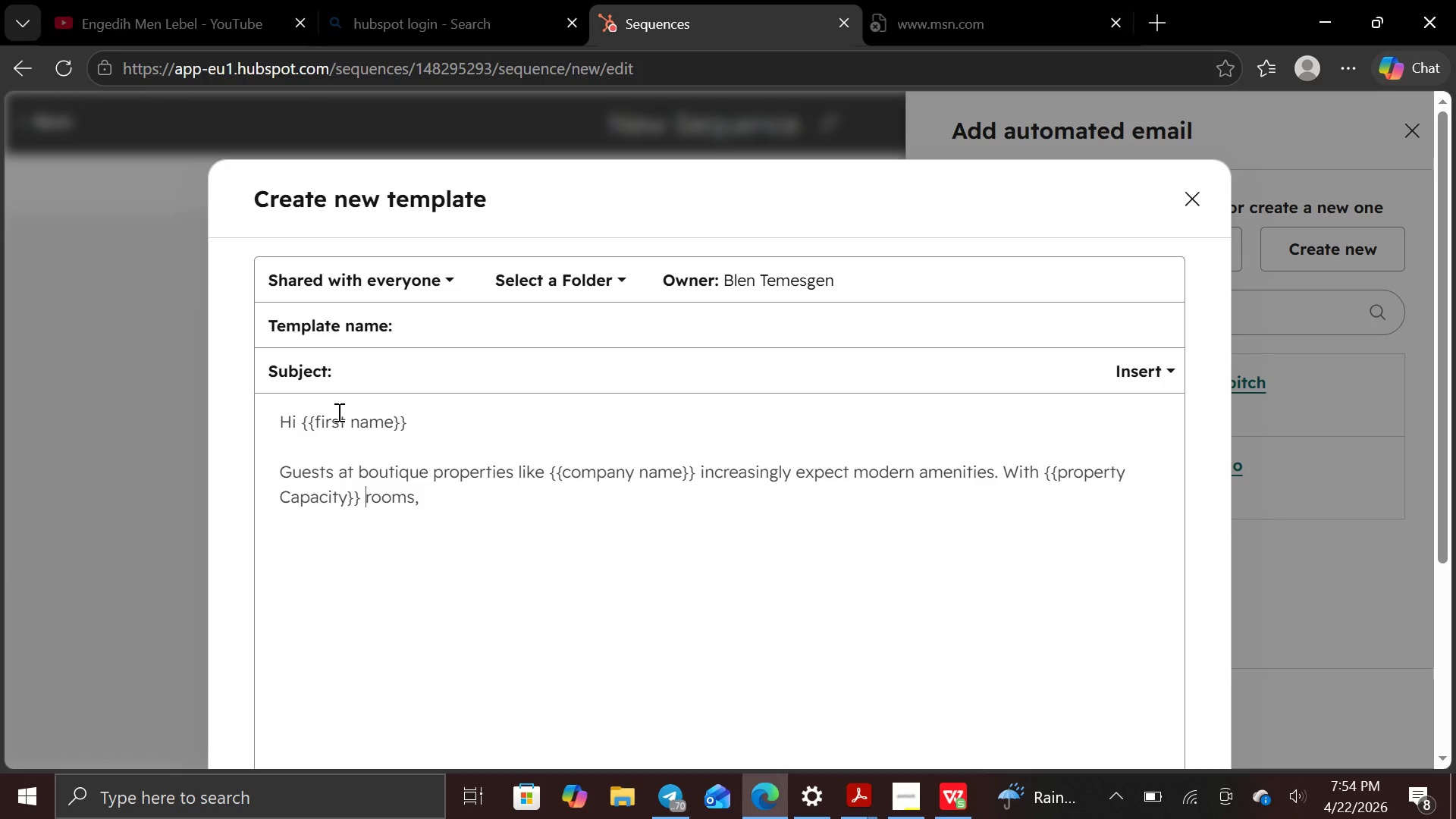 
key(ArrowRight)
 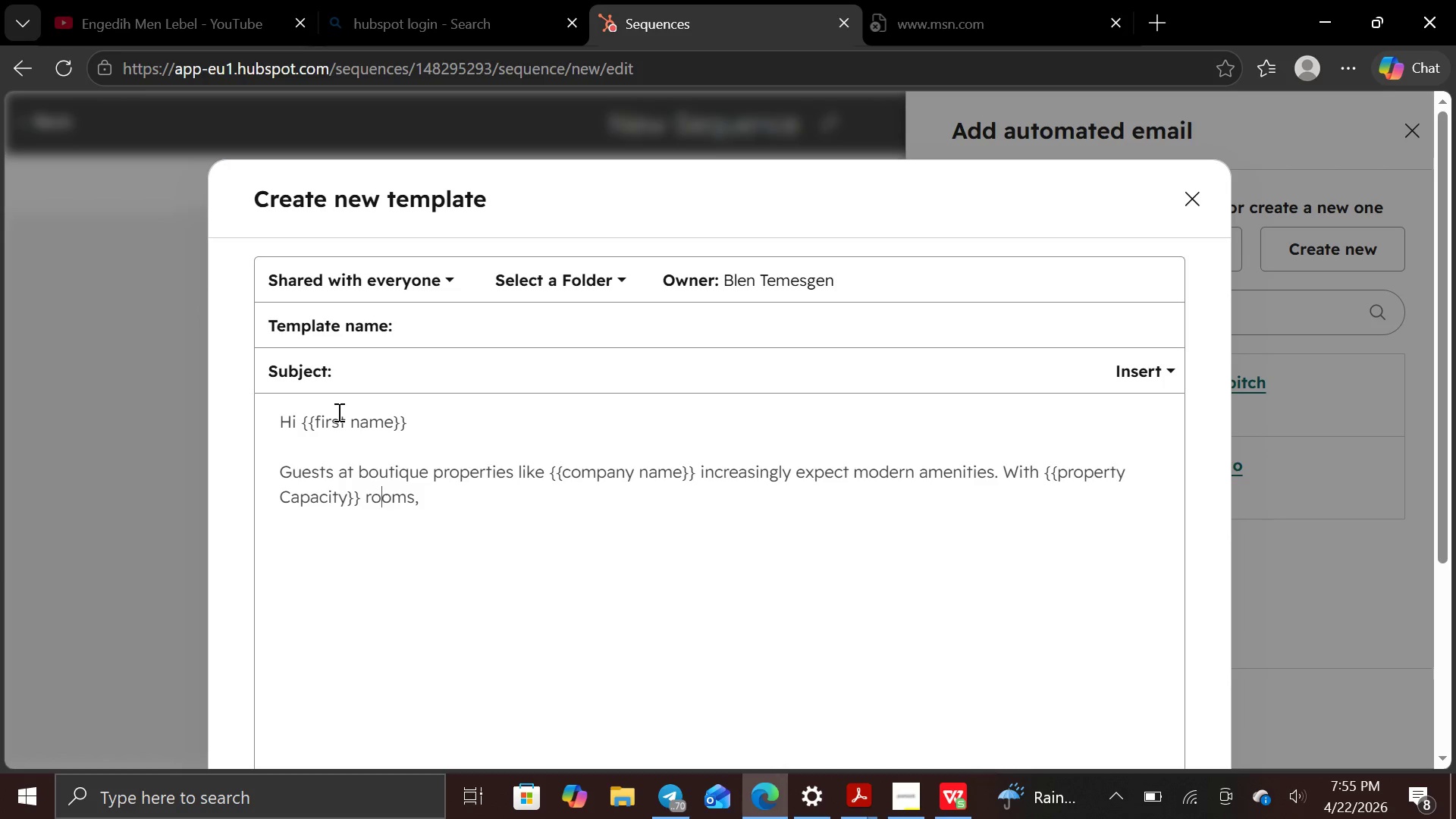 
key(ArrowRight)
 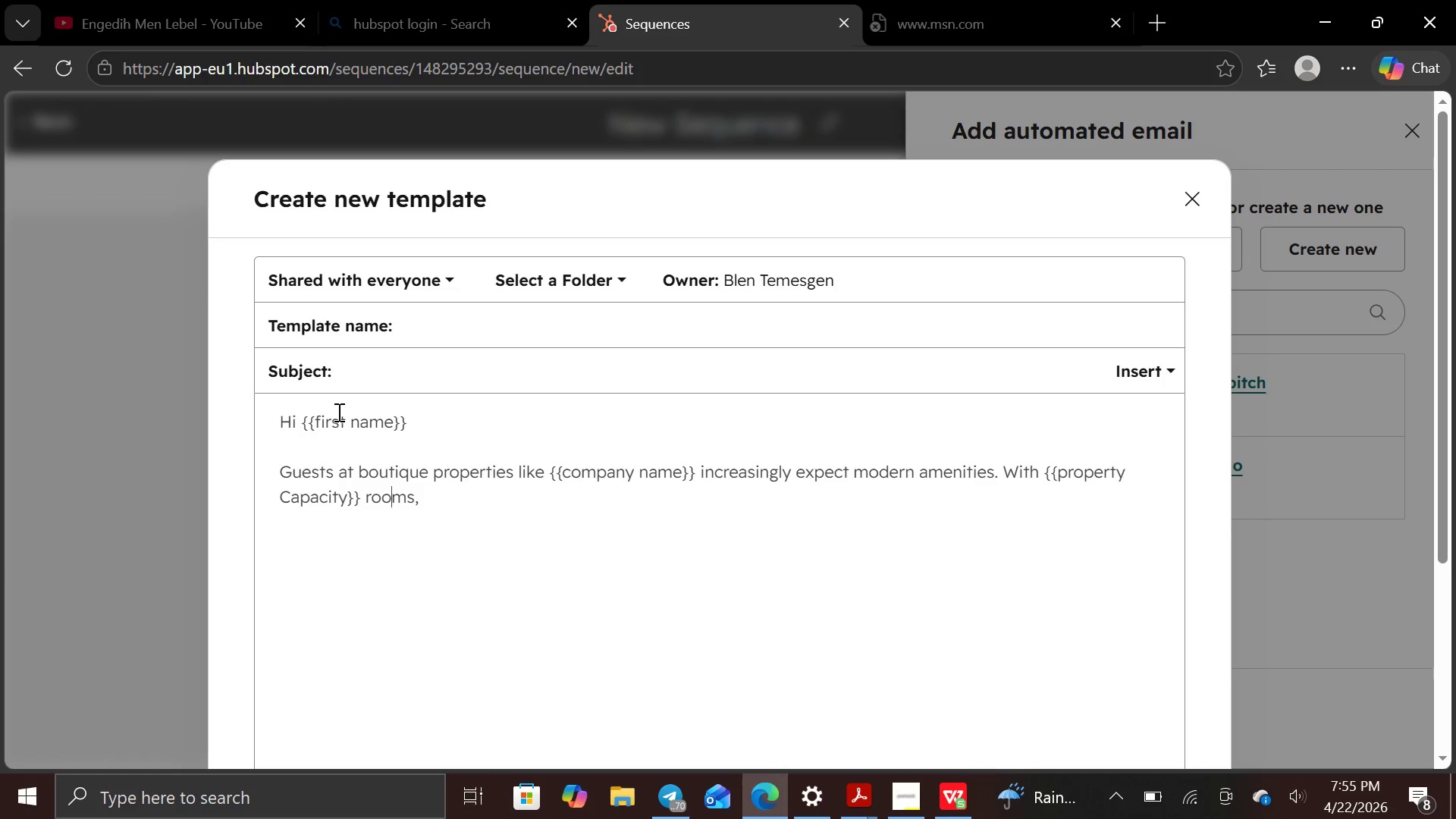 
key(ArrowRight)
 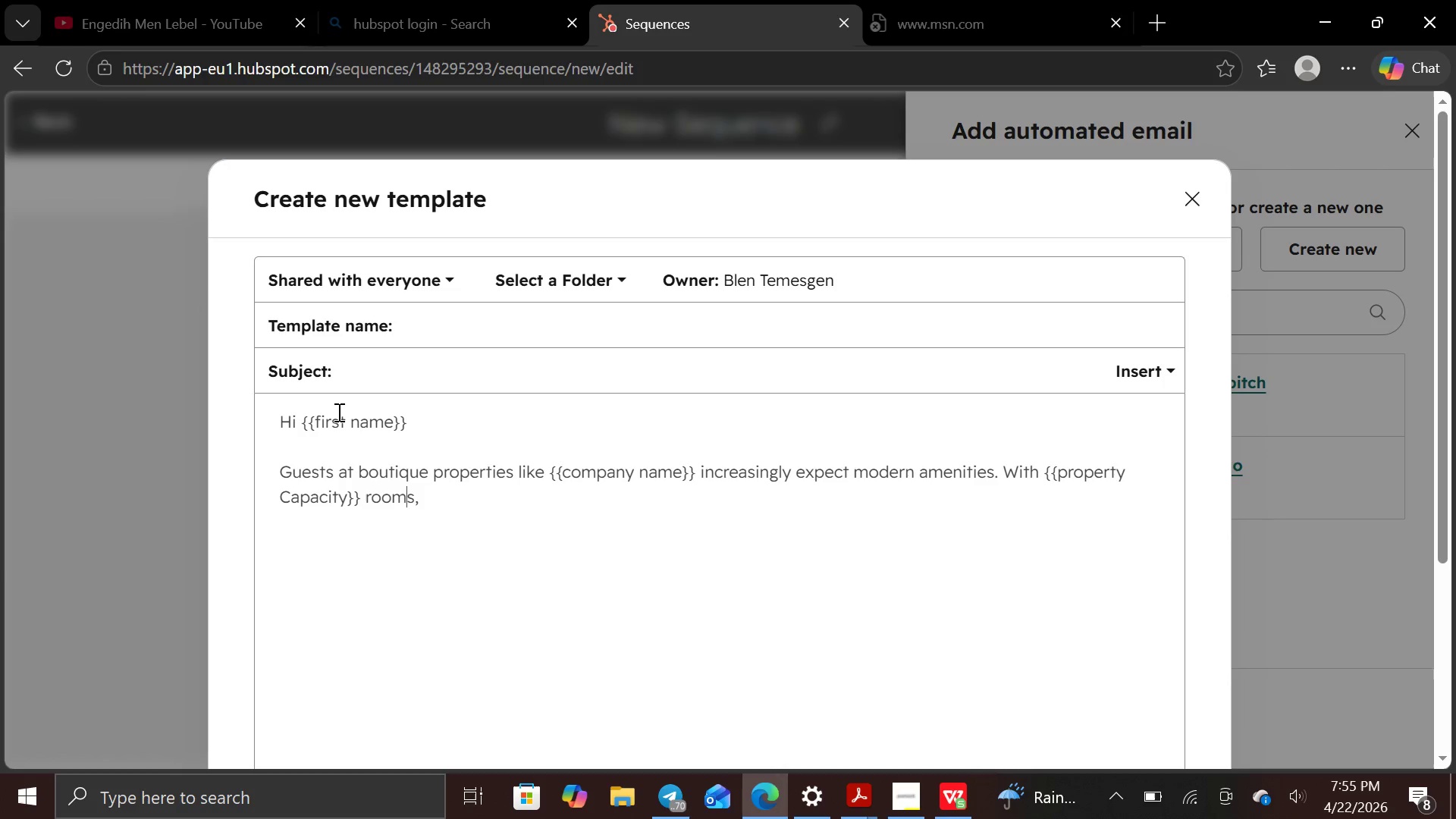 
key(ArrowRight)
 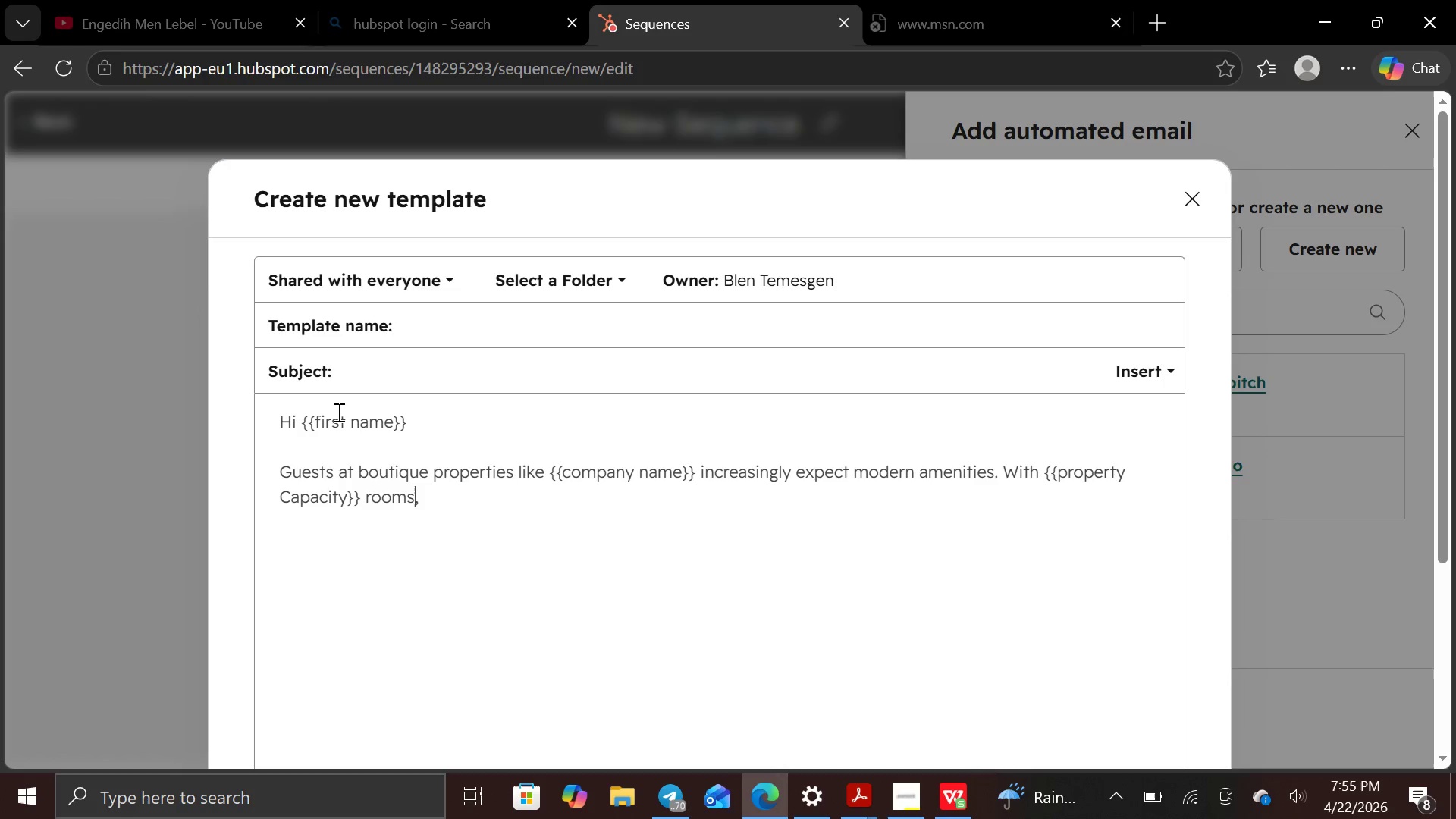 
key(ArrowRight)
 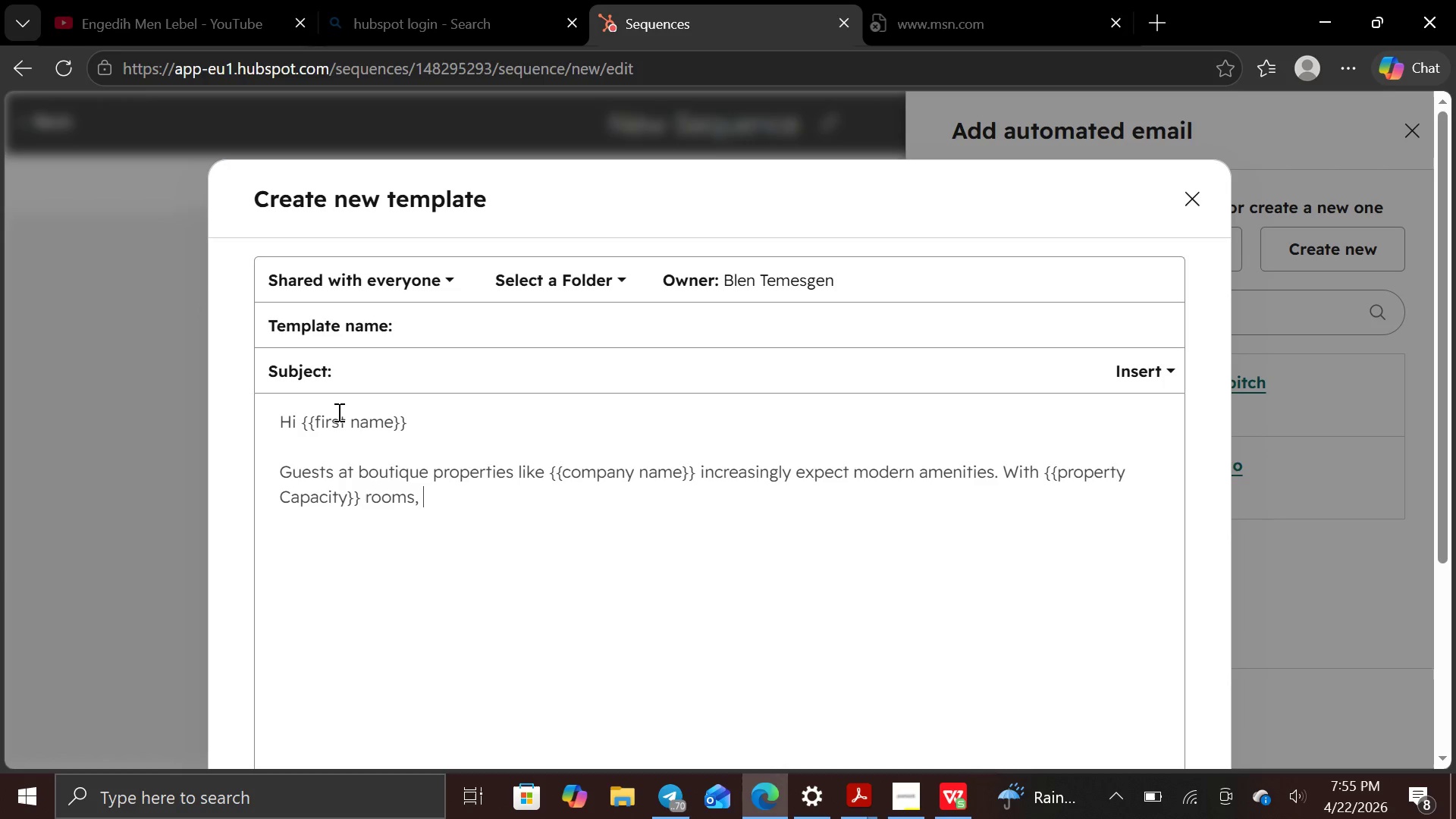 
key(ArrowRight)
 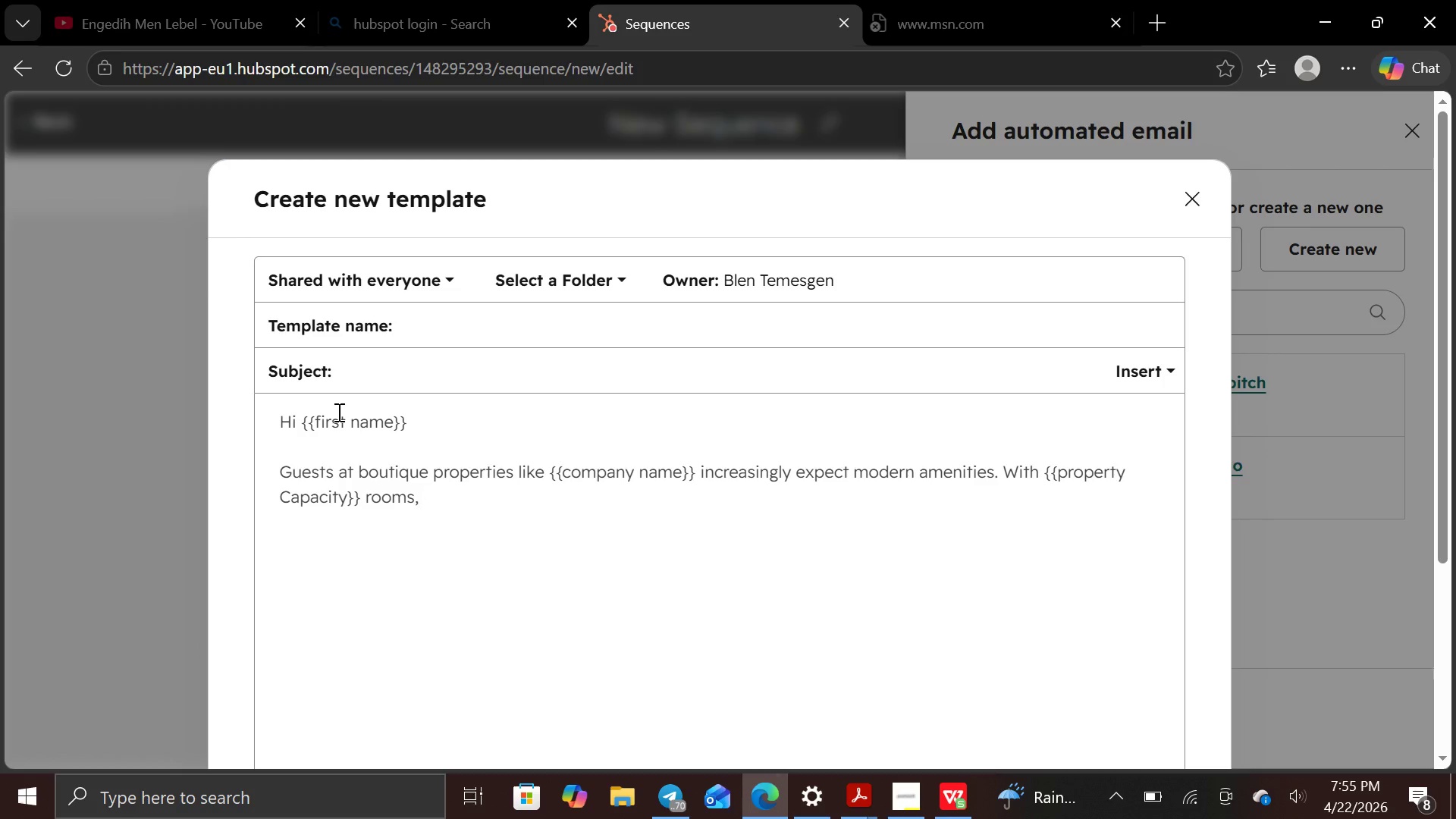 
type(even a small investements )
 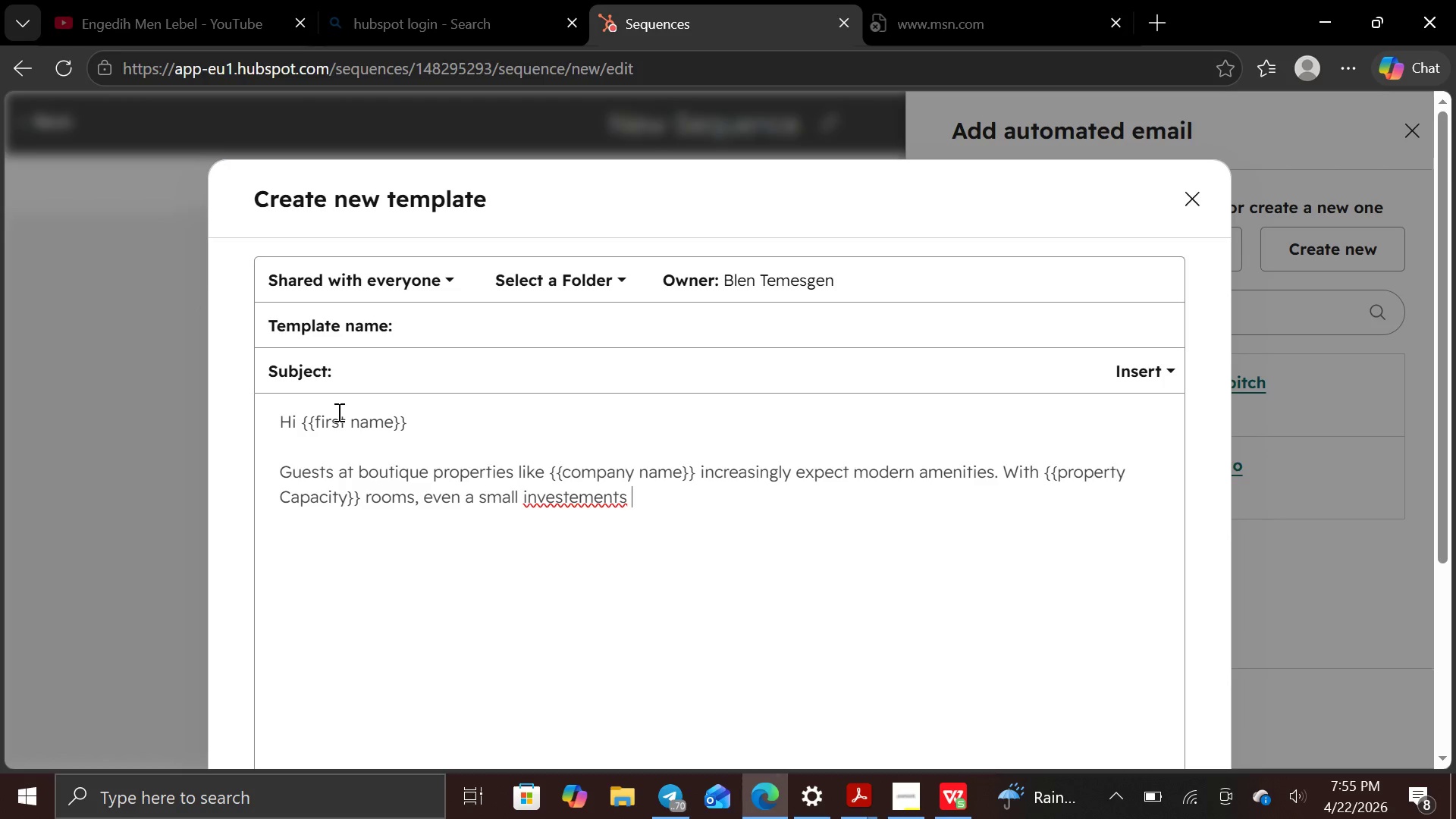 
wait(8.14)
 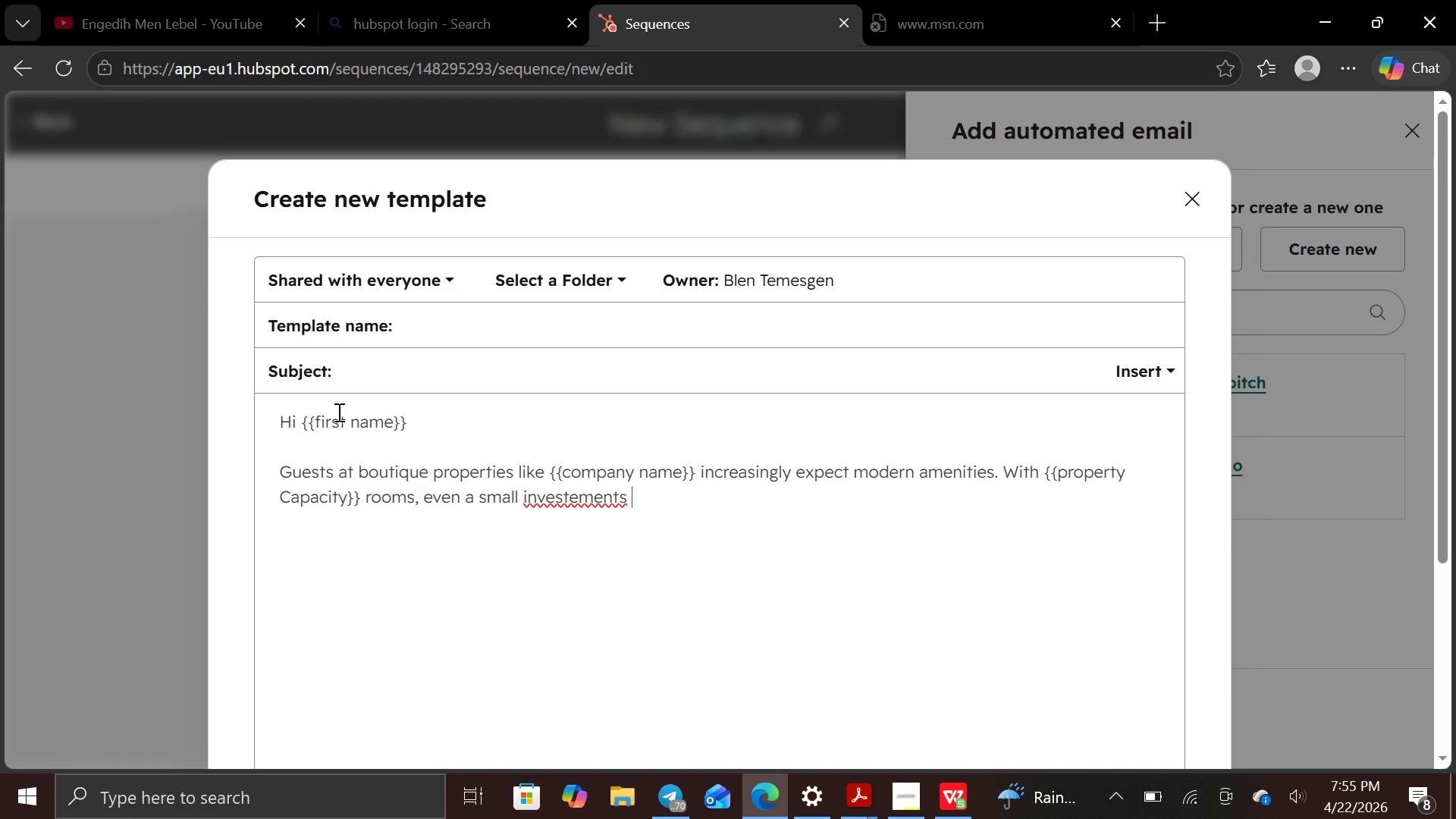 
key(ArrowLeft)
 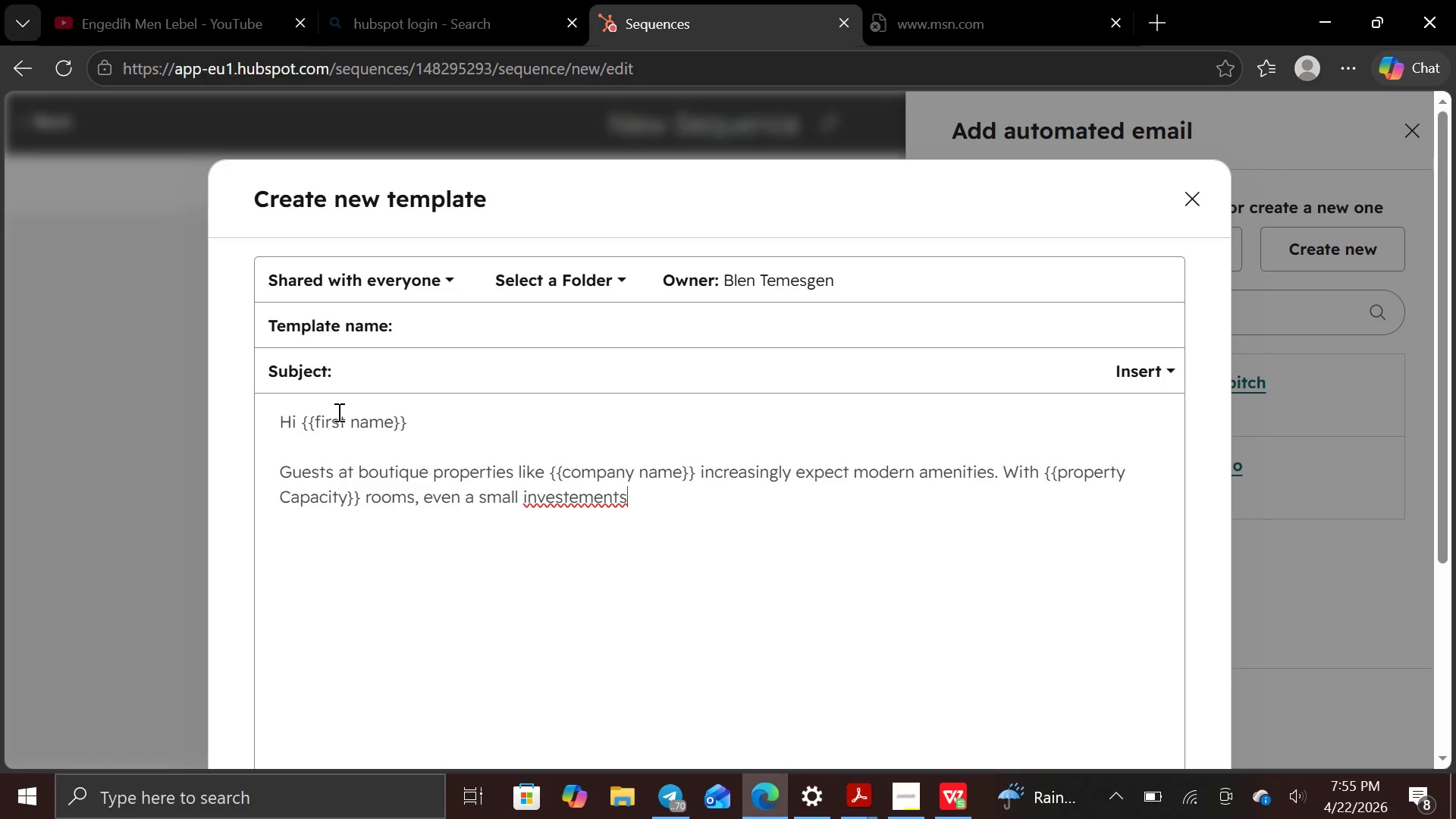 
key(ArrowLeft)
 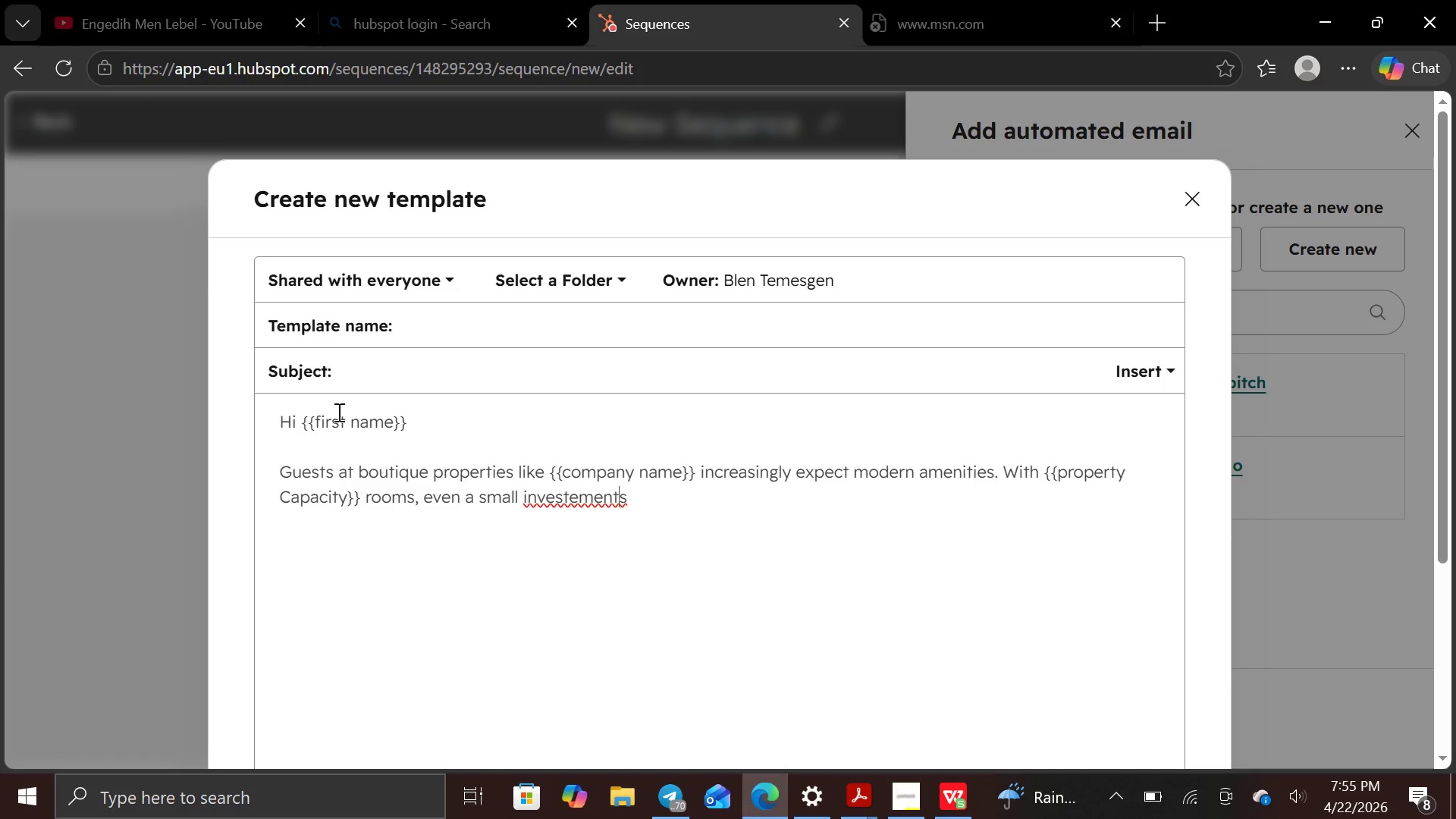 
key(ArrowLeft)
 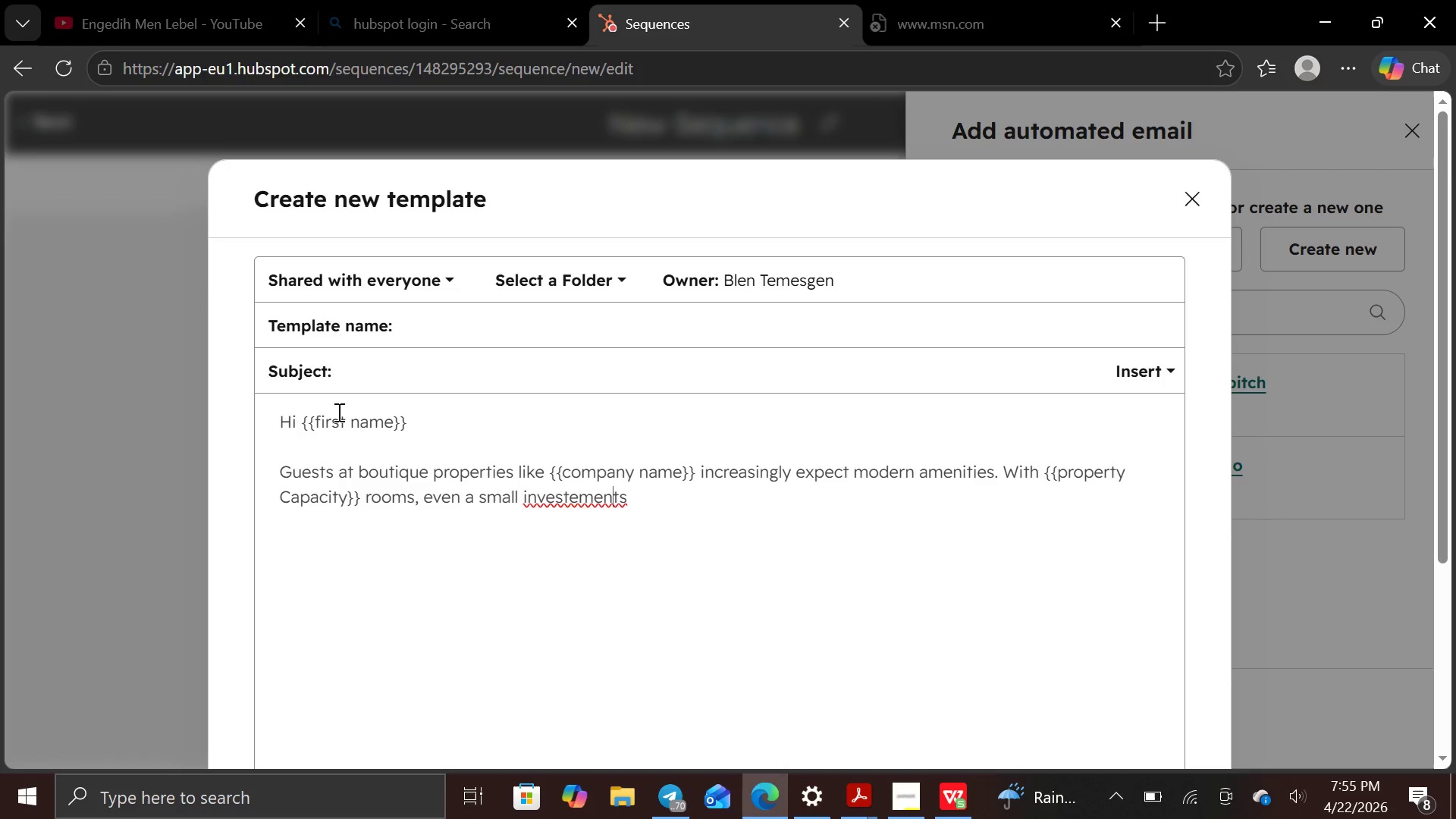 
key(ArrowLeft)
 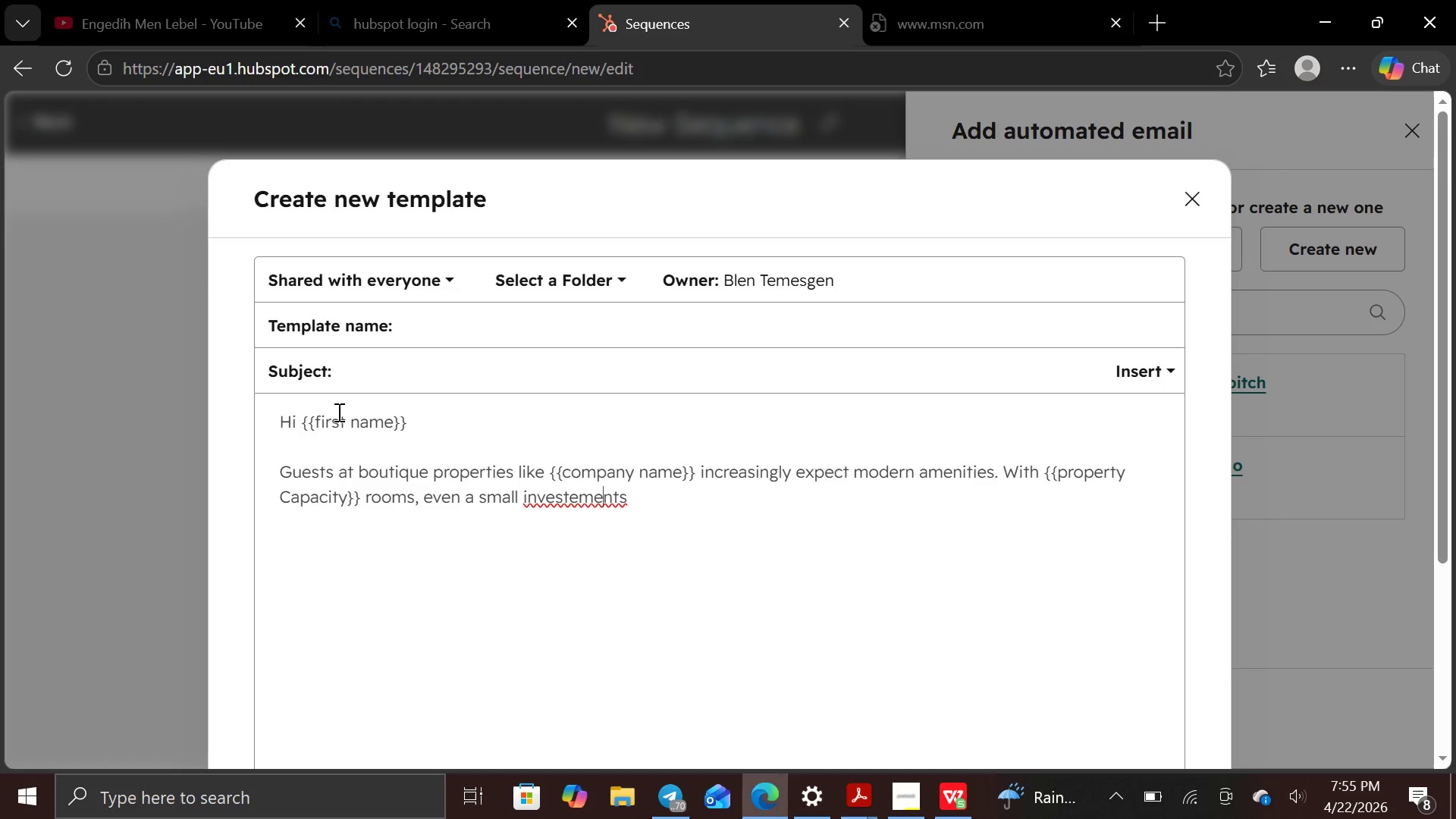 
key(ArrowLeft)
 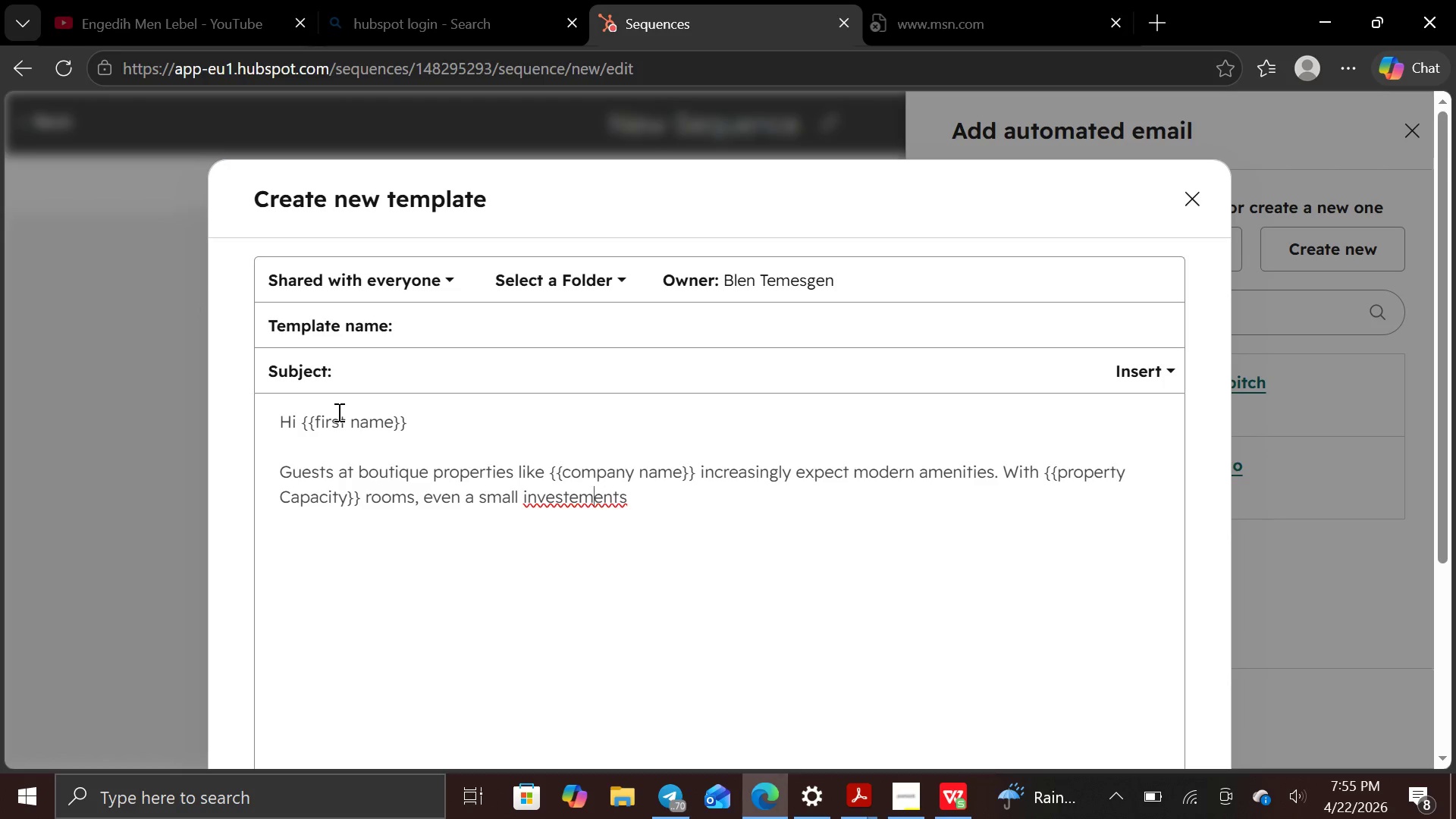 
key(ArrowLeft)
 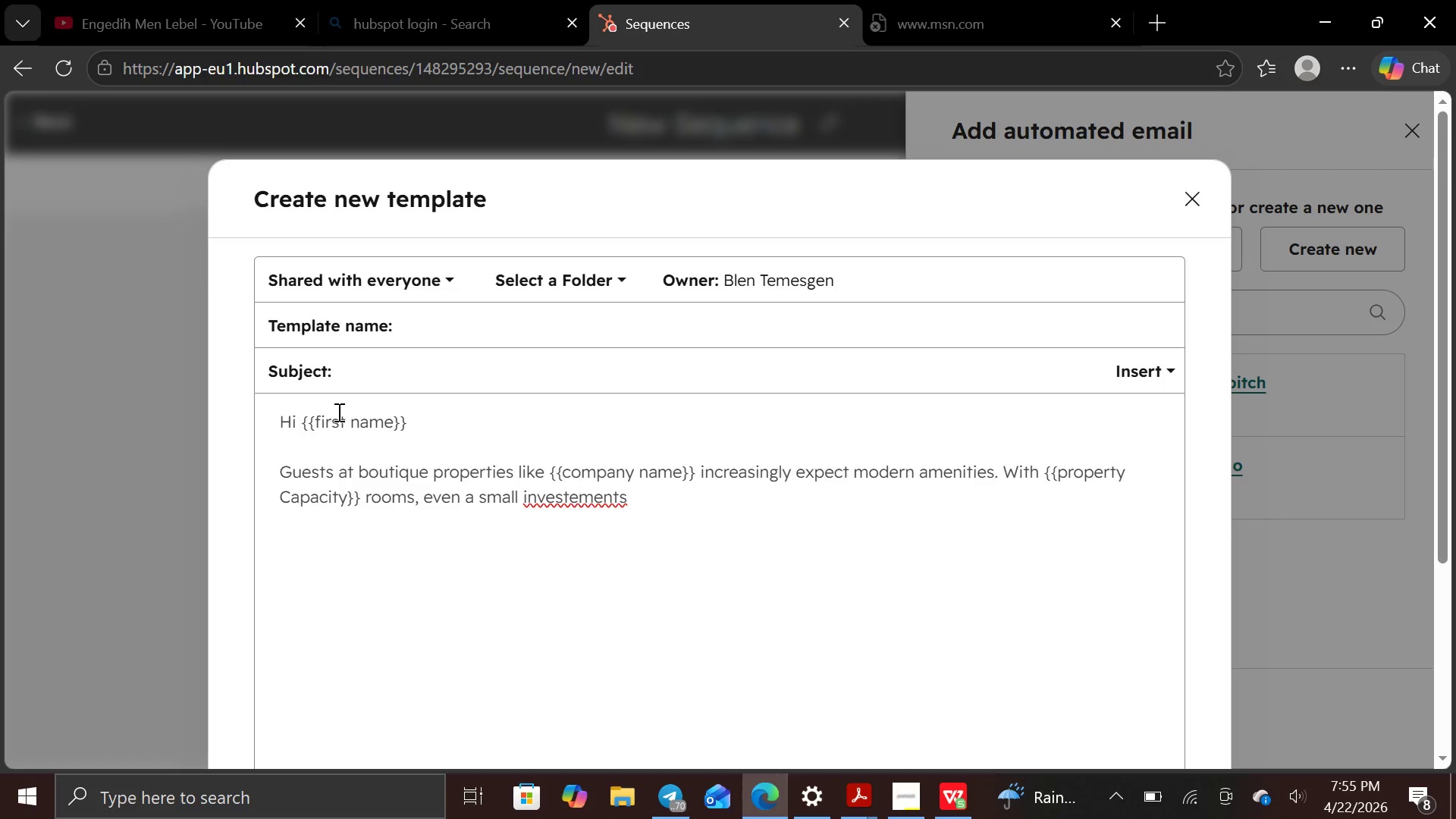 
key(Backspace)
 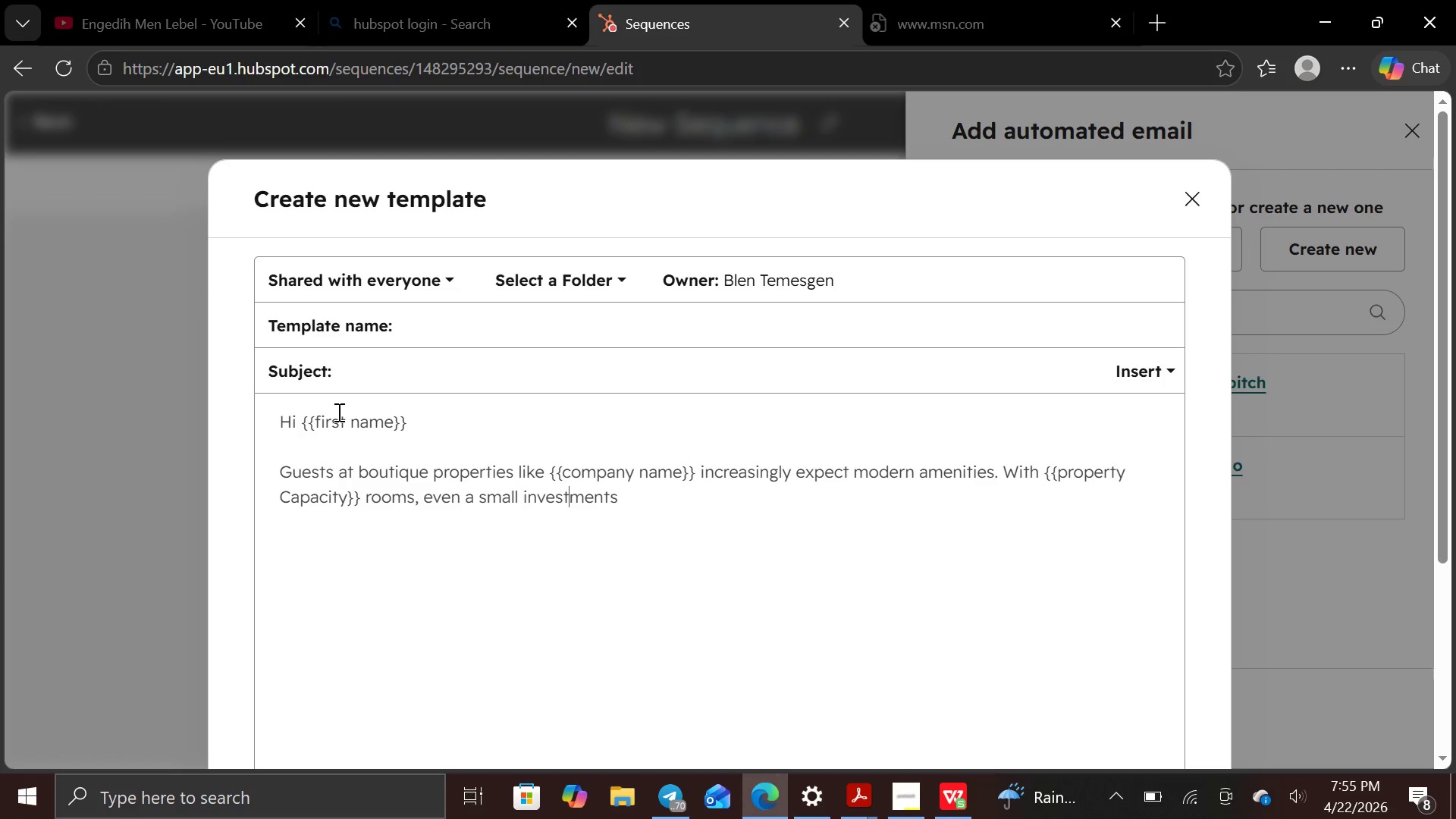 
key(ArrowRight)
 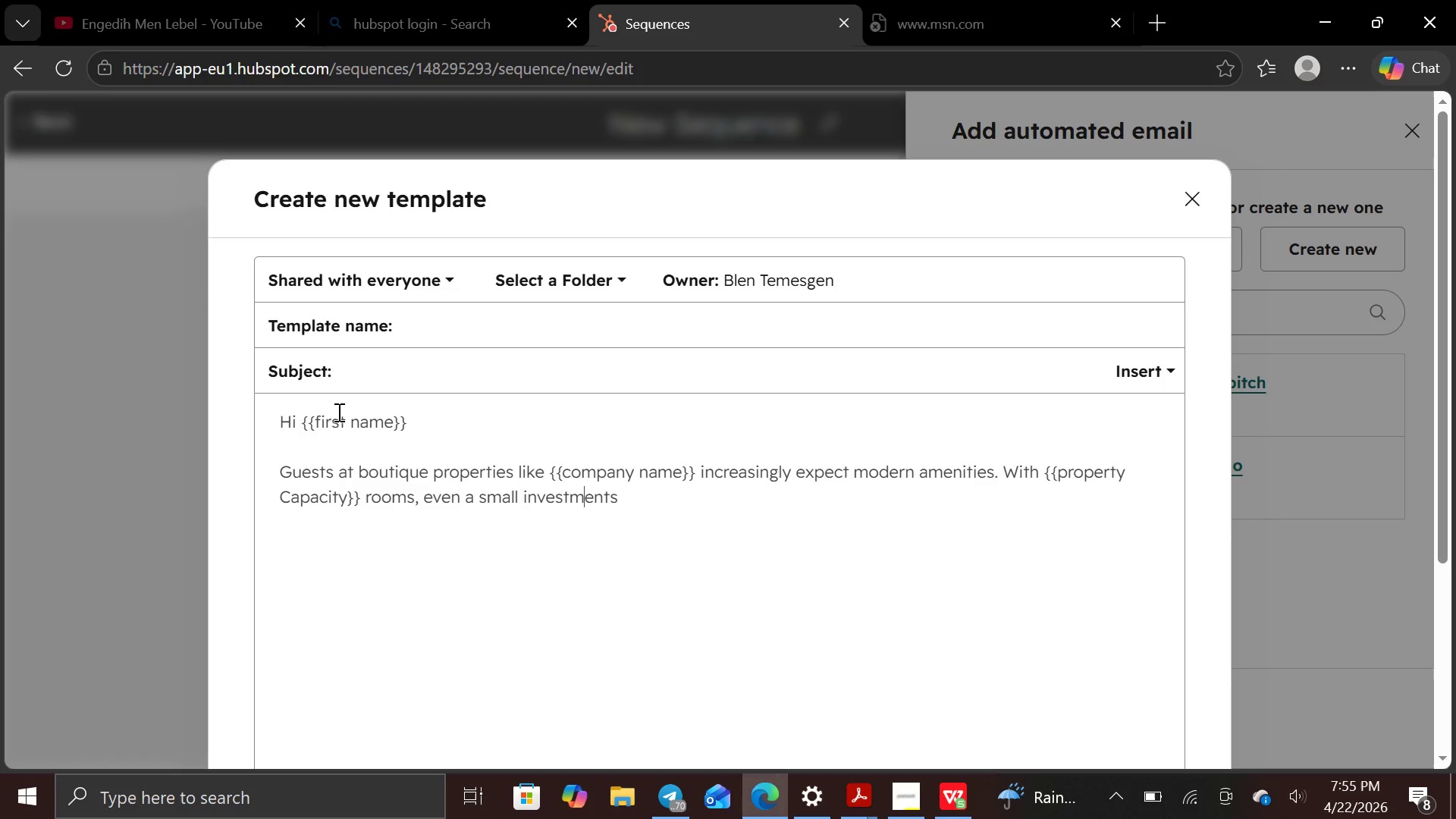 
key(ArrowRight)
 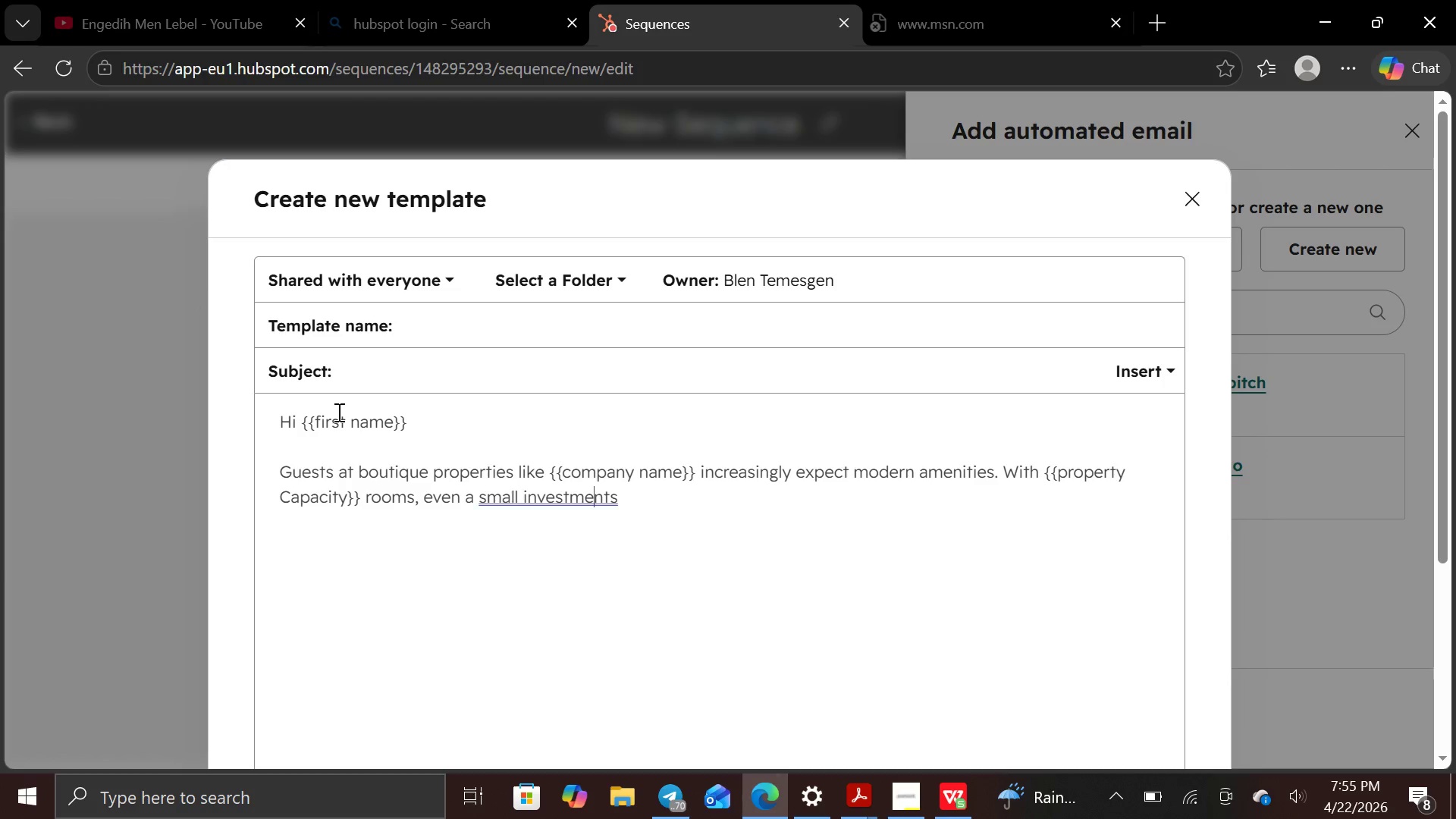 
key(ArrowRight)
 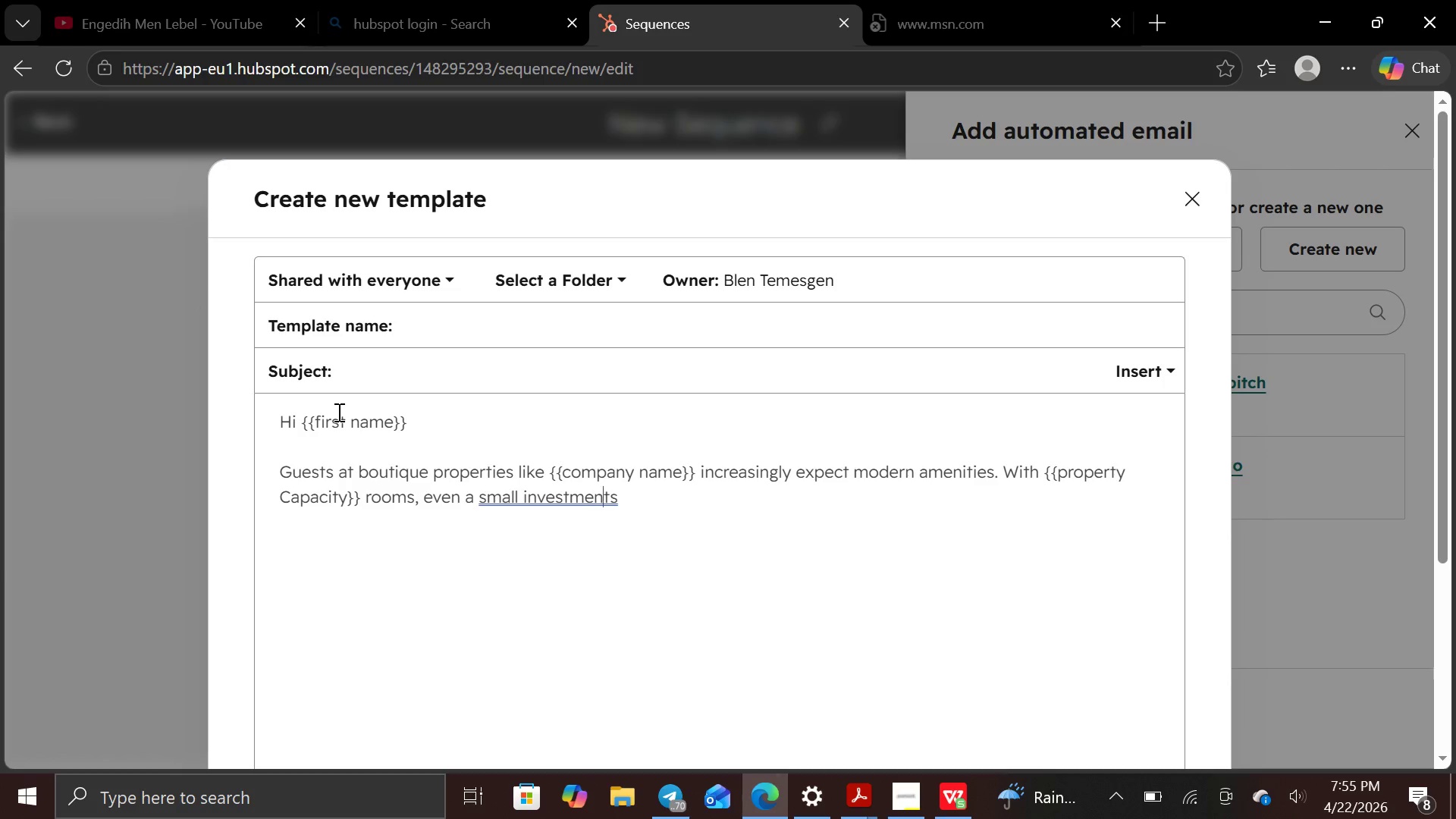 
key(ArrowRight)
 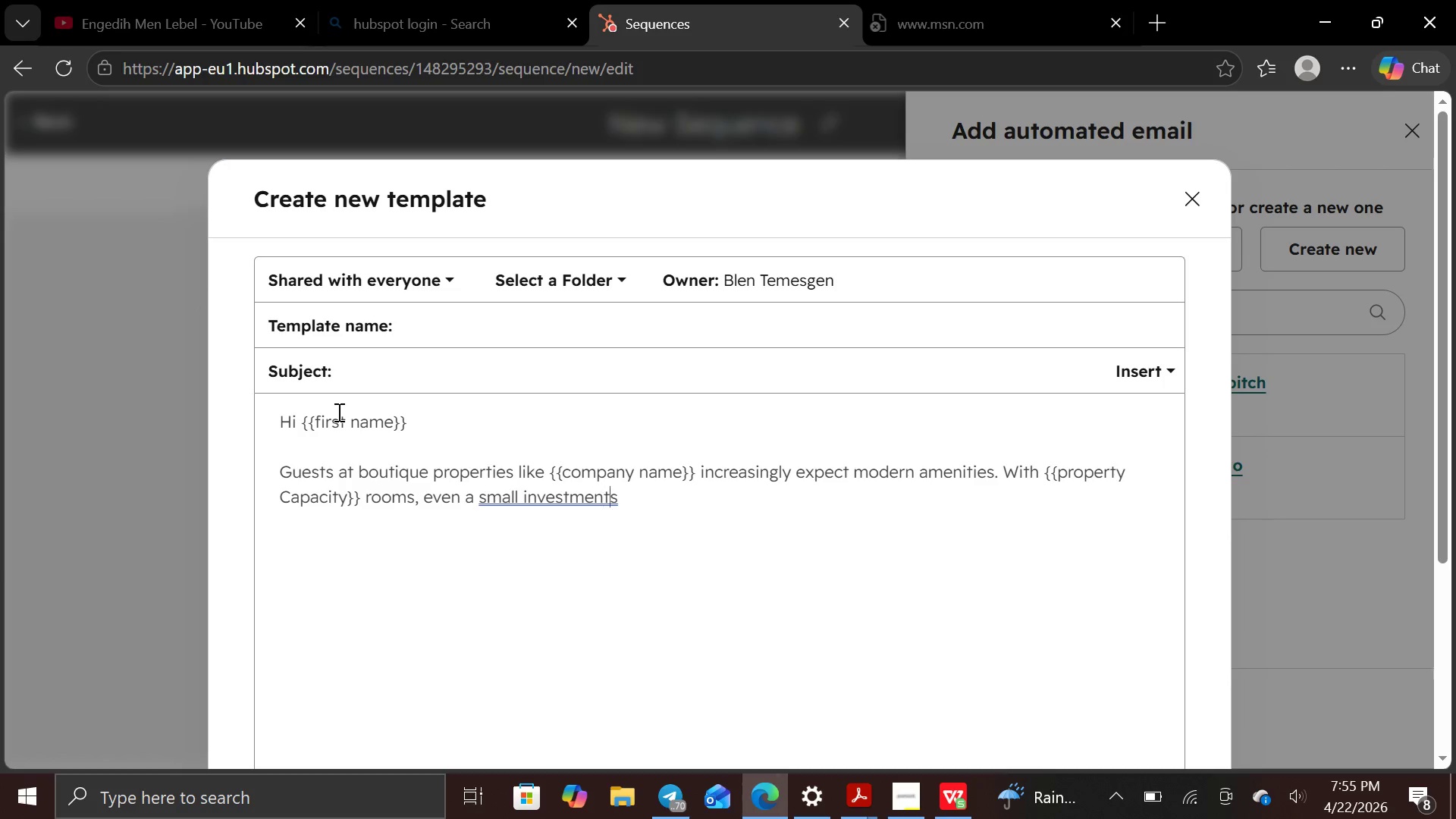 
key(ArrowRight)
 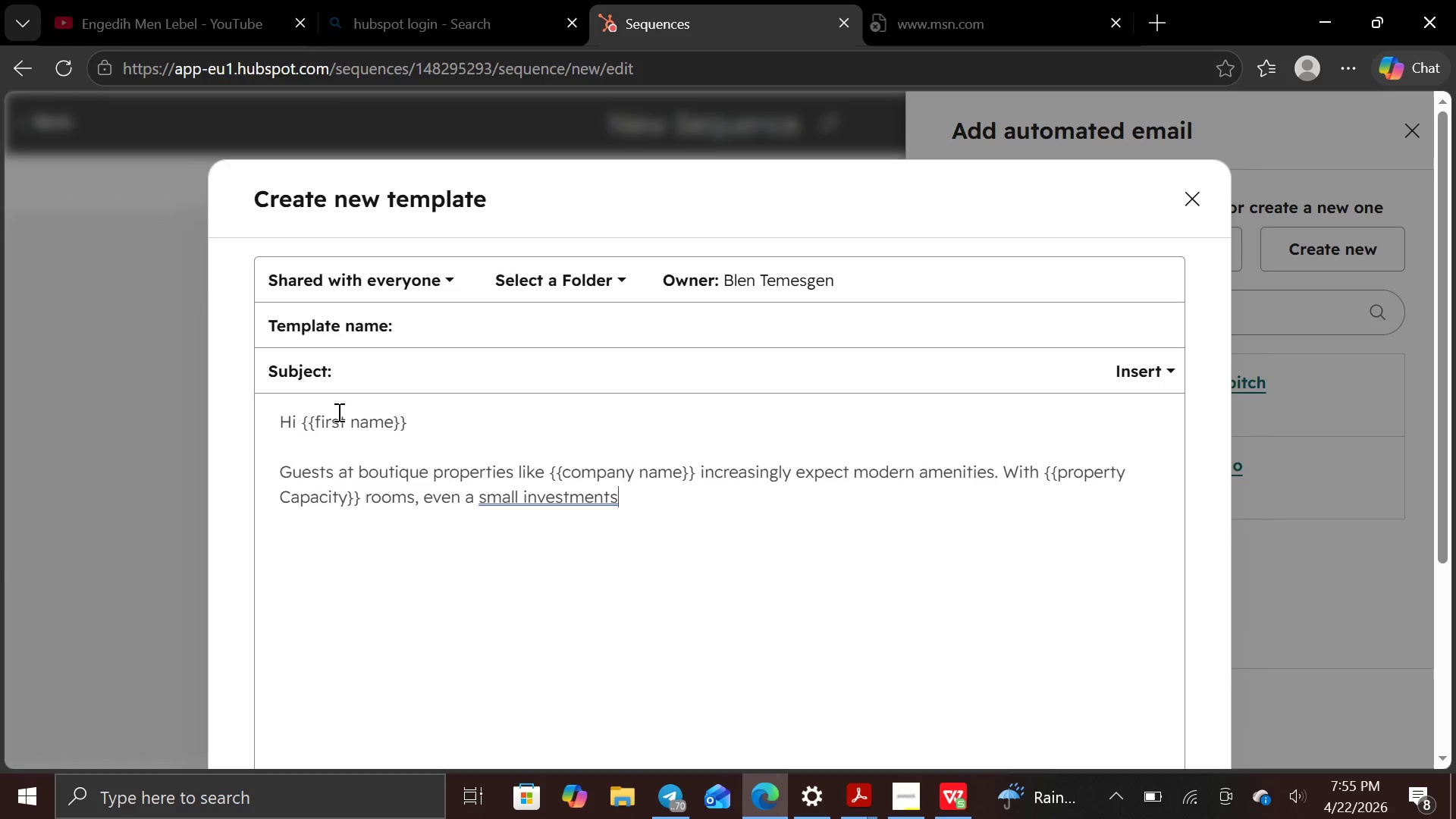 
key(ArrowRight)
 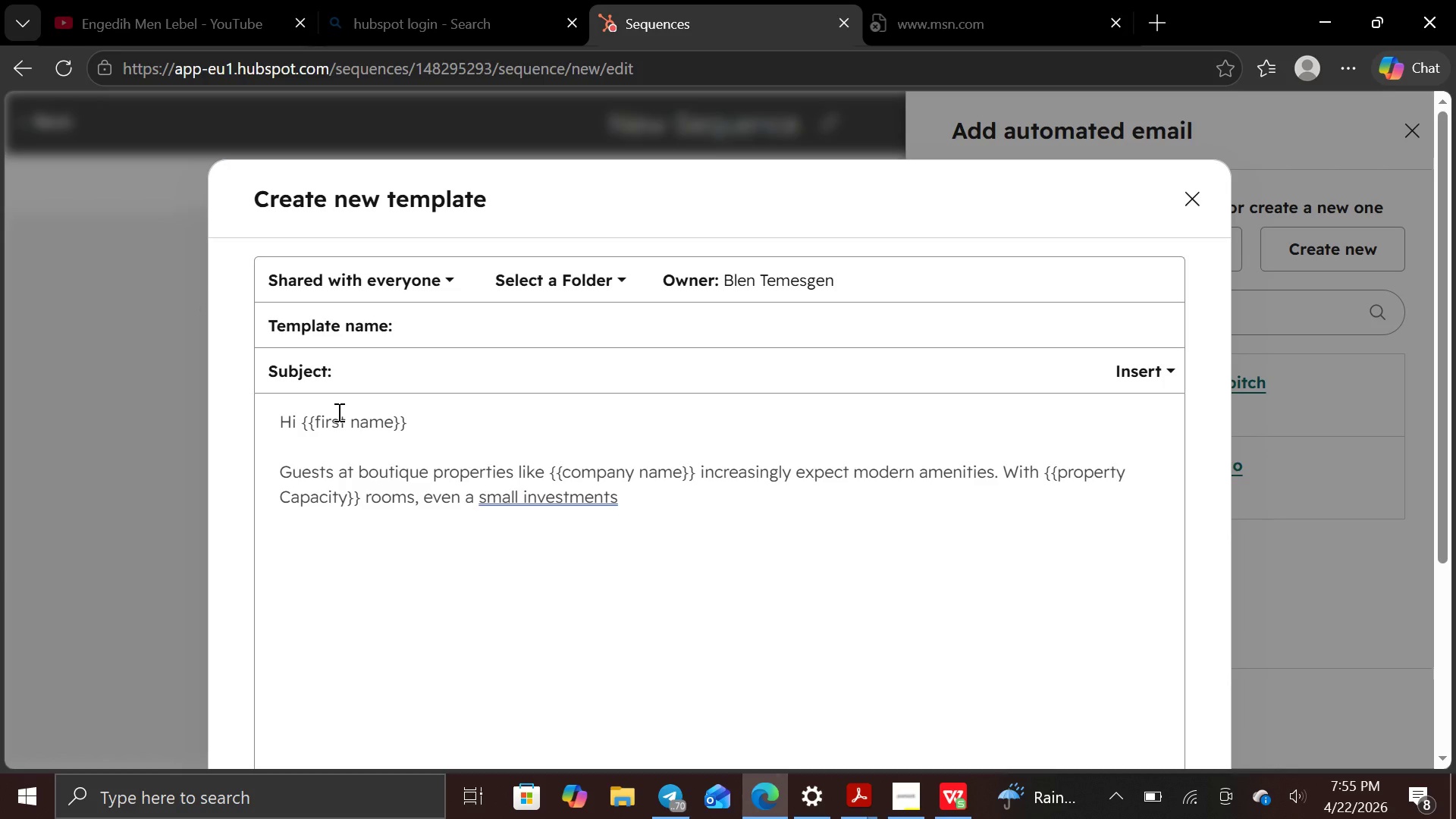 
key(Space)
 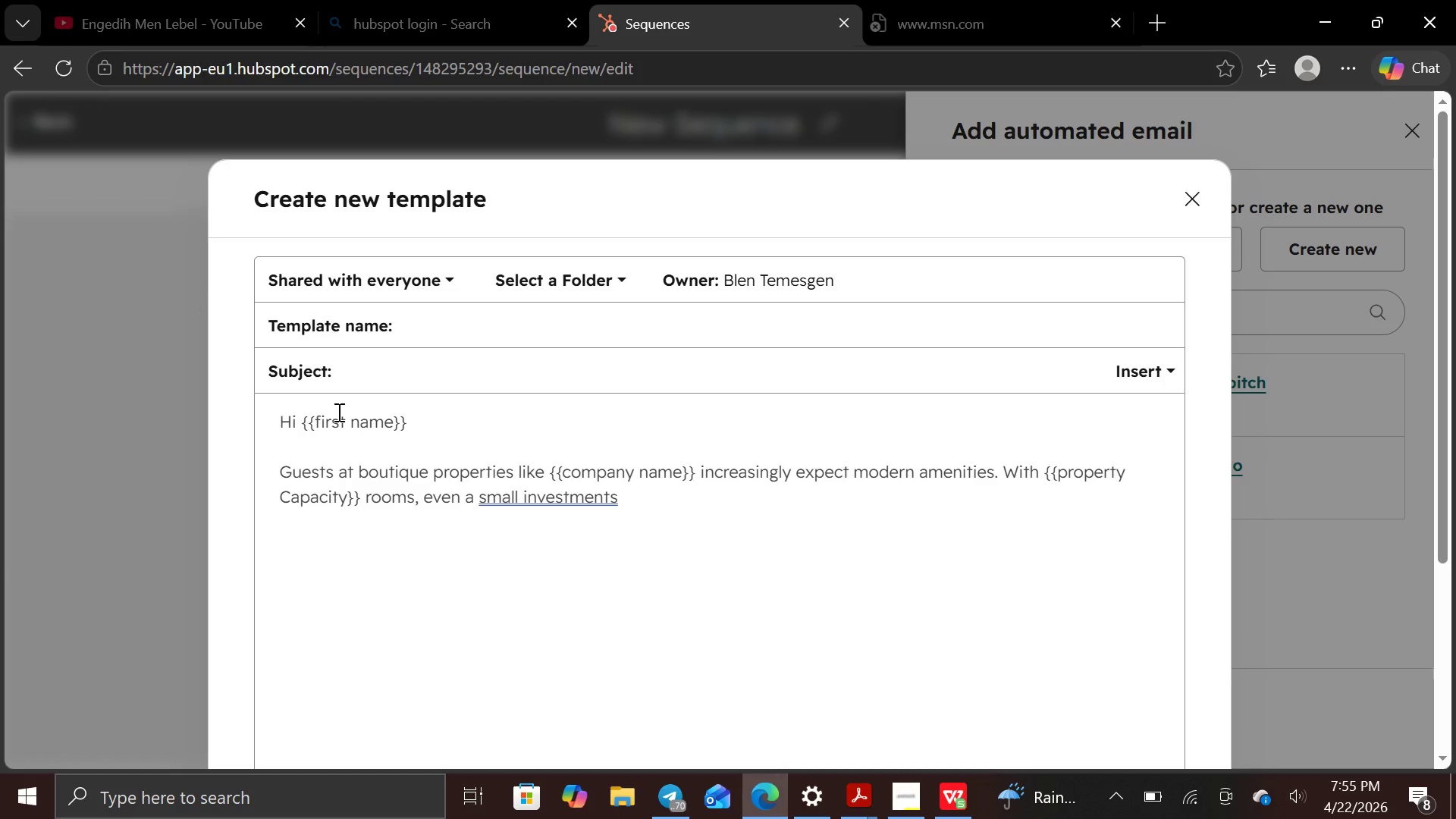 
key(ArrowLeft)
 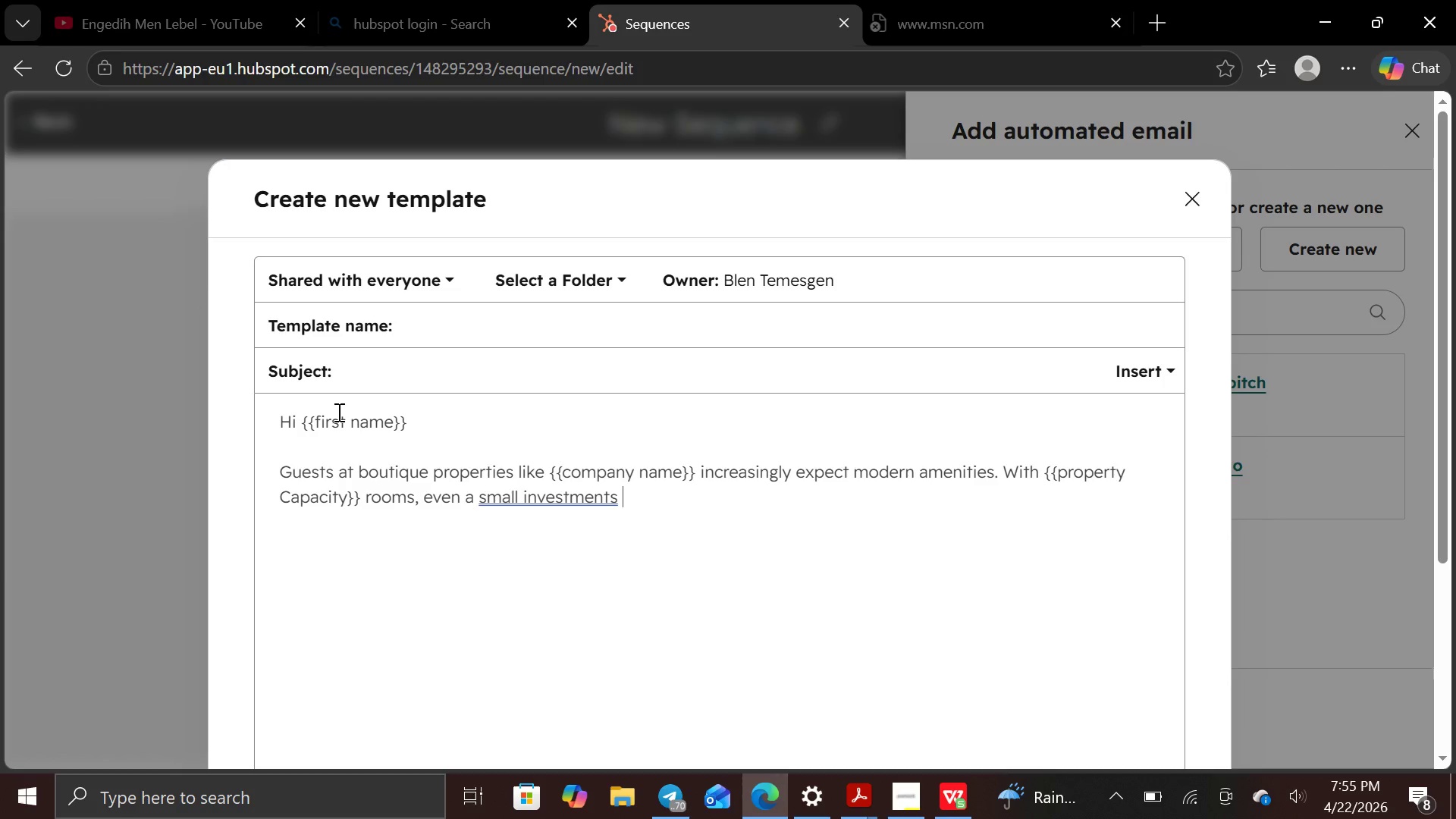 
key(ArrowLeft)
 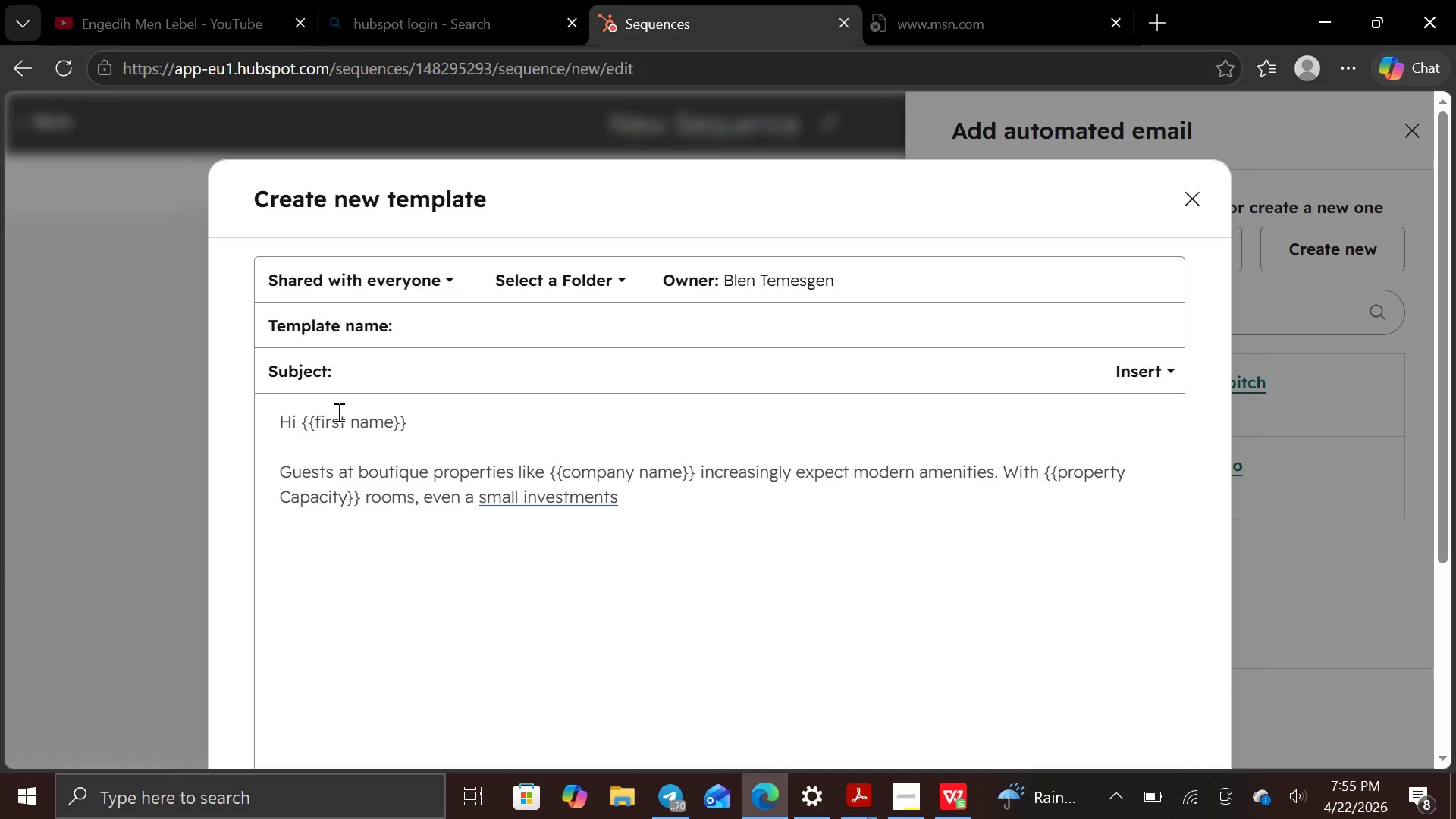 
hold_key(key=ArrowLeft, duration=0.61)
 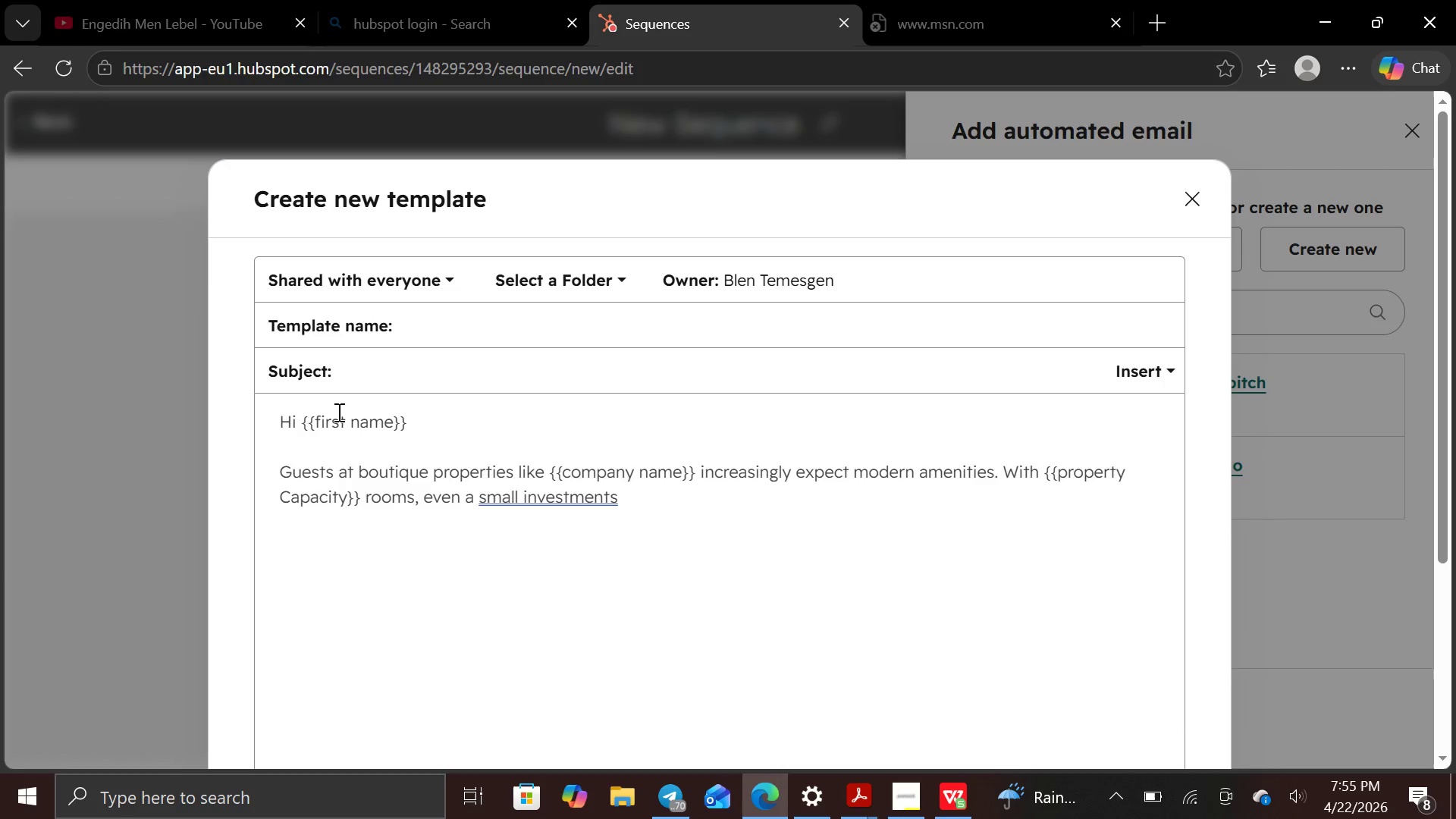 
key(ArrowRight)
 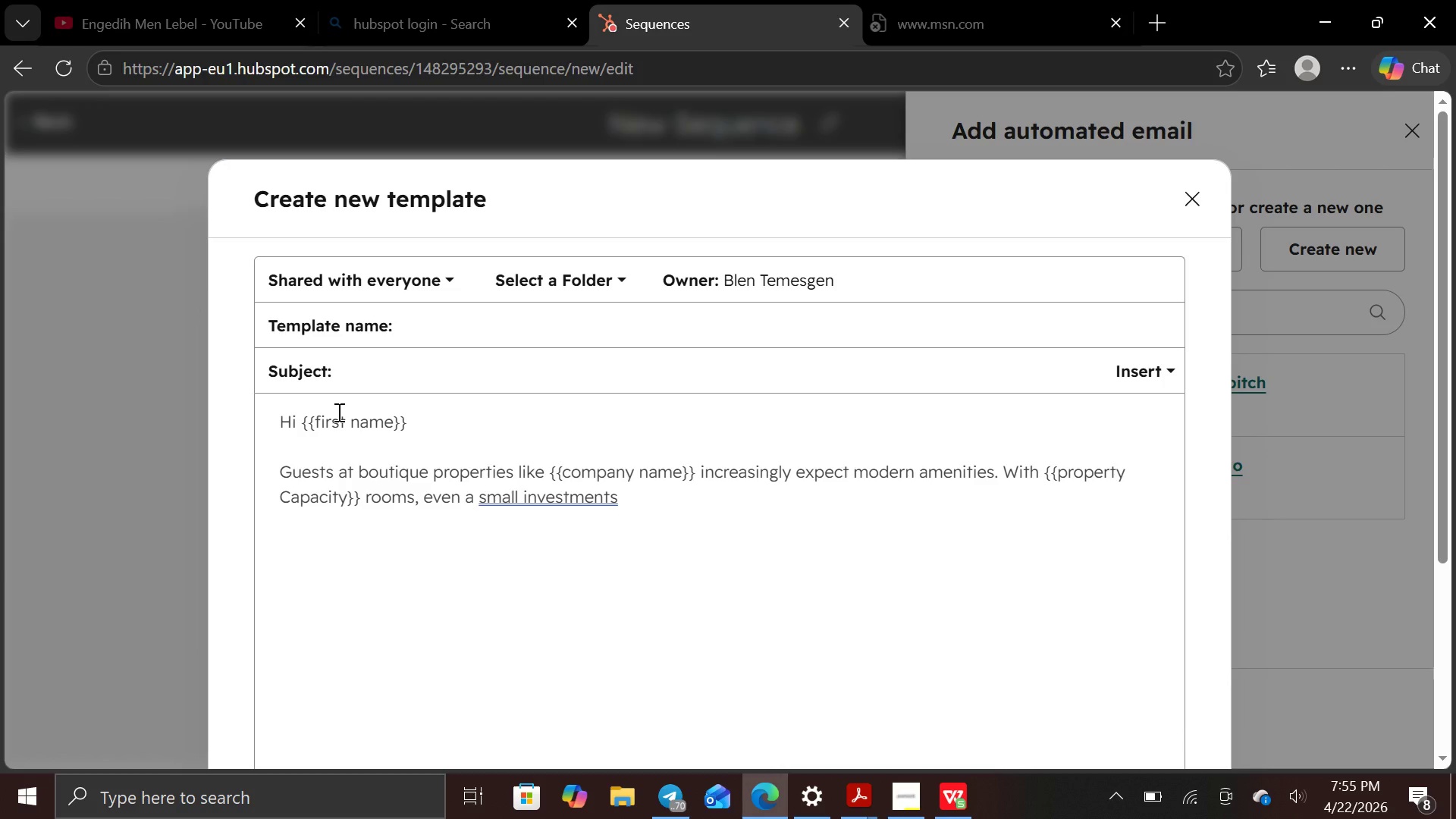 
right_click([337, 412])
 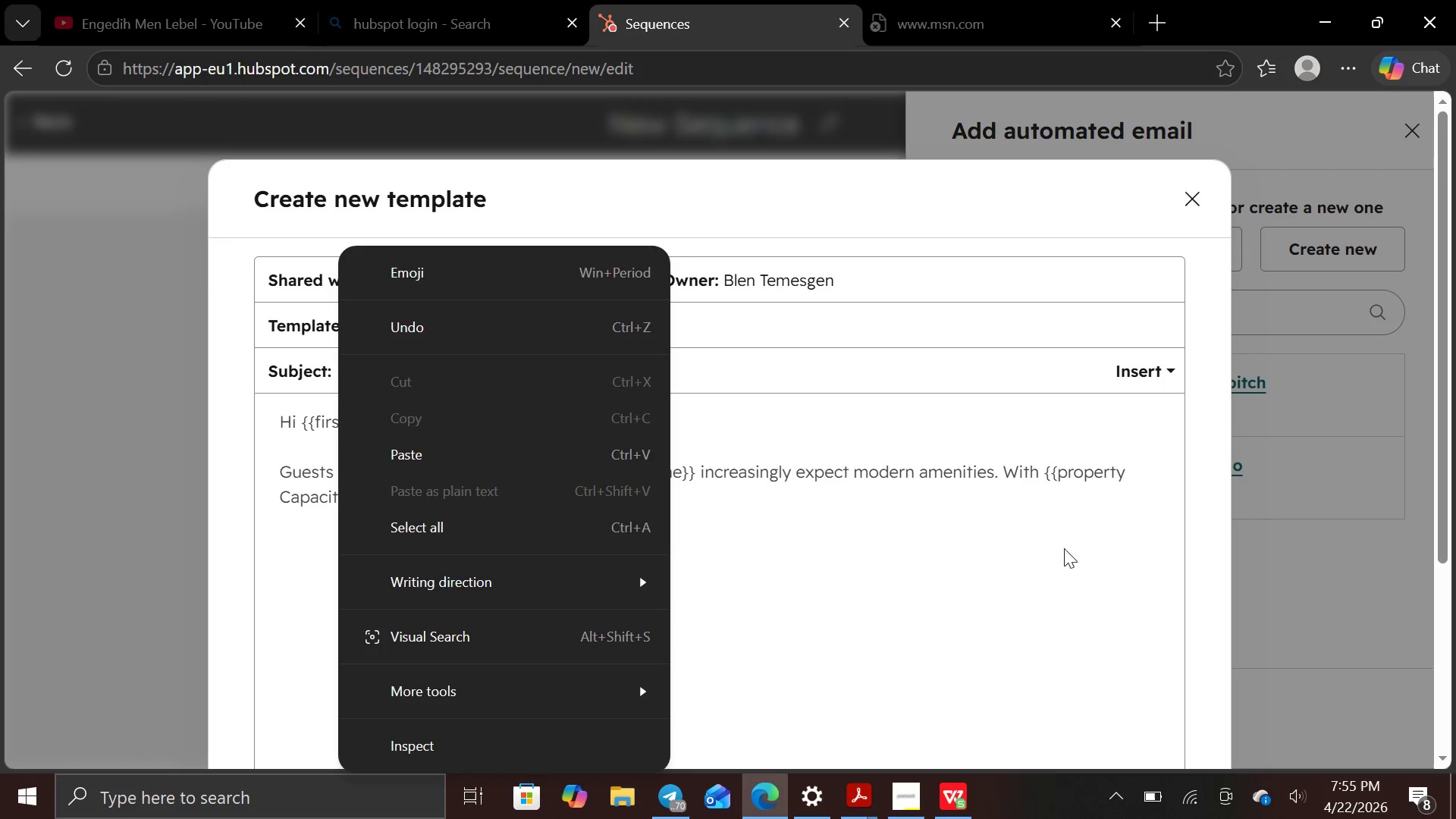 
left_click_drag(start_coordinate=[1063, 551], to_coordinate=[602, 500])
 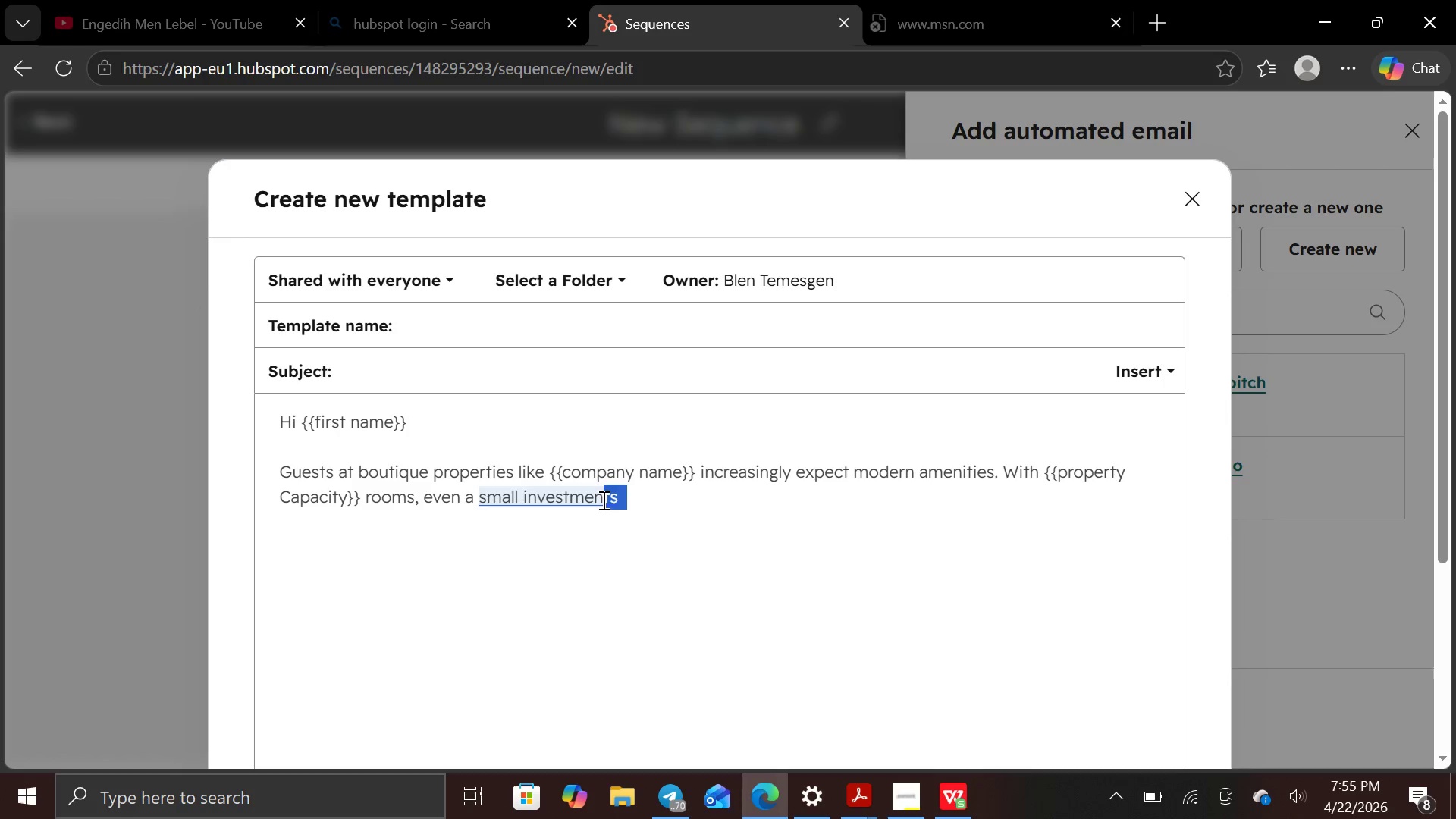 
left_click([602, 500])
 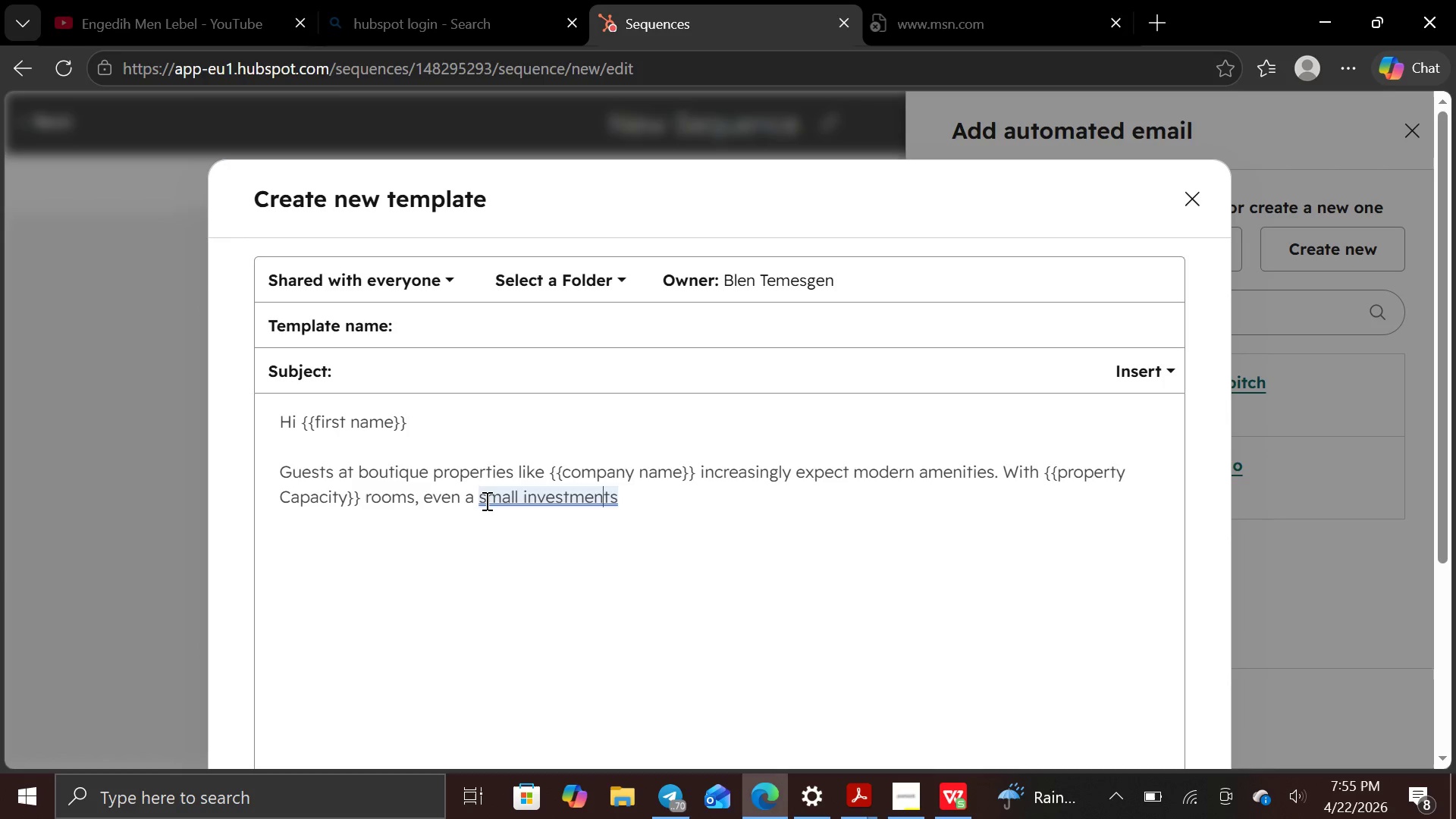 
left_click([484, 499])
 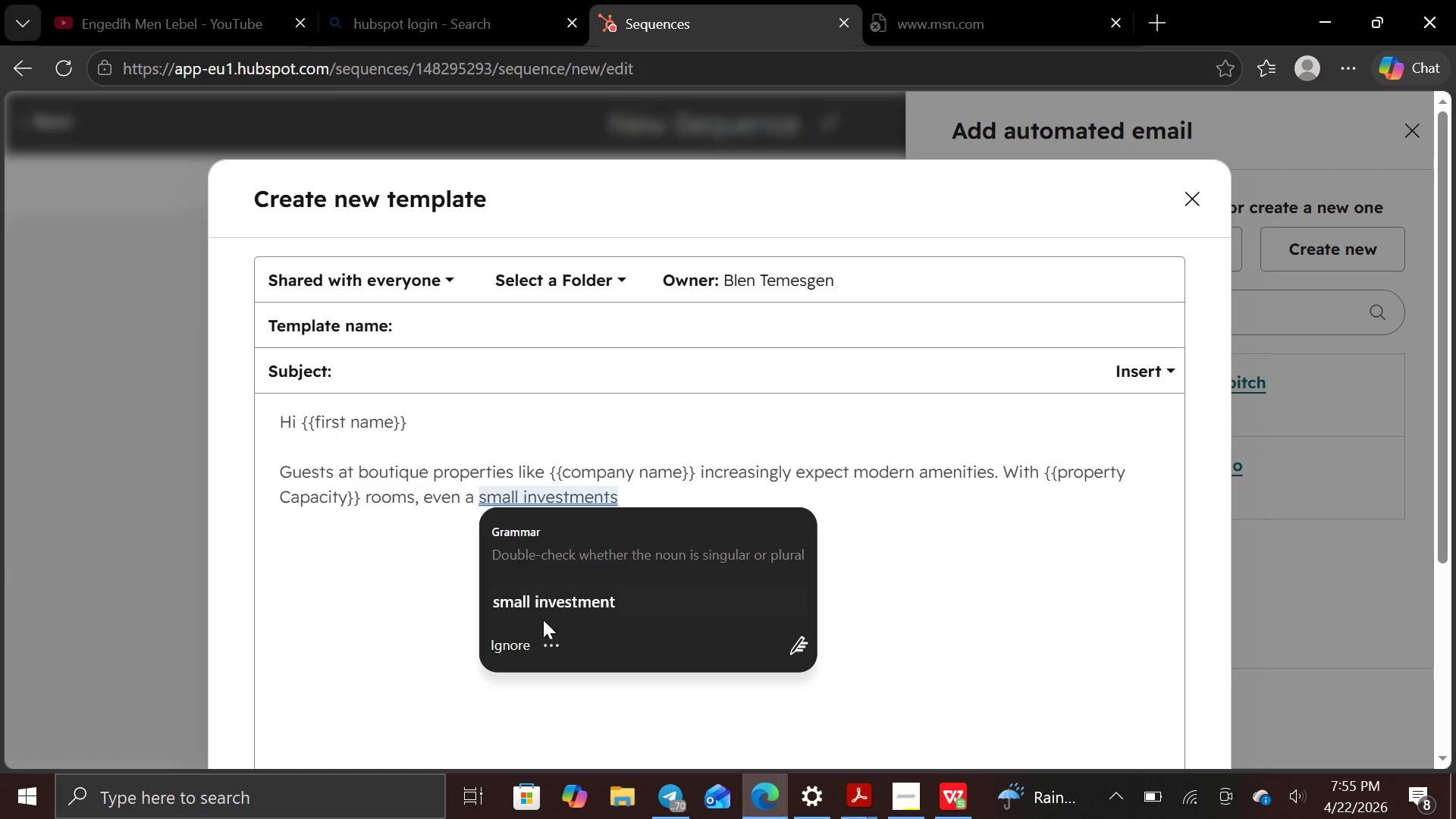 
left_click([543, 610])
 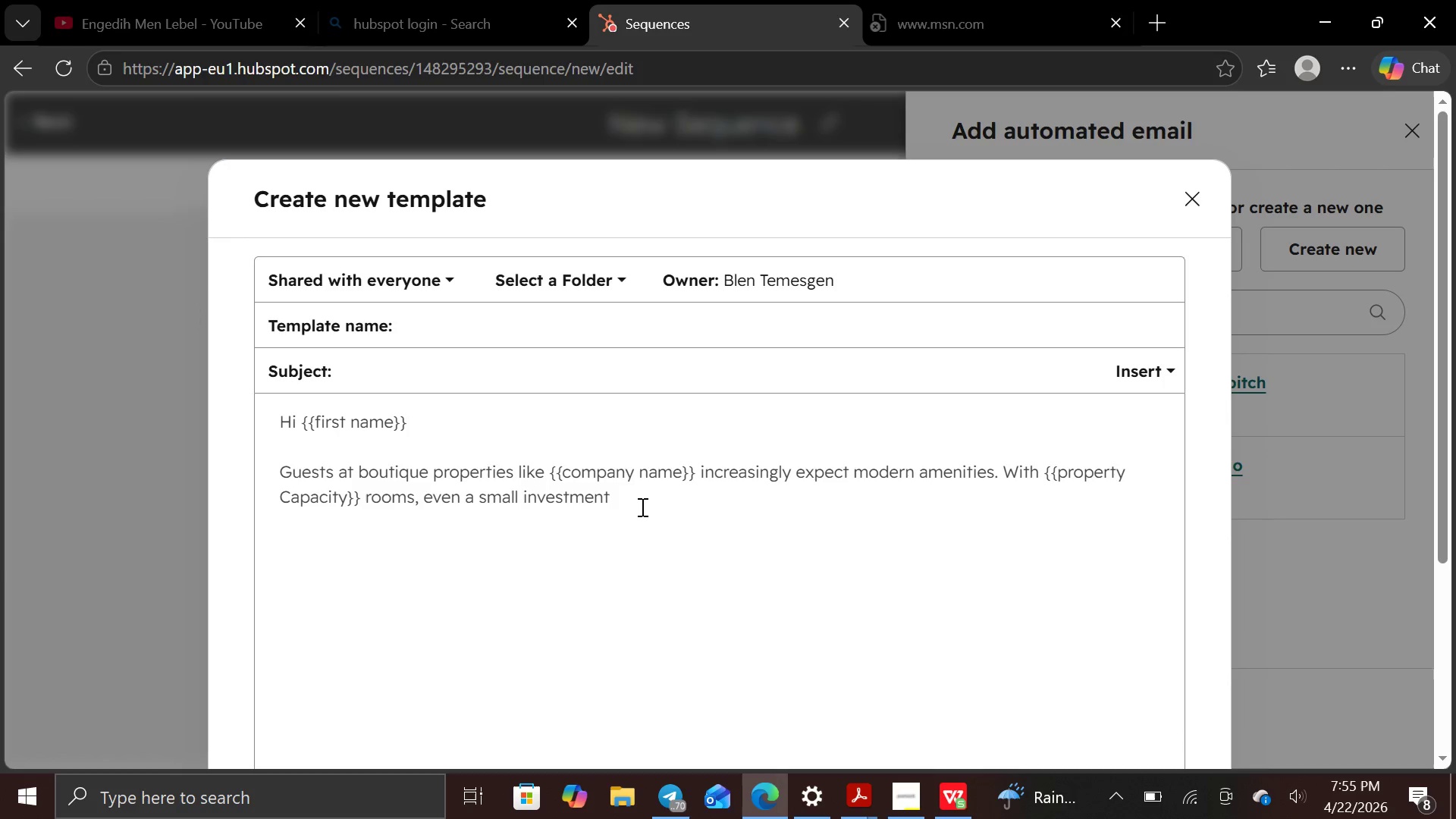 
key(Space)
 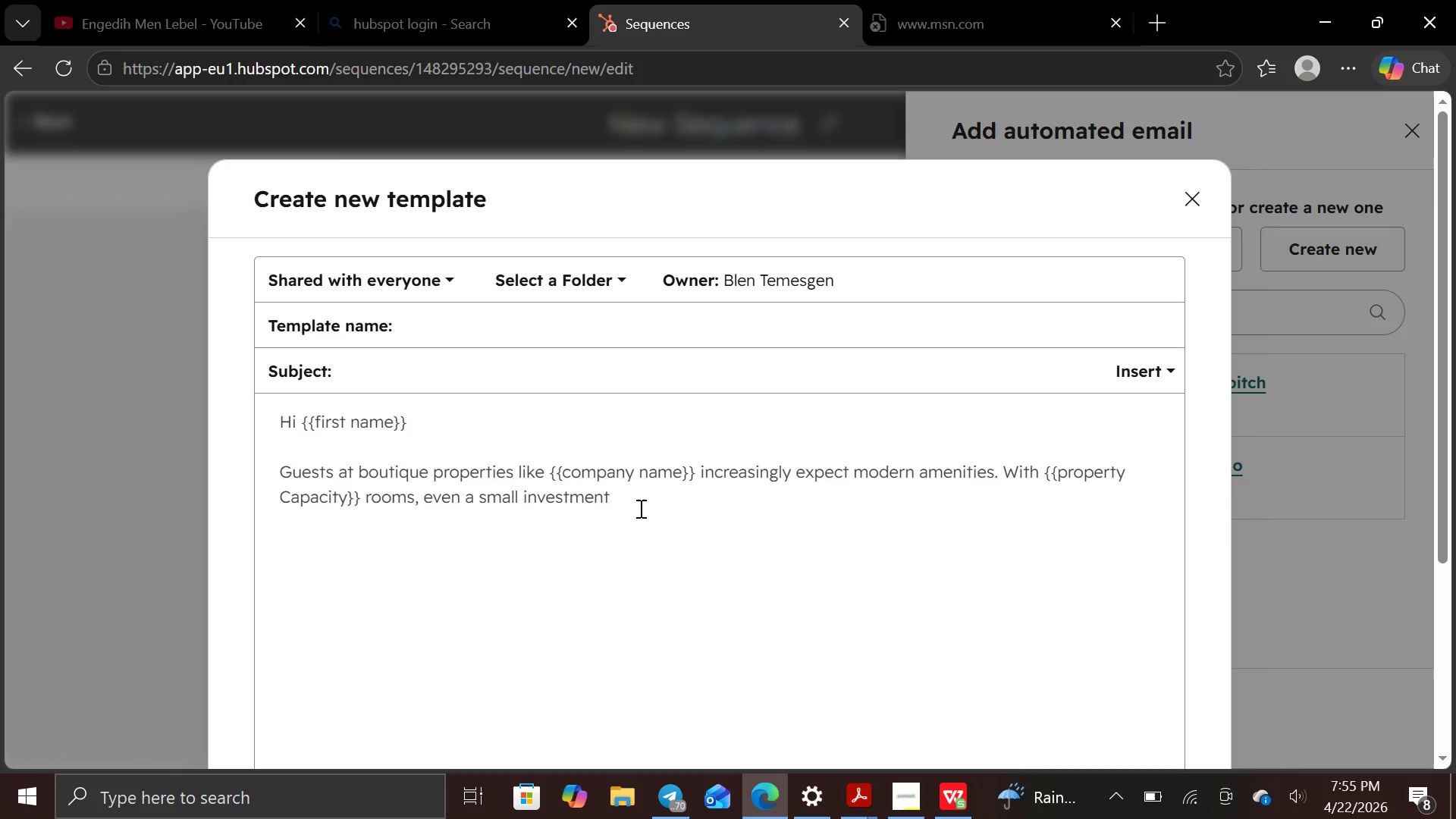 
key(Backspace)
 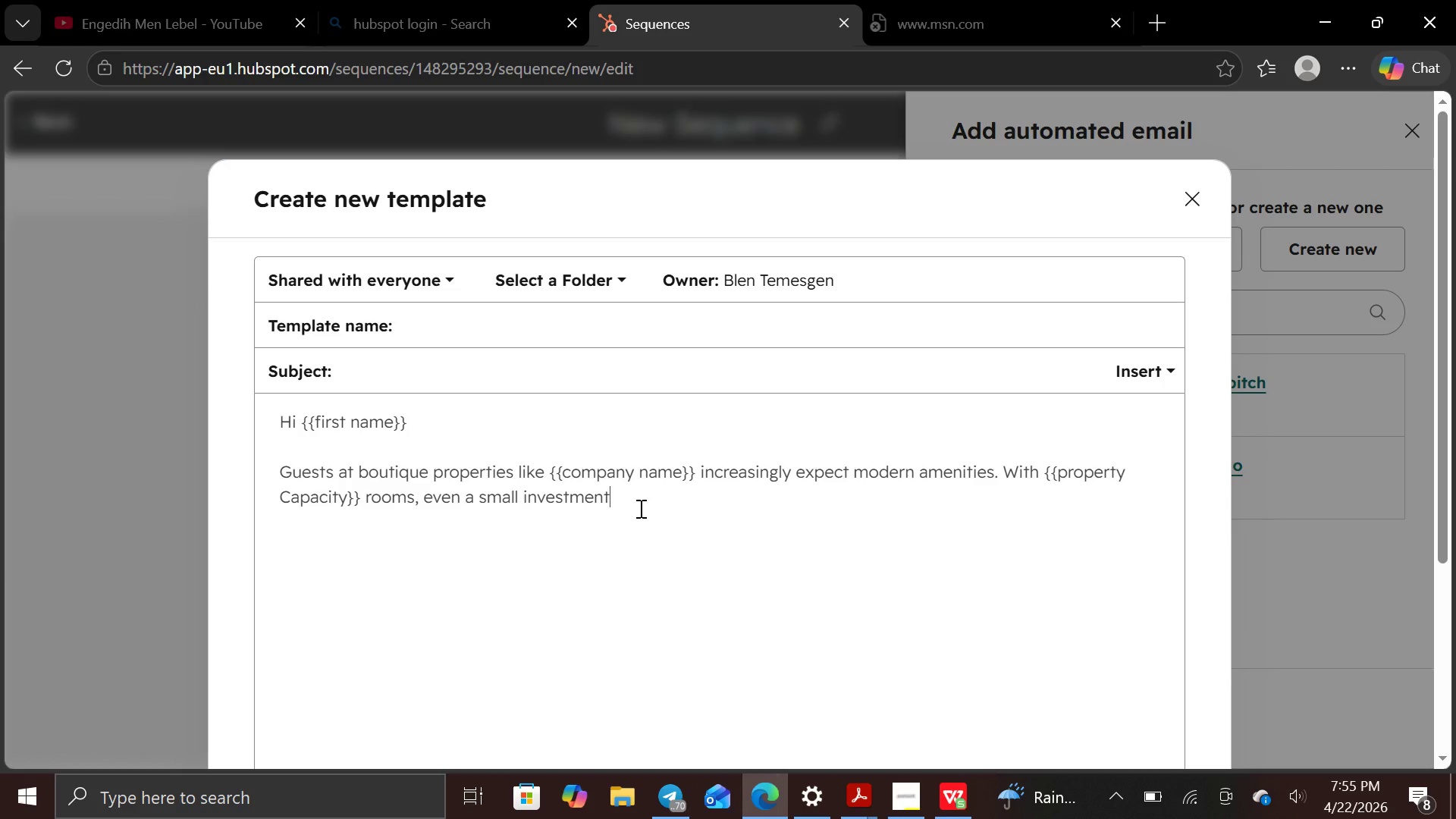 
key(Space)
 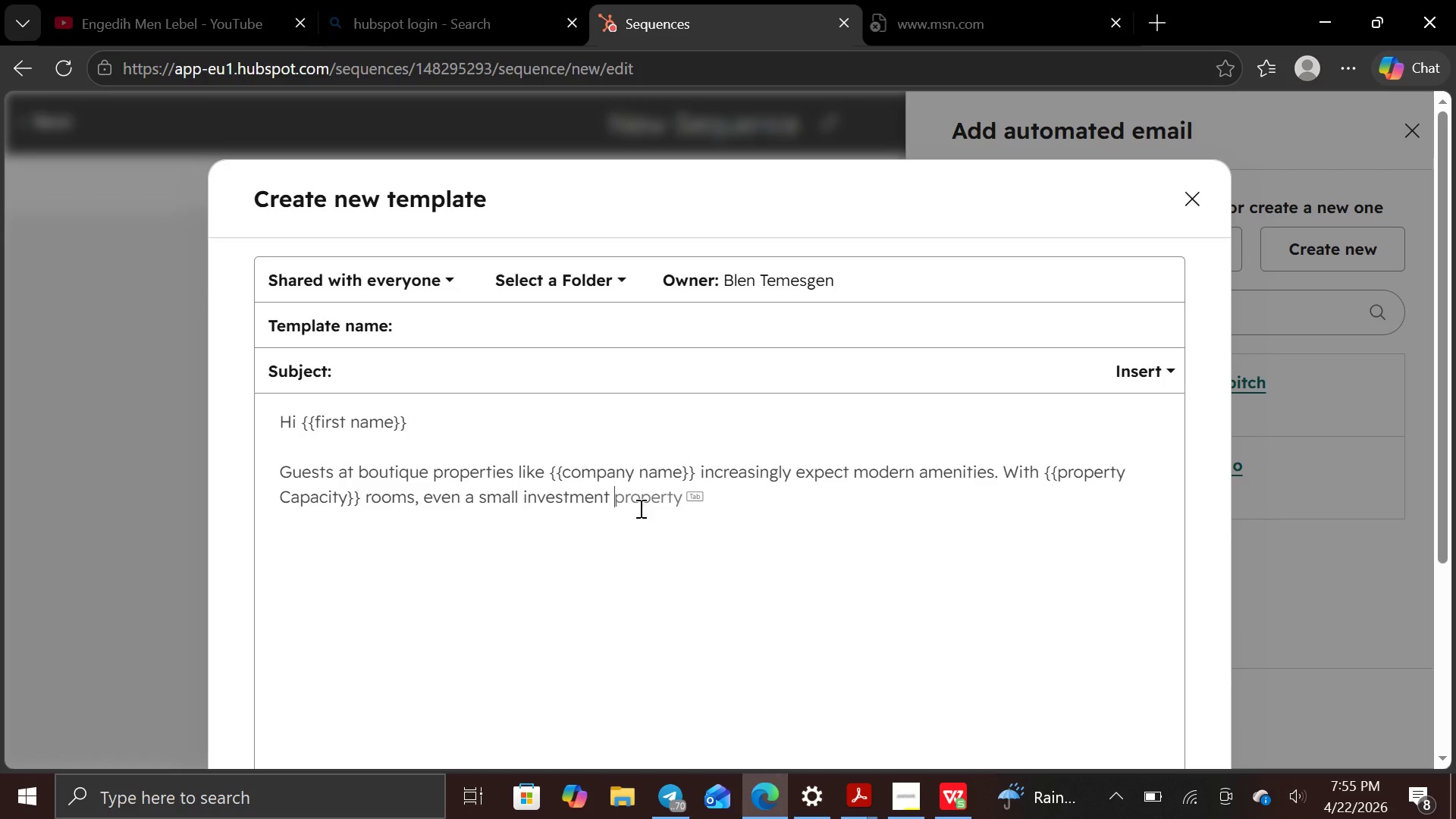 
type(in EV )
 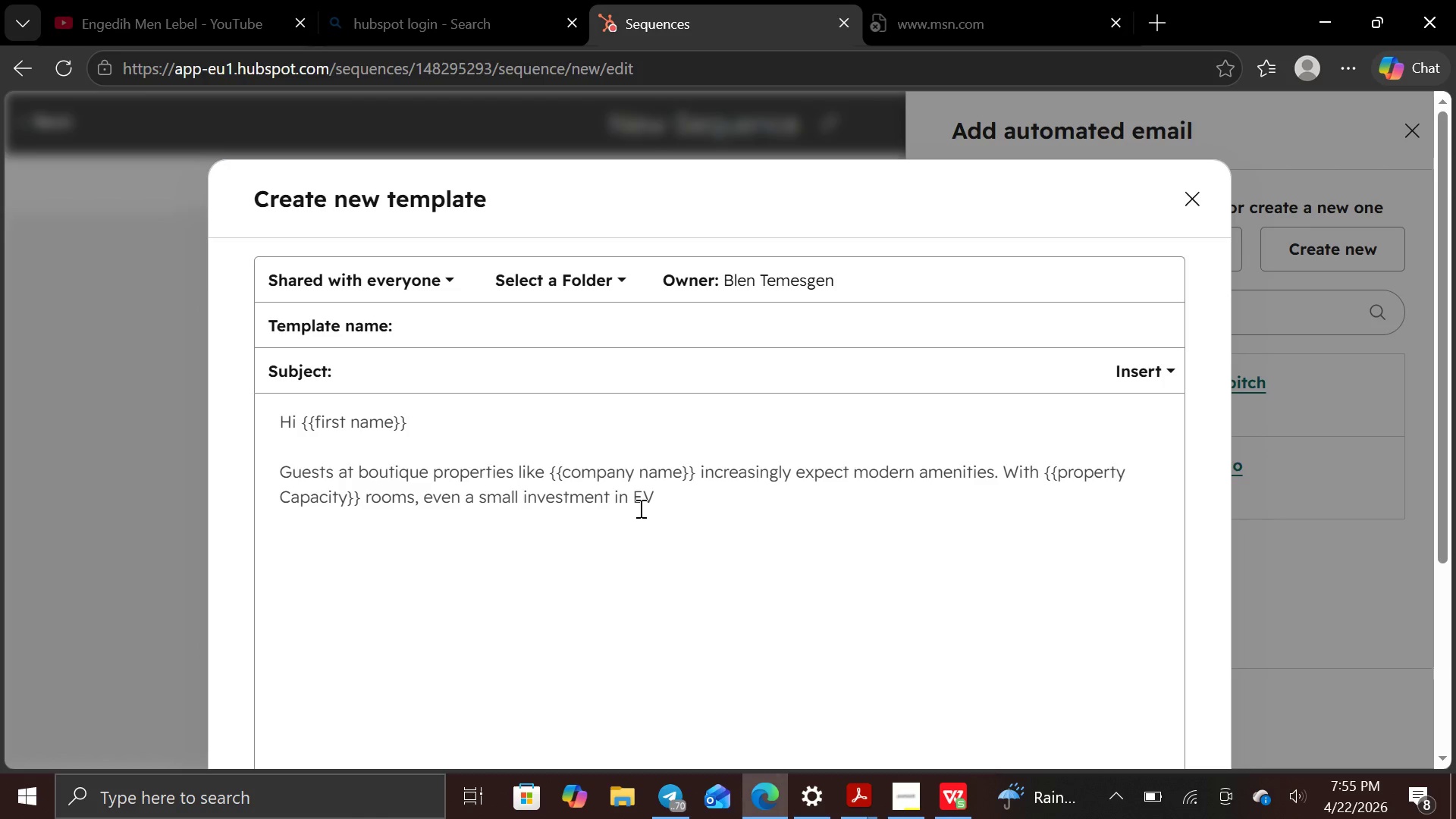 
type(charging can make a big difference in reta)
 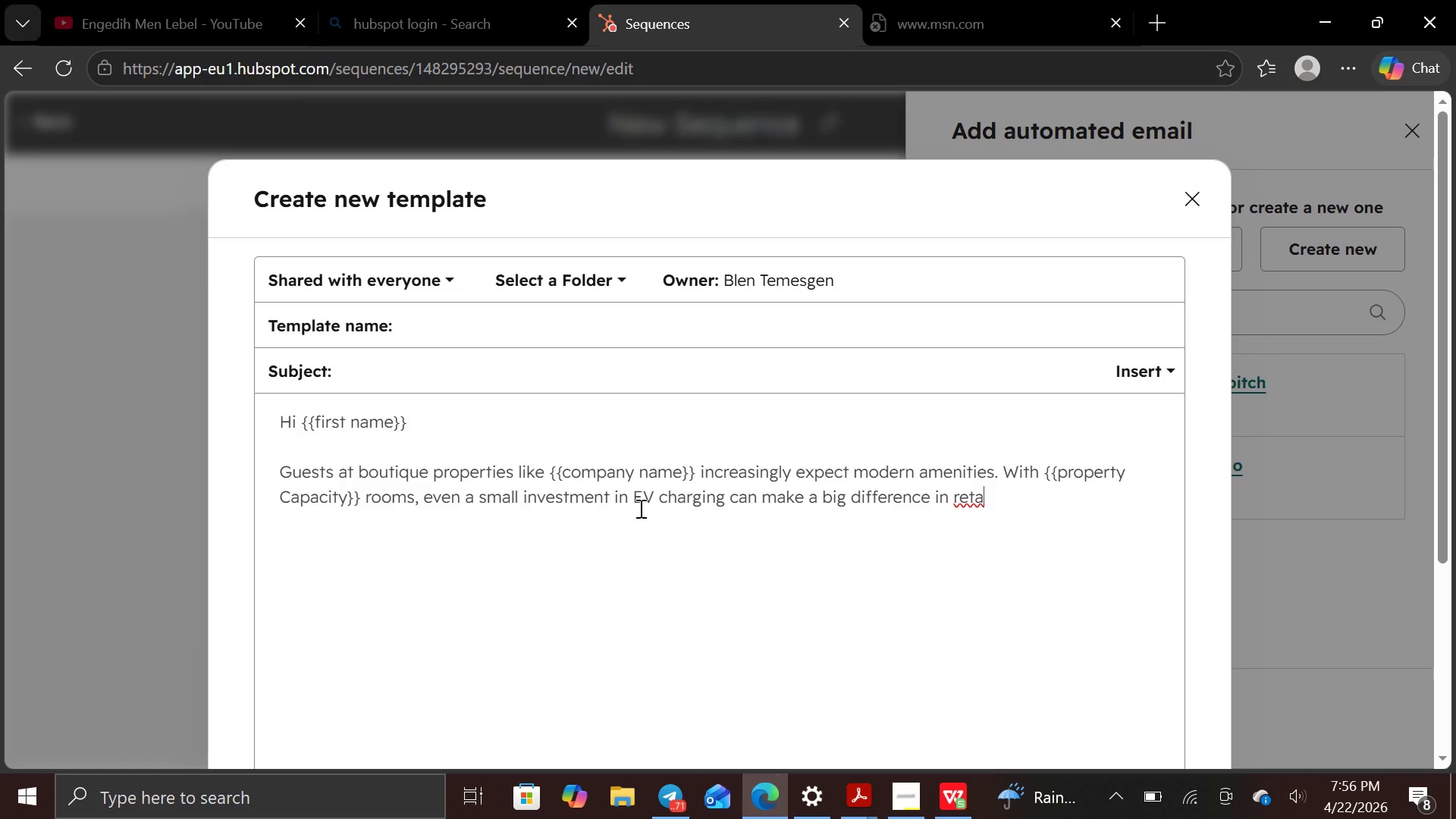 
type(ntion and reviews)
 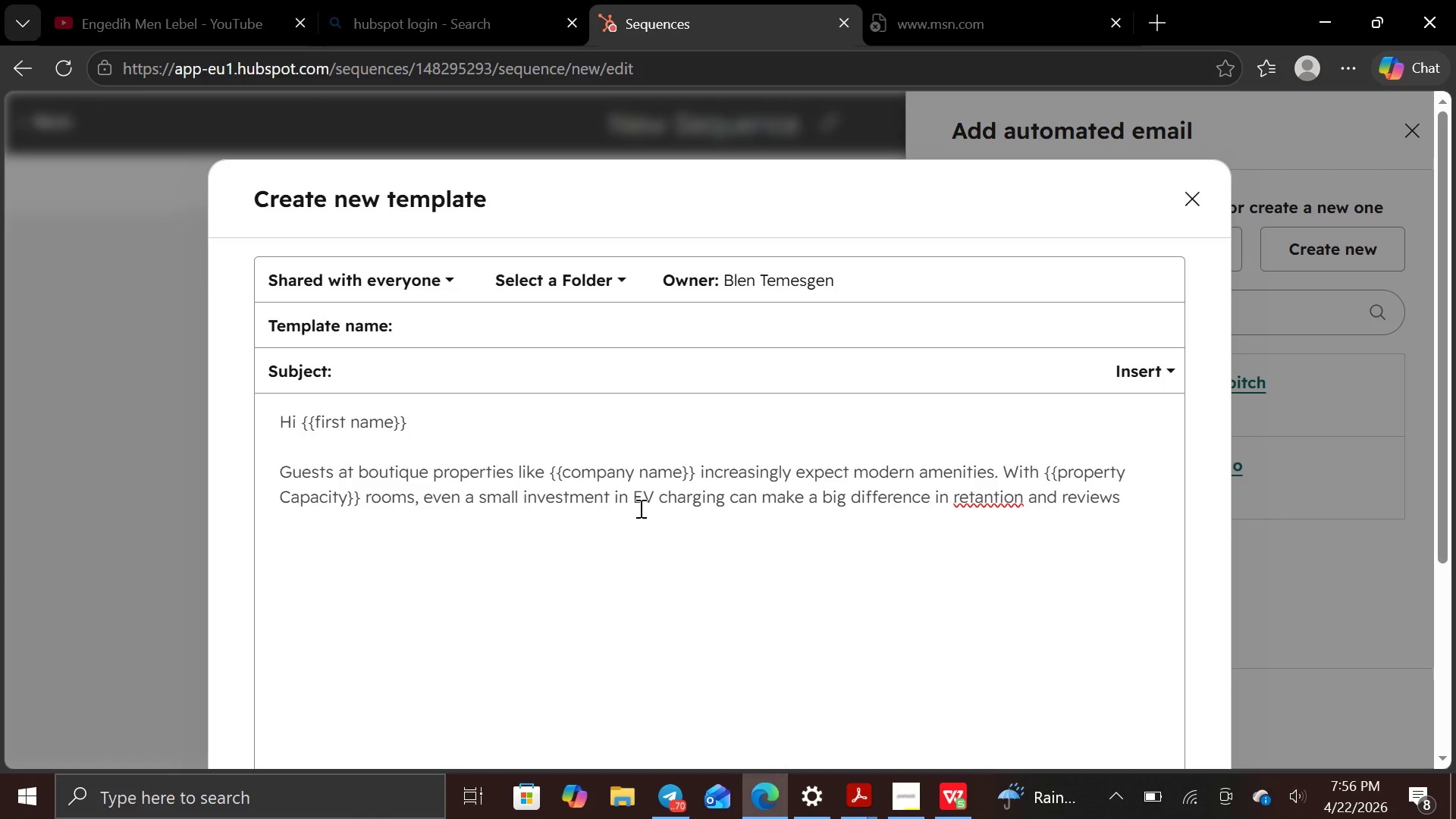 
hold_key(key=ArrowLeft, duration=0.81)
 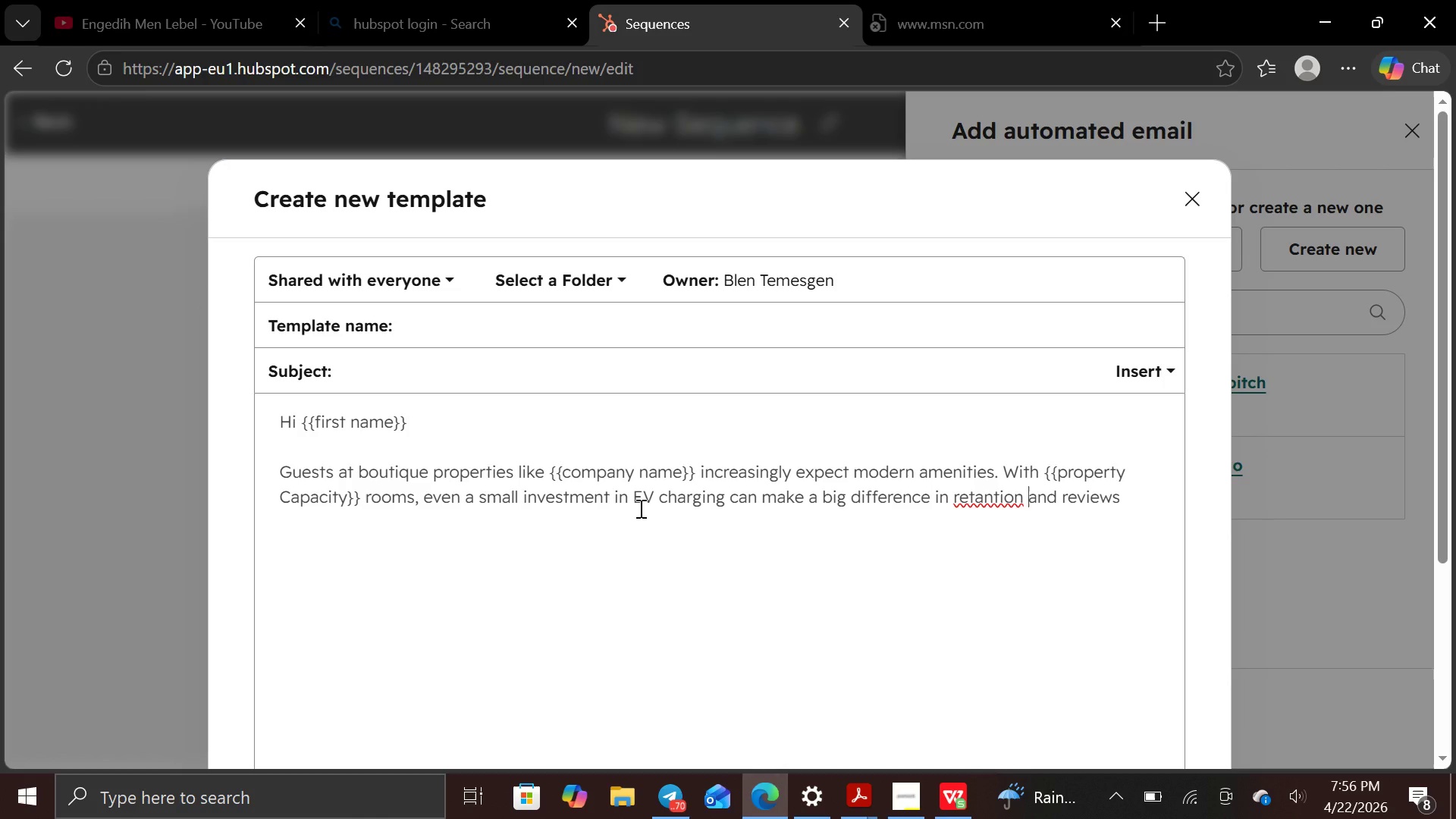 
key(ArrowLeft)
 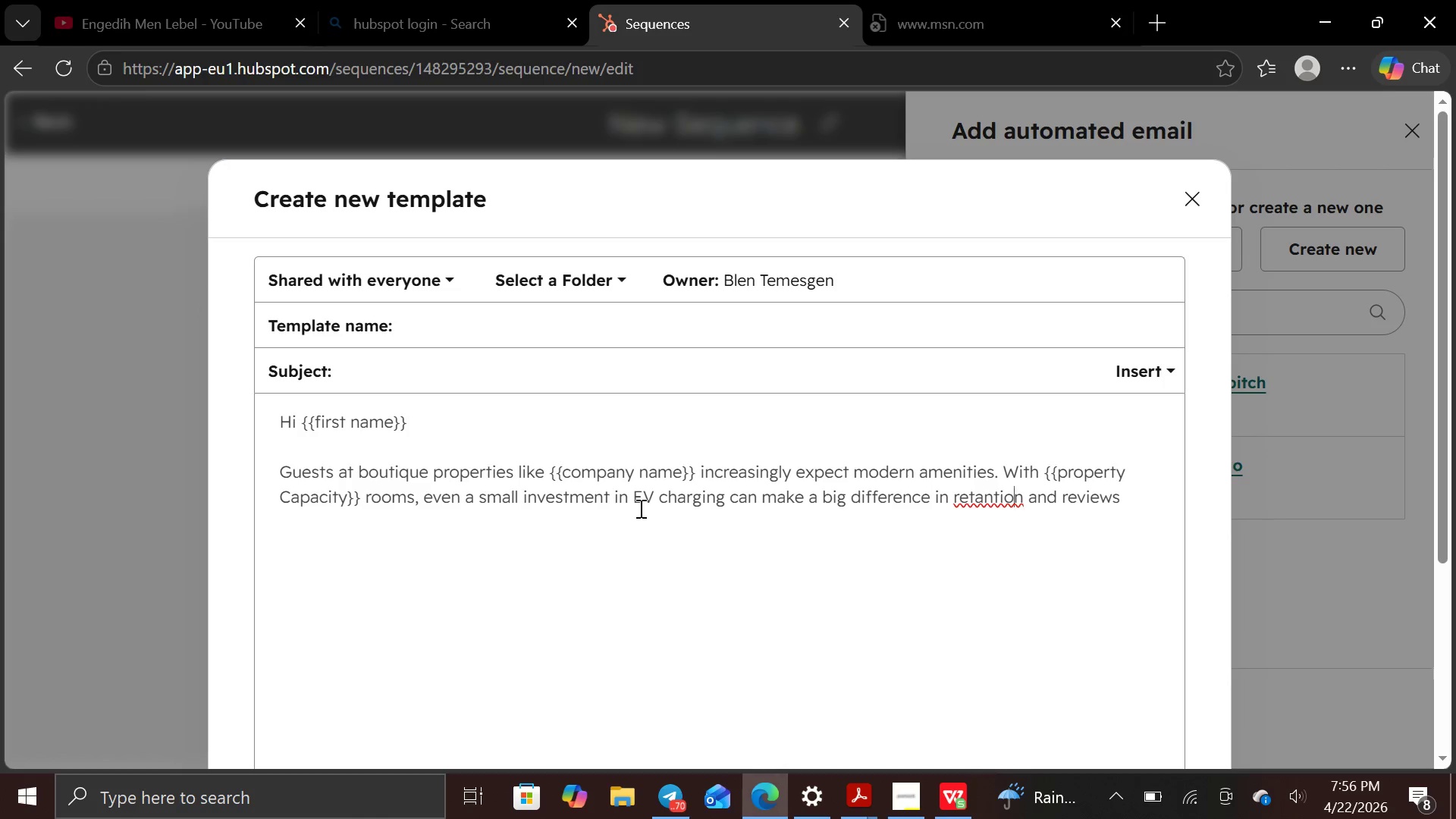 
hold_key(key=ArrowLeft, duration=0.56)
 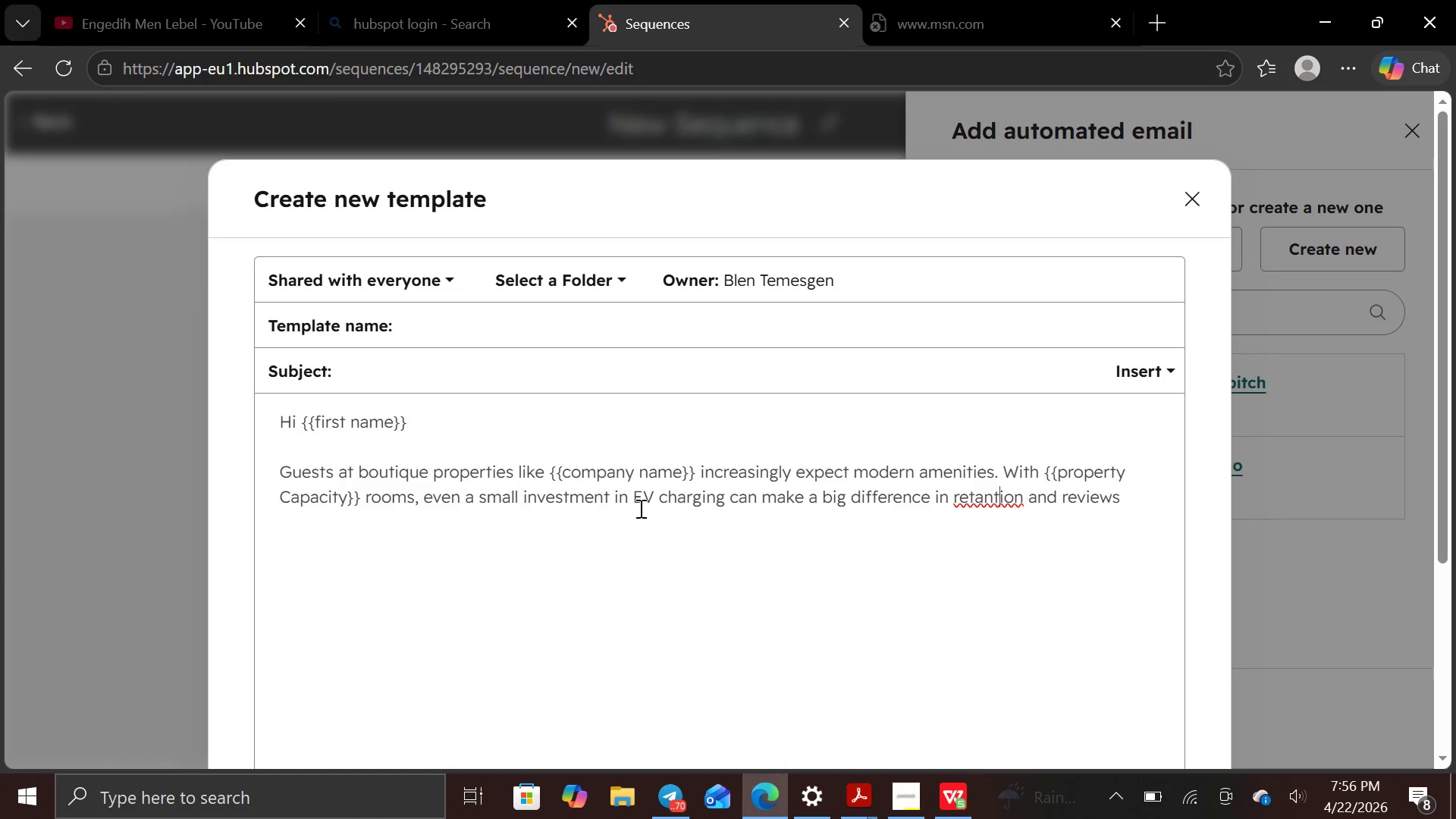 
key(ArrowLeft)
 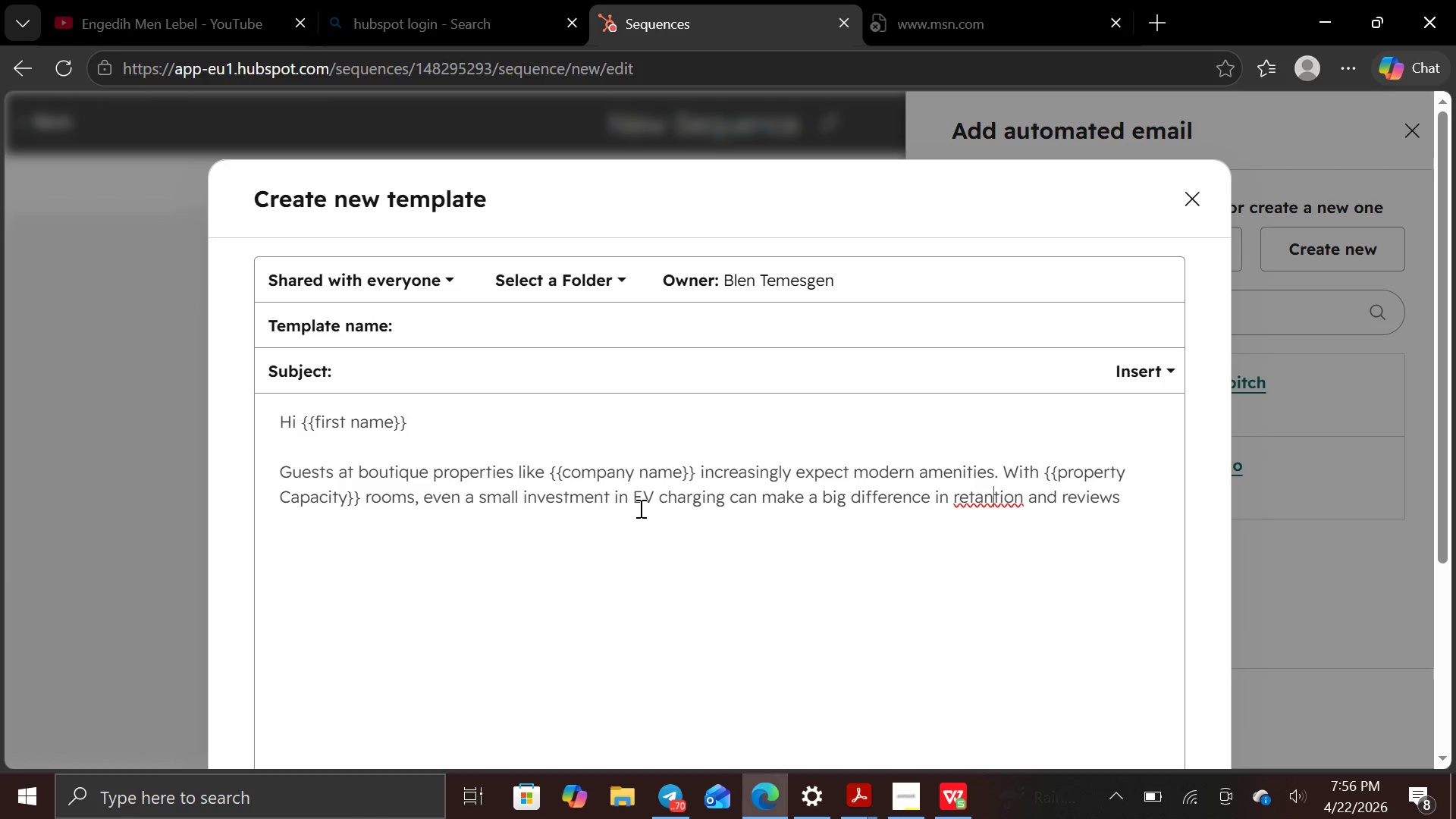 
key(ArrowLeft)
 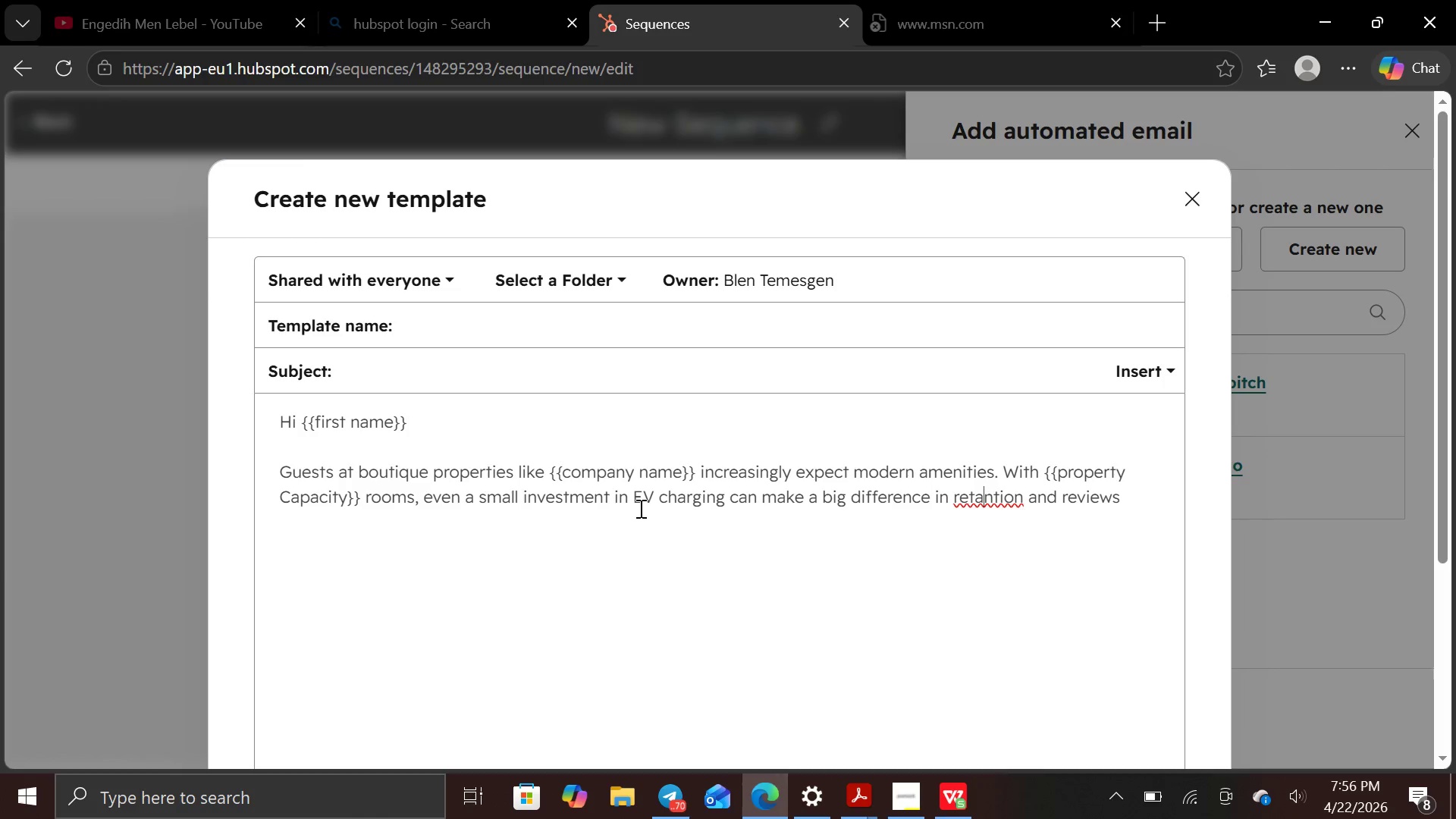 
key(Backspace)
 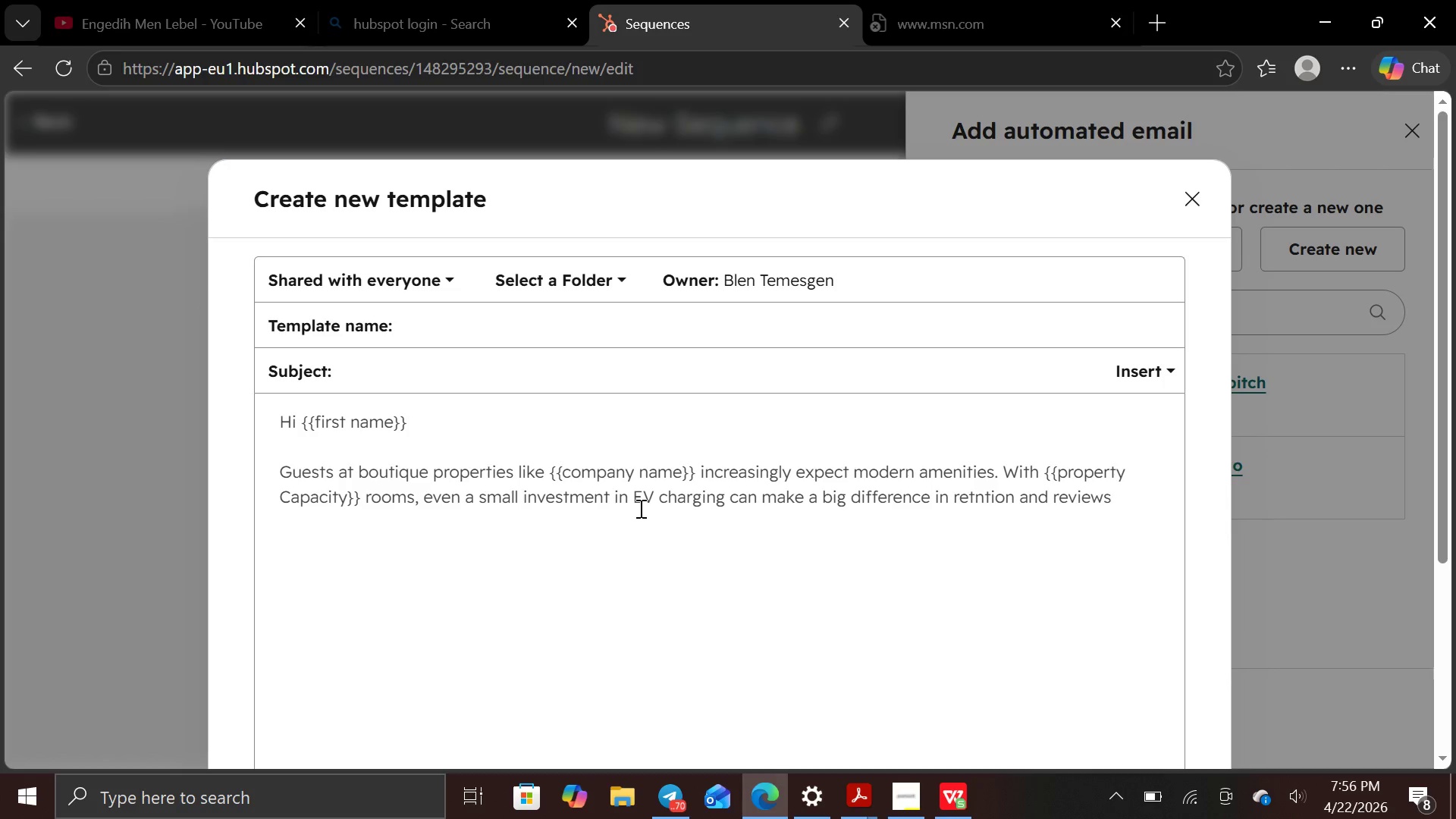 
key(E)
 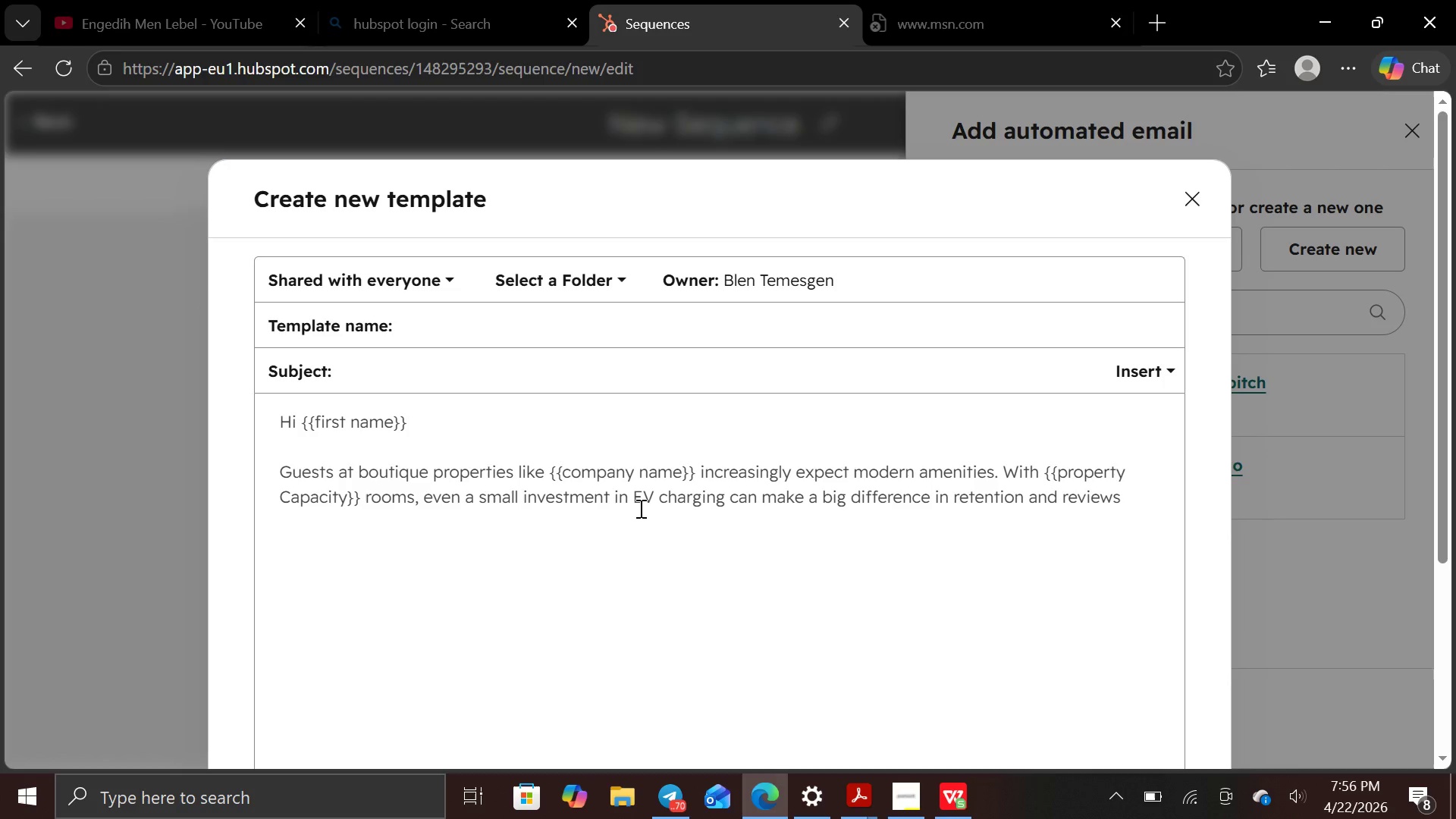 
hold_key(key=ArrowRight, duration=0.98)
 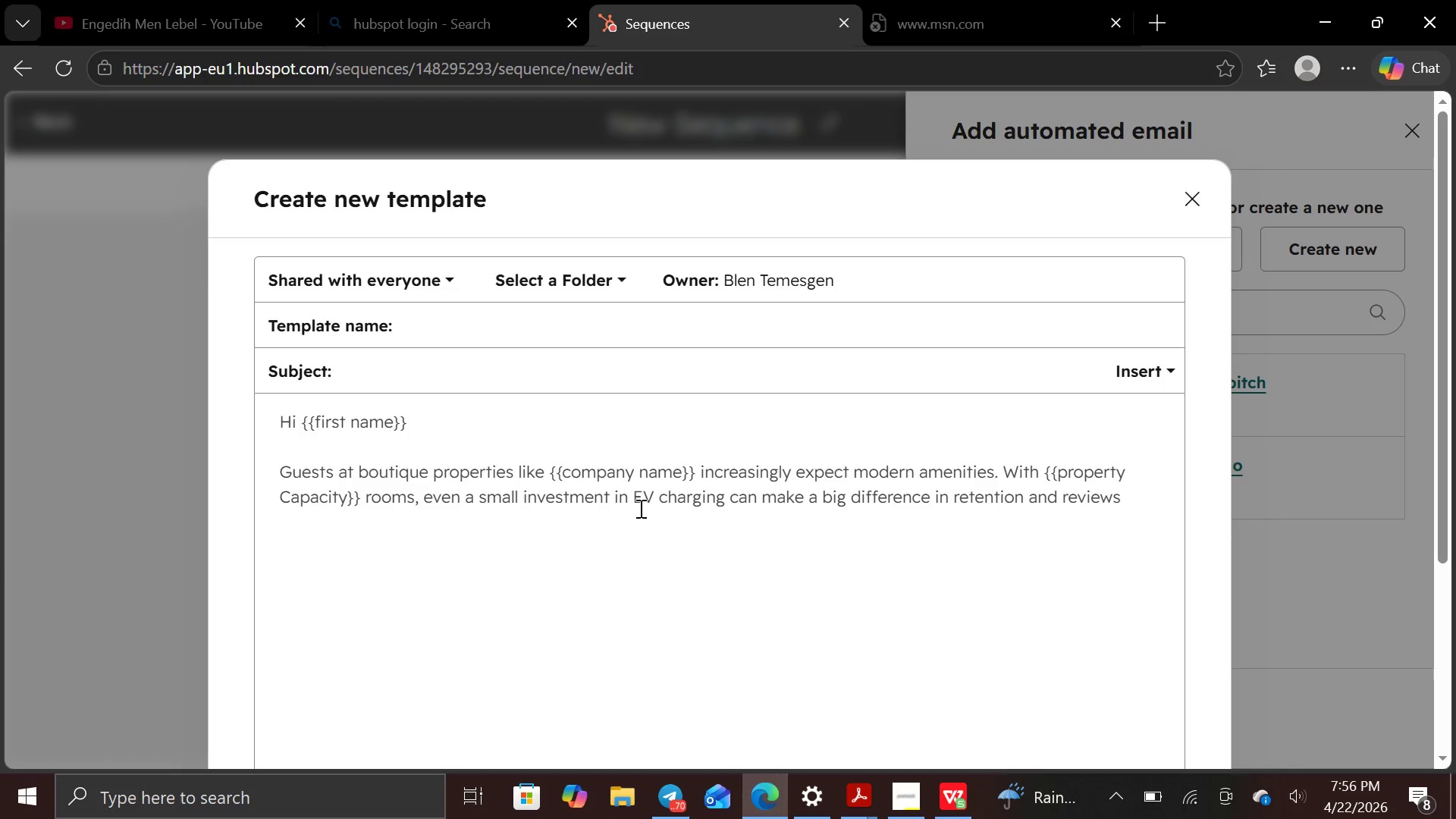 
key(Period)
 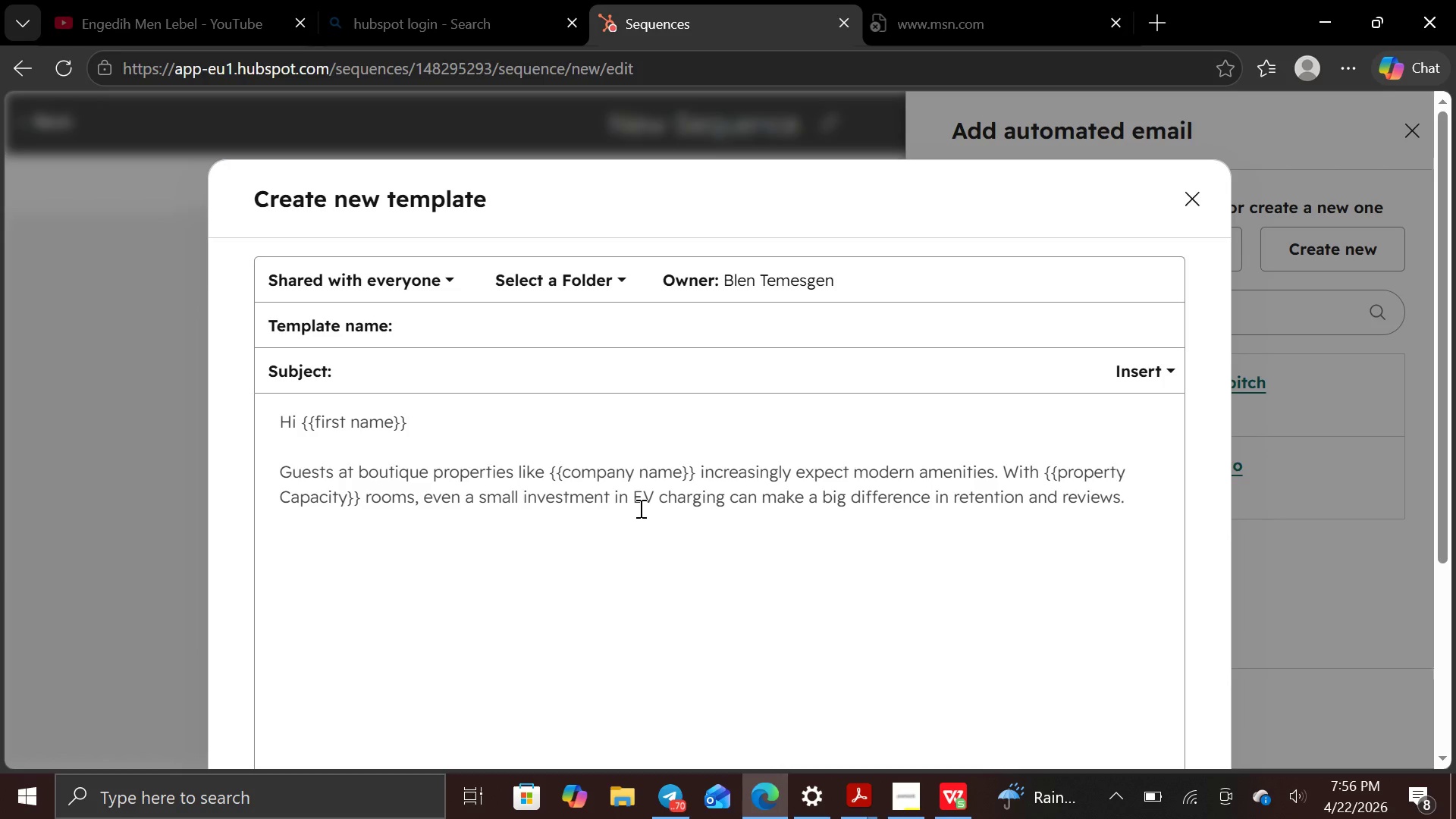 
key(Enter)
 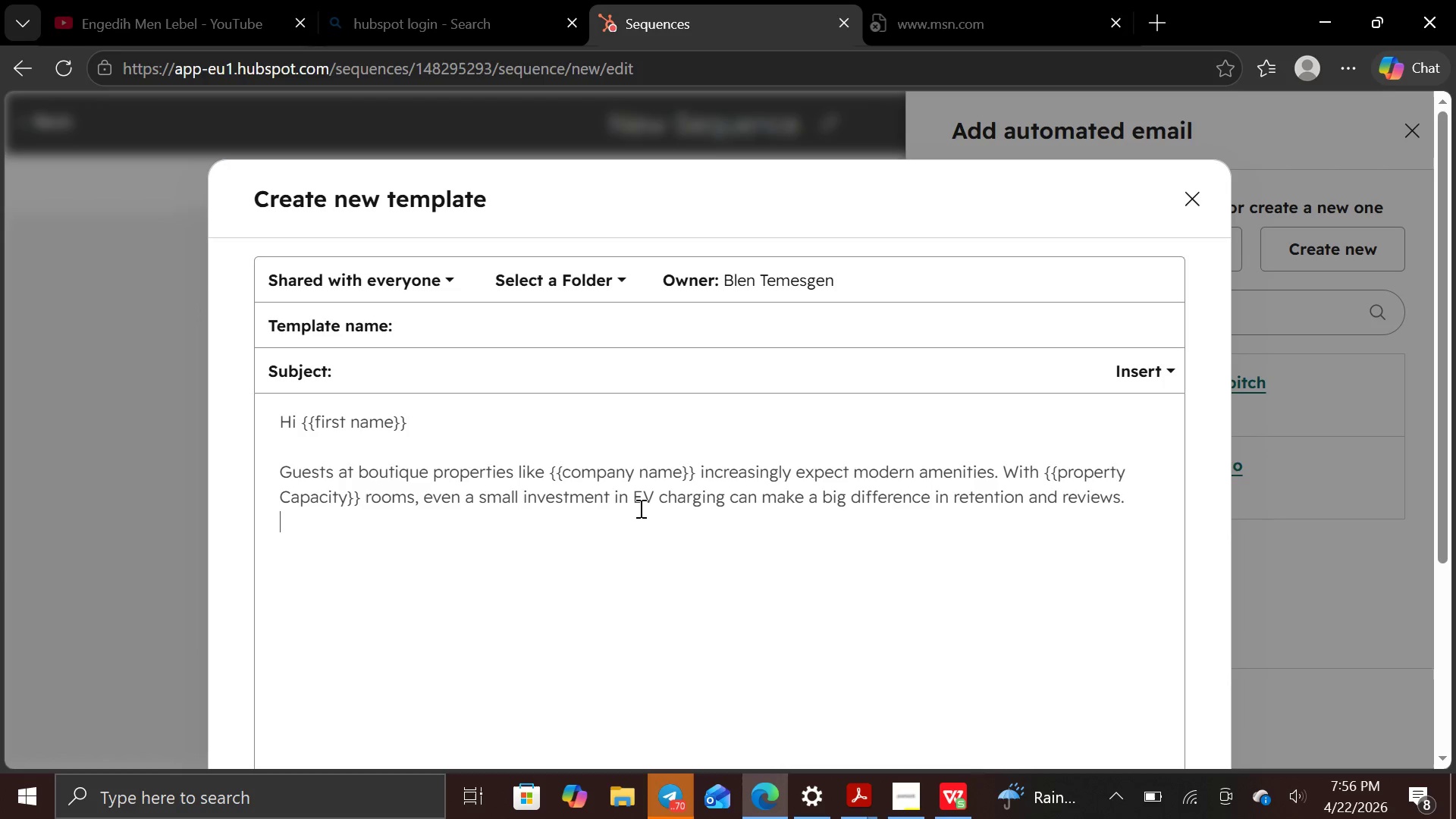 
key(Enter)
 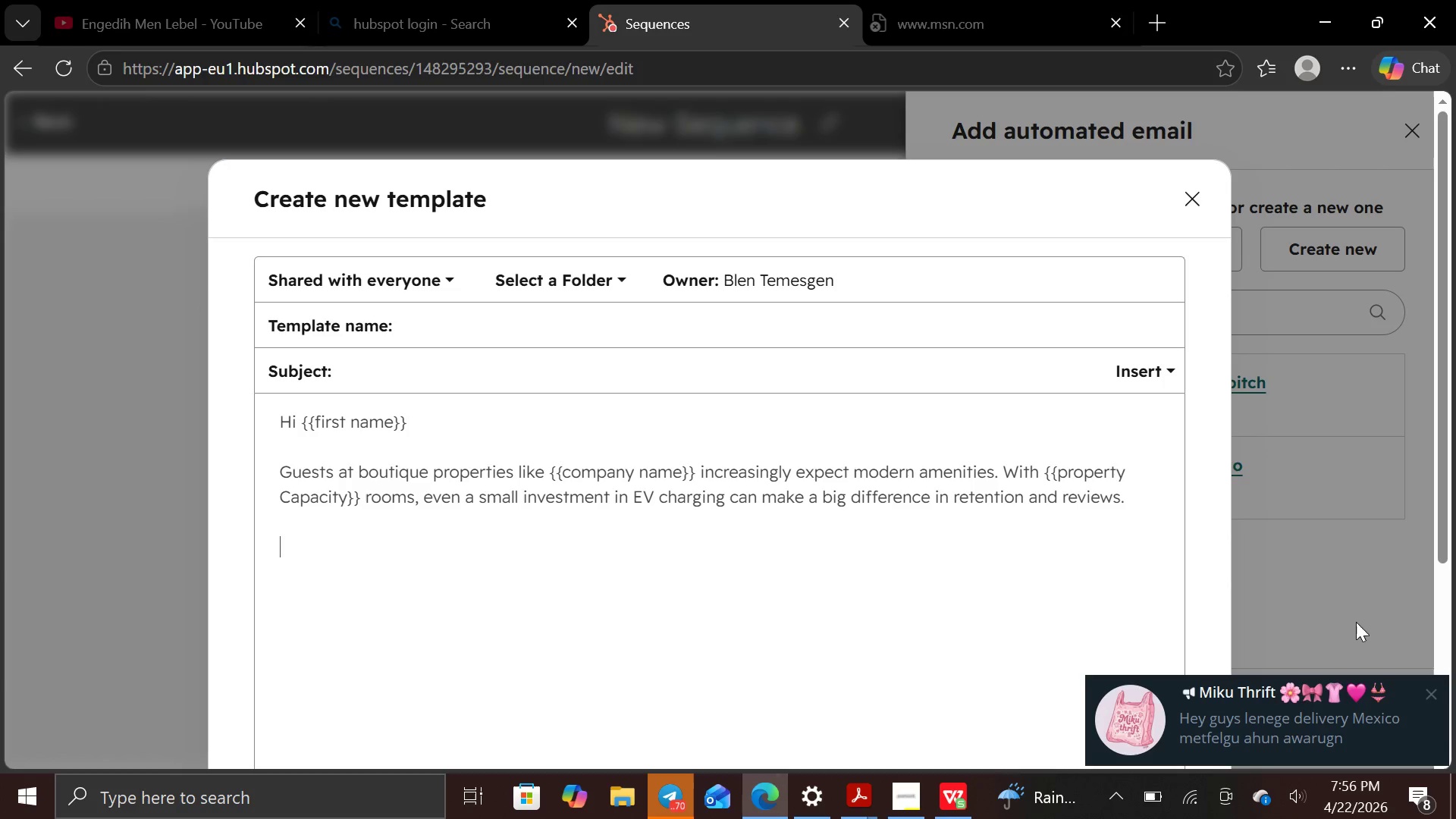 
left_click([1431, 692])
 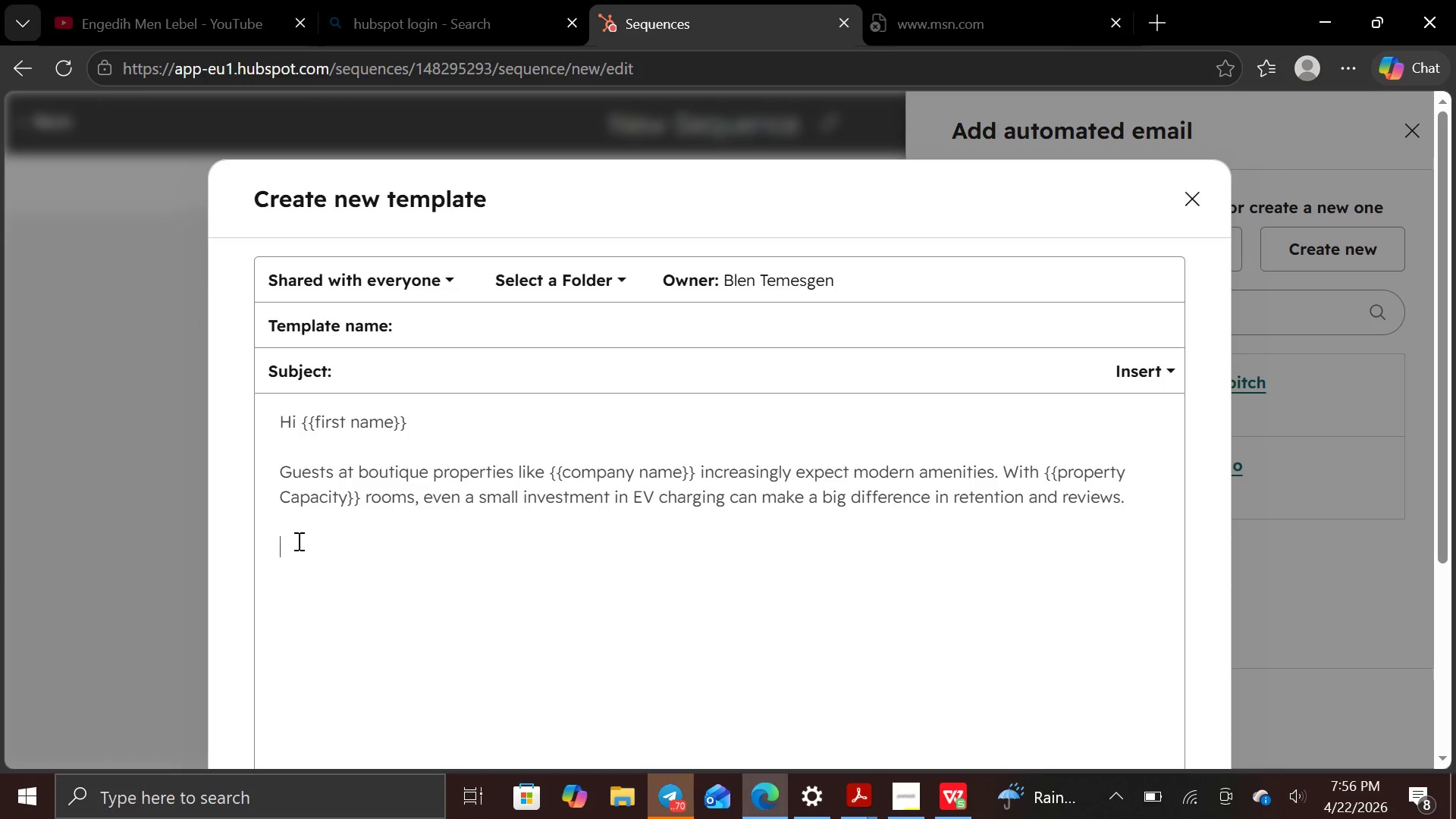 
type(vol)
key(Backspace)
key(Backspace)
key(Backspace)
type(Volm)
key(Backspace)
type(tStream Specializes in tu)
key(Backspace)
key(Backspace)
key(Backspace)
key(Backspace)
key(Backspace)
key(Backspace)
type(nkey level 2 charging solutions tailered for independent )
 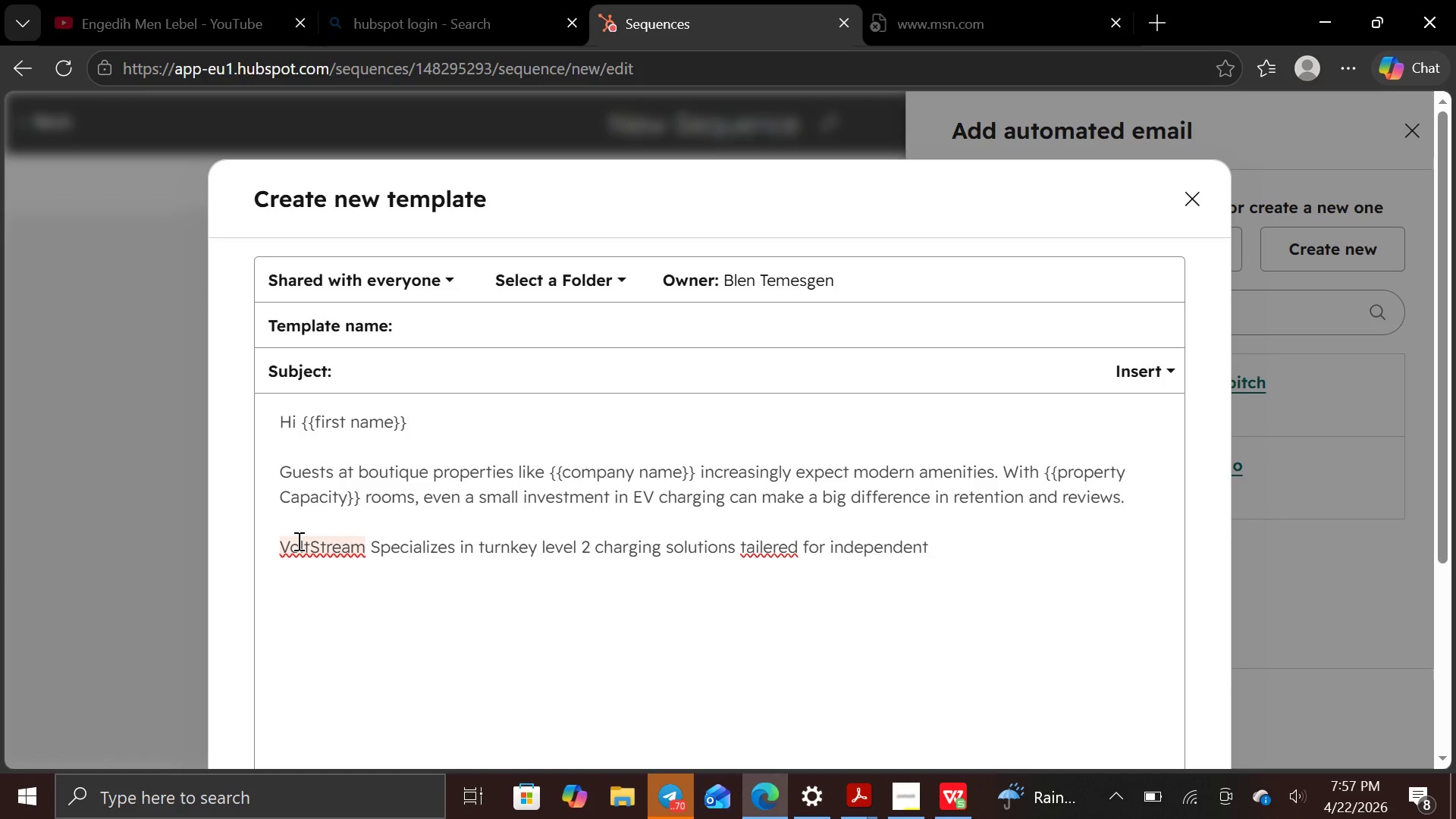 
type(hotels. we would love to show you )
 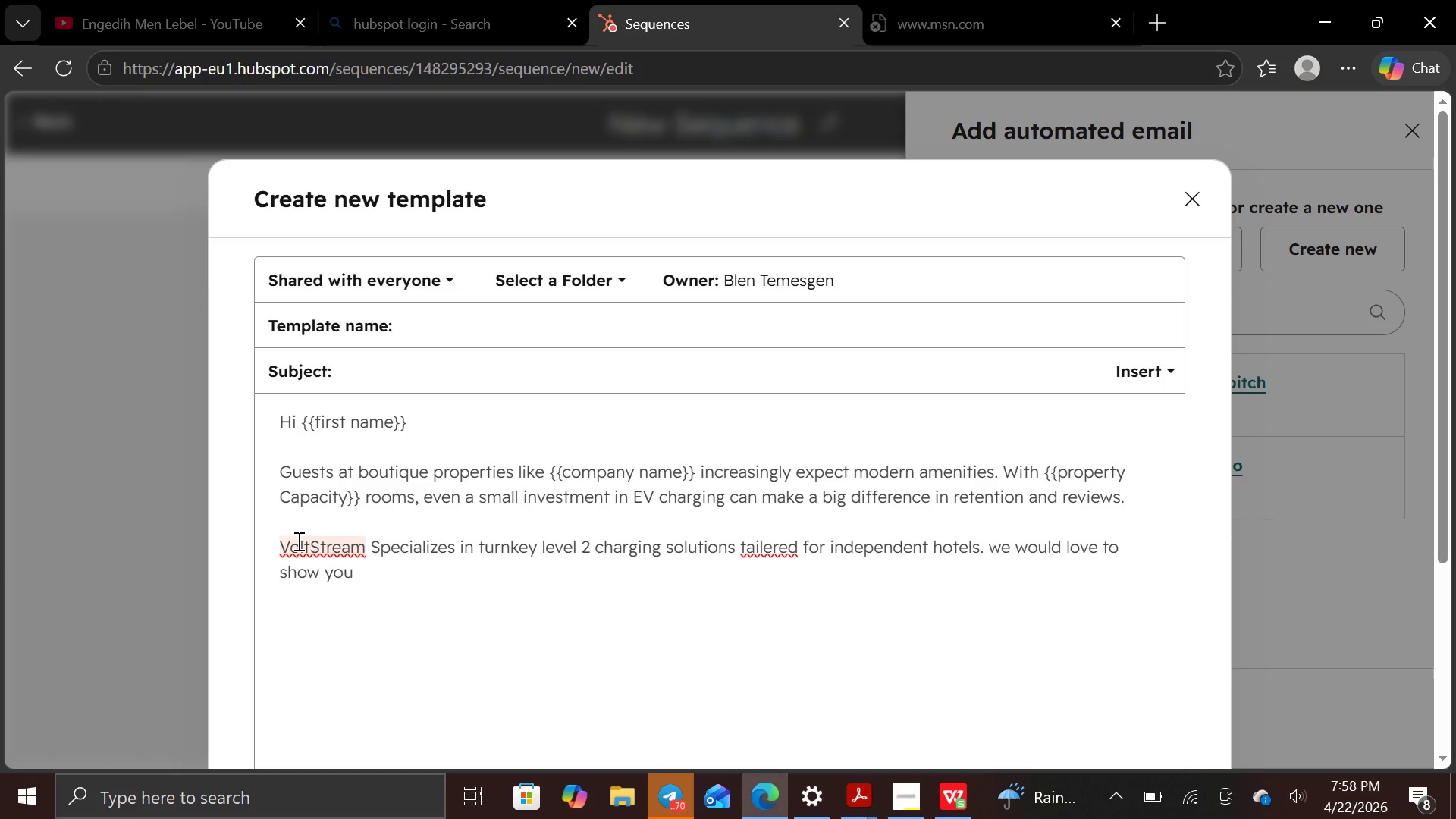 
wait(6.31)
 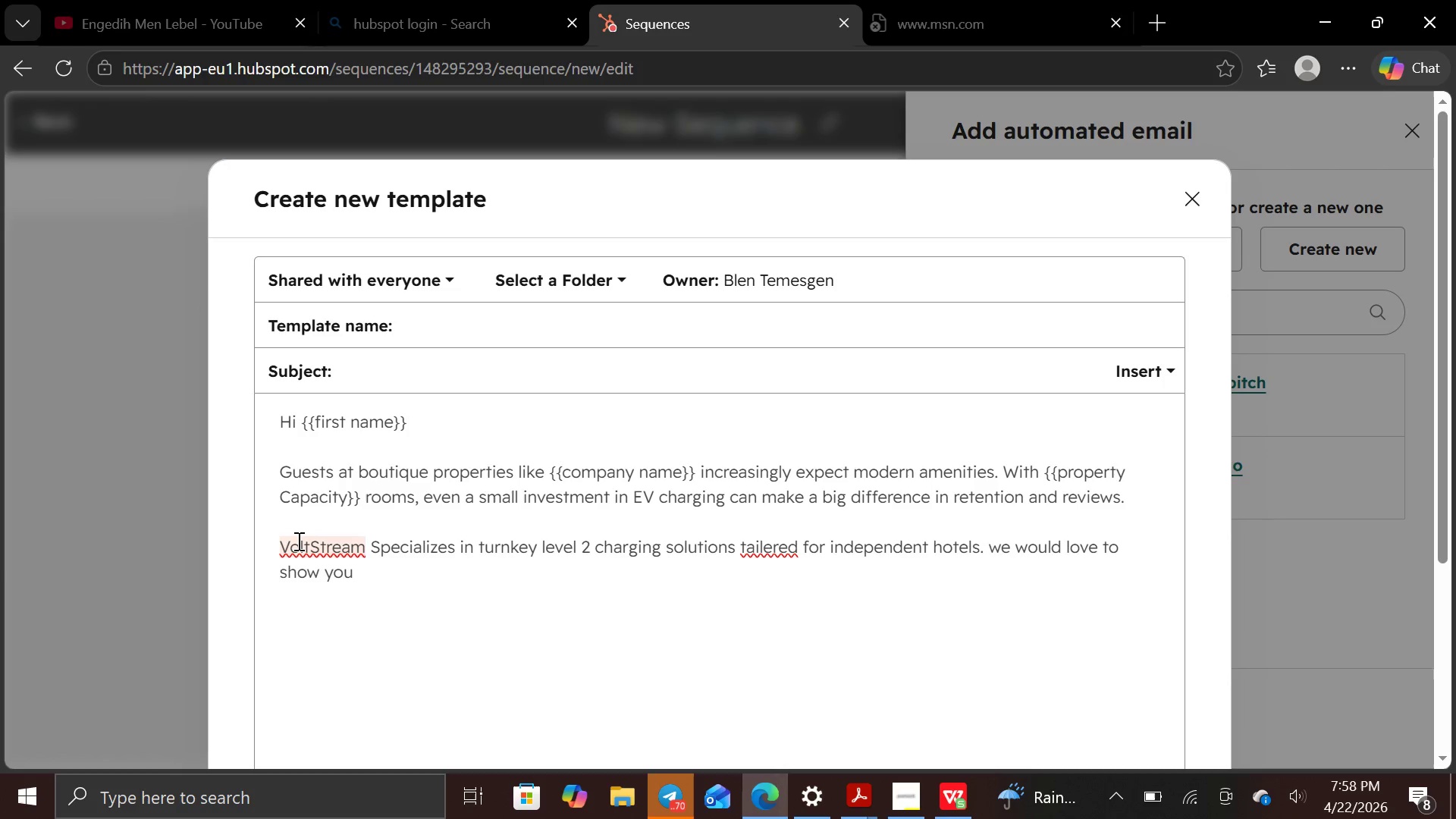 
type(how this amenity can set )
 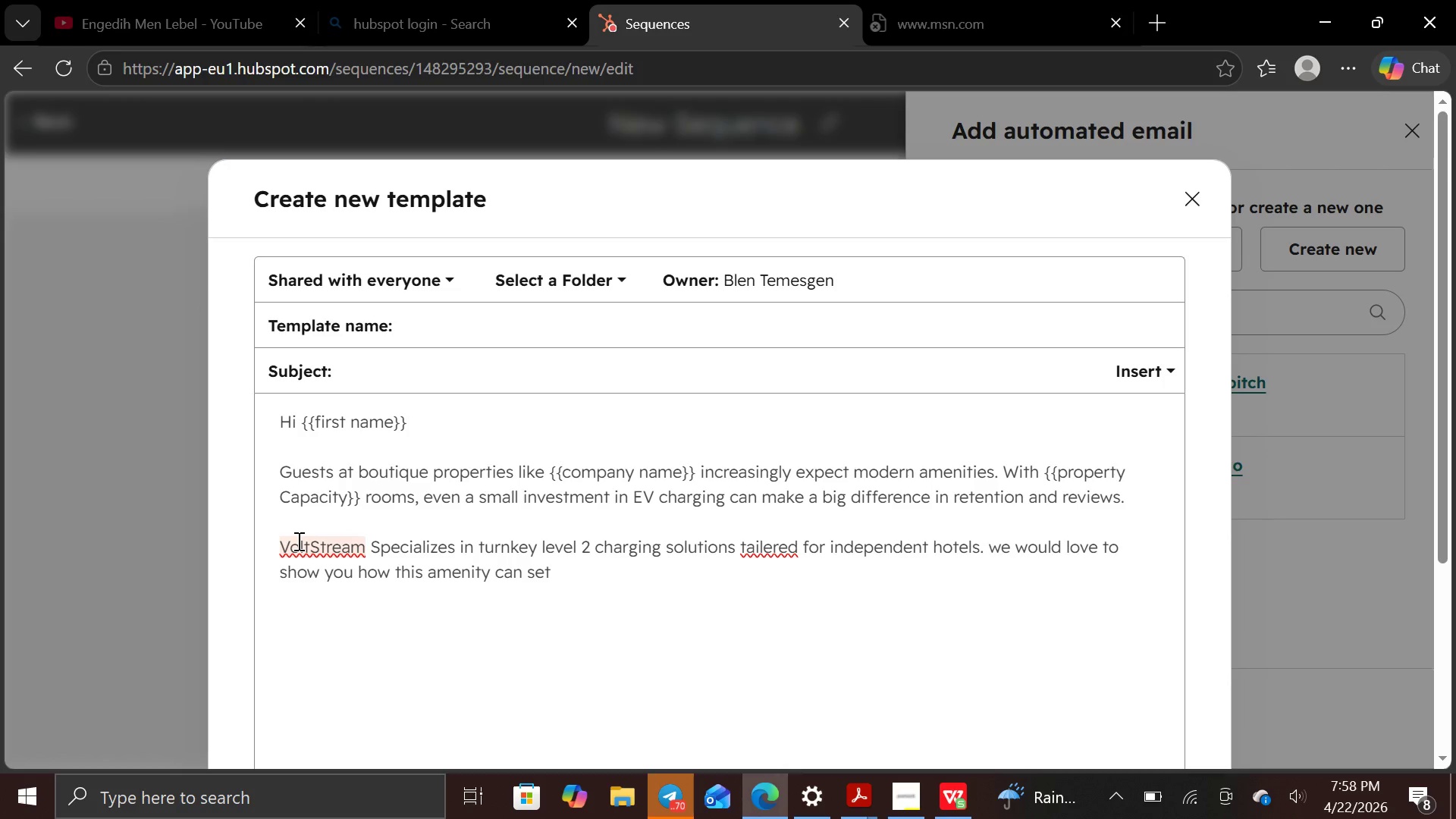 
type(your property apart.)
 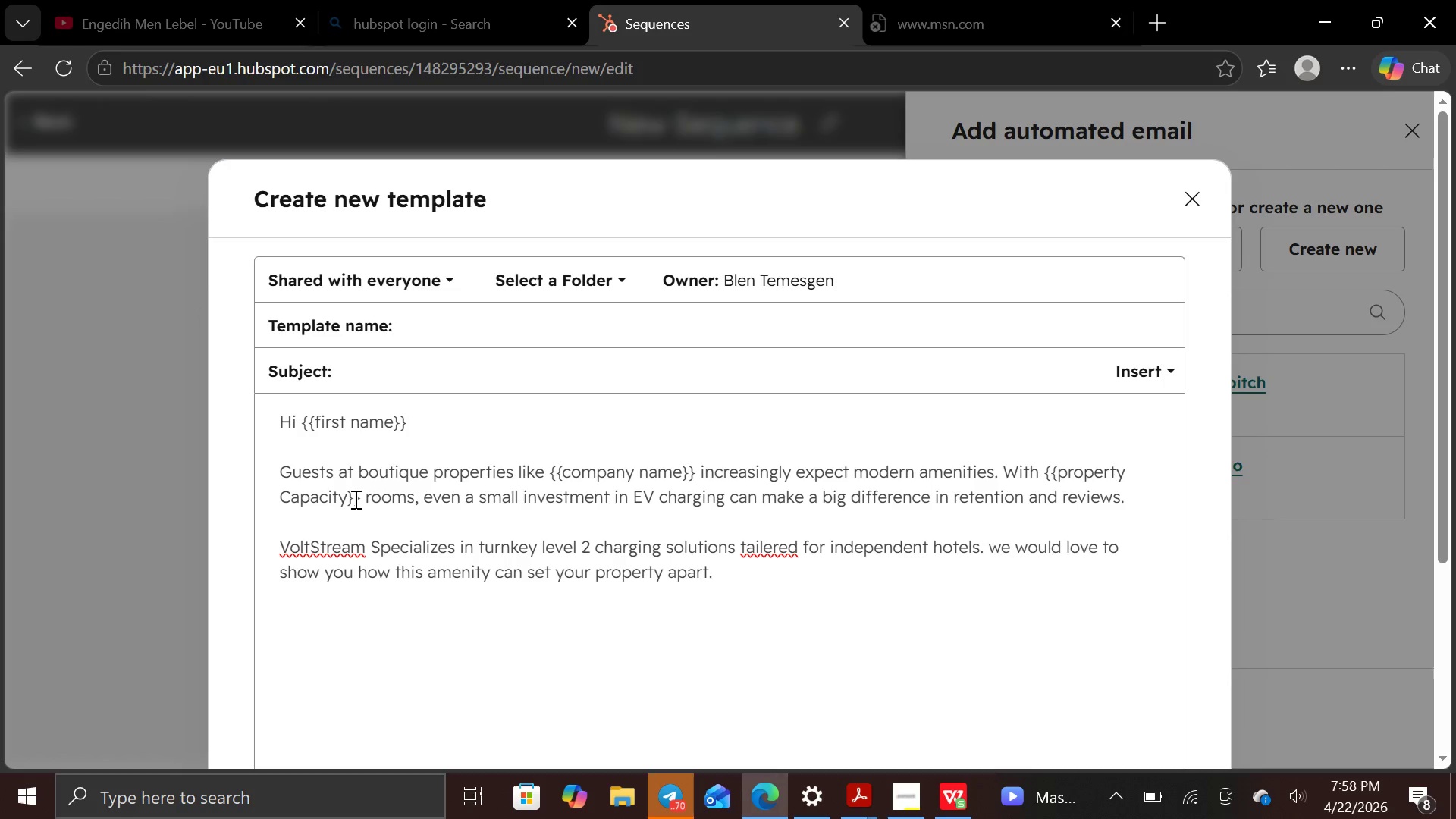 
wait(6.88)
 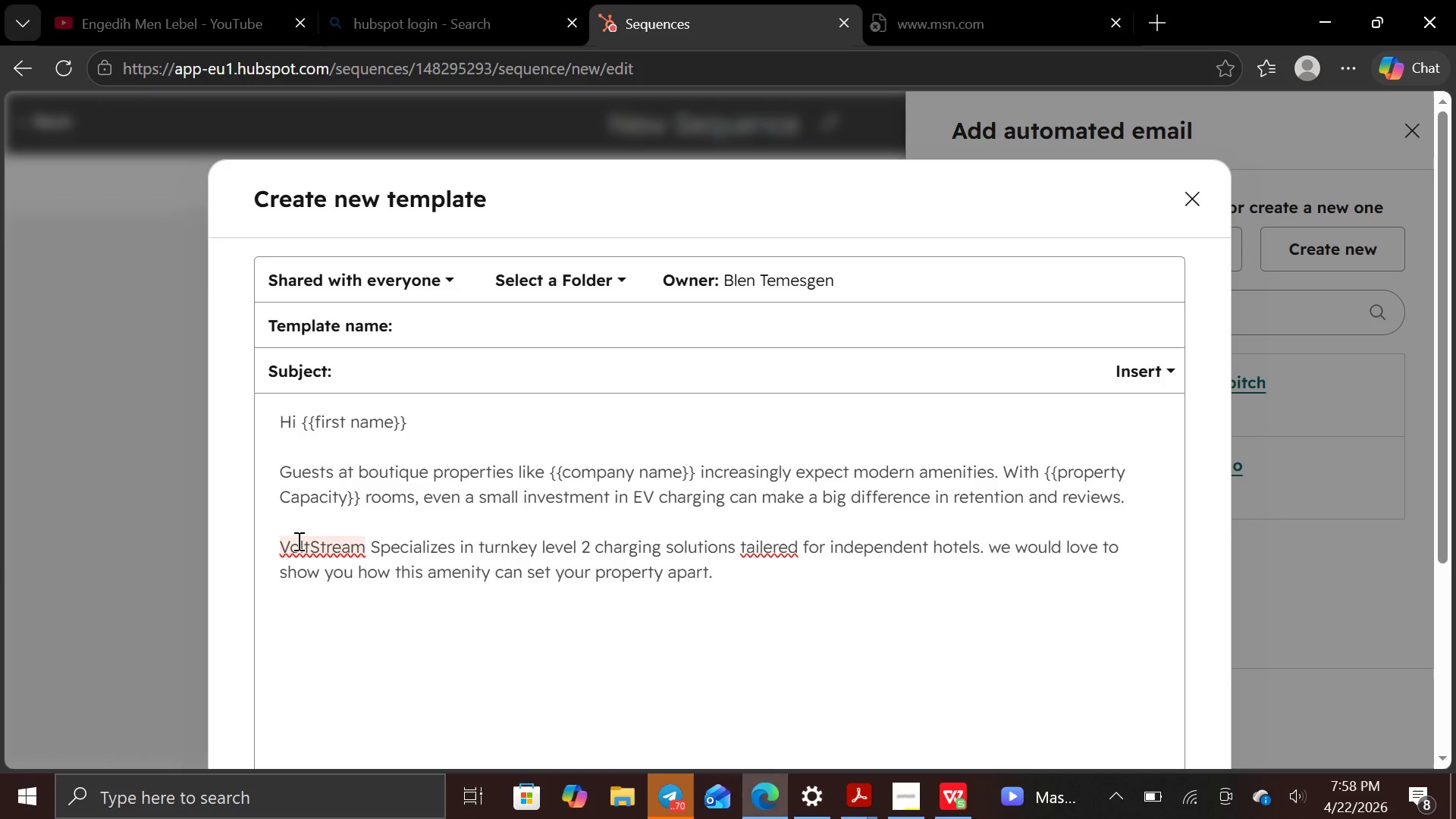 
left_click([770, 541])
 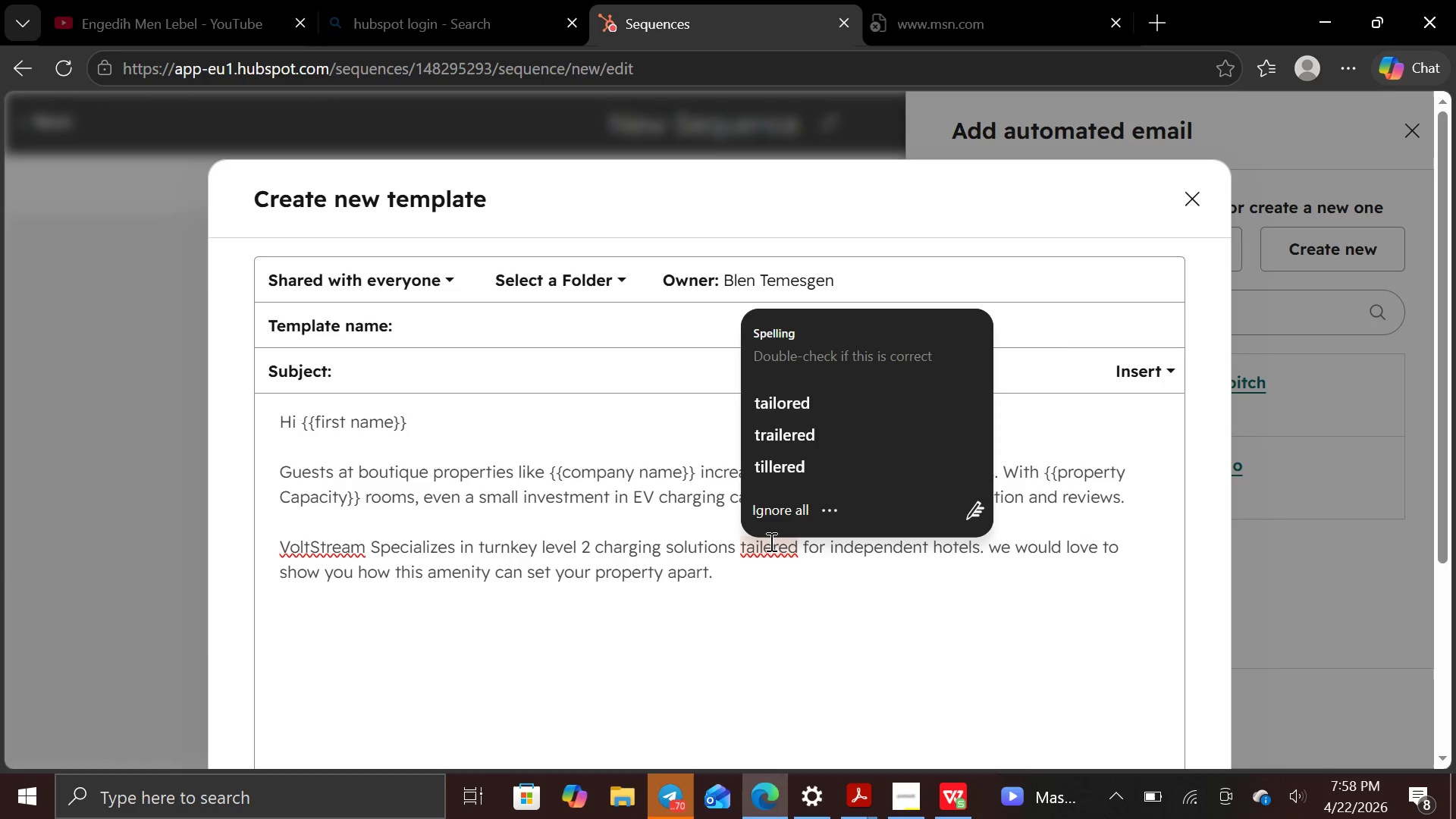 
key(Backspace)
 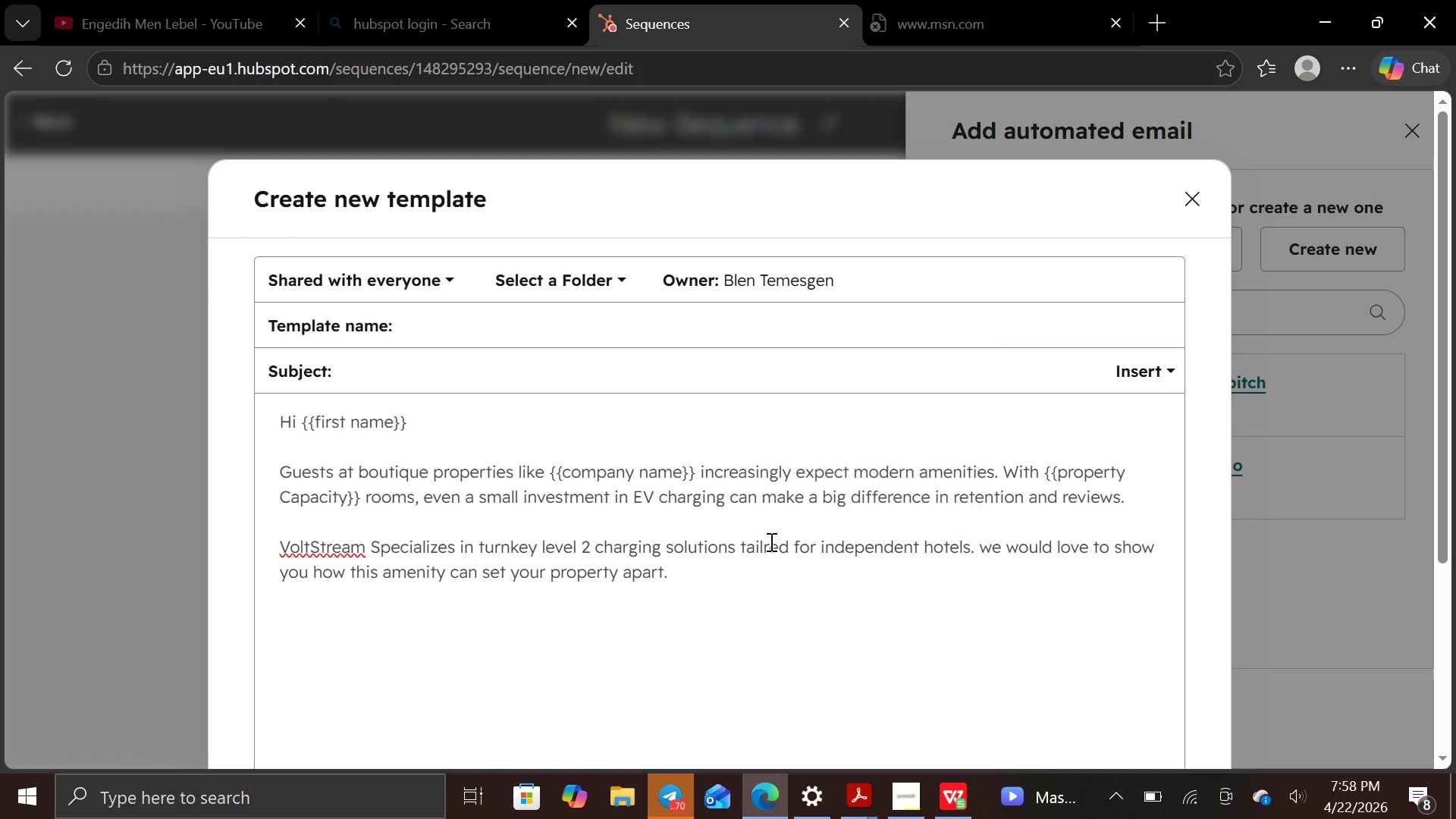 
key(O)
 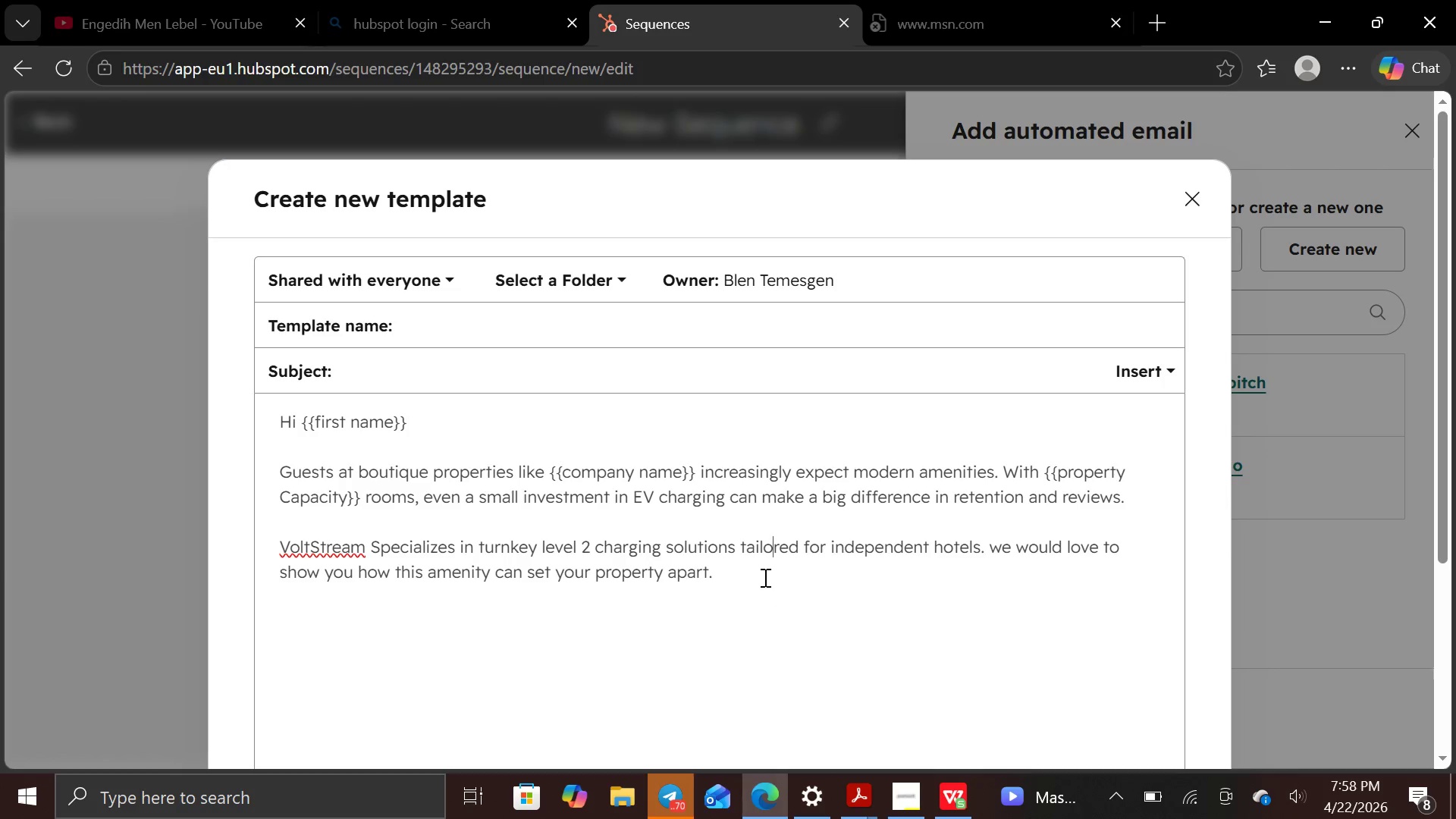 
left_click([748, 579])
 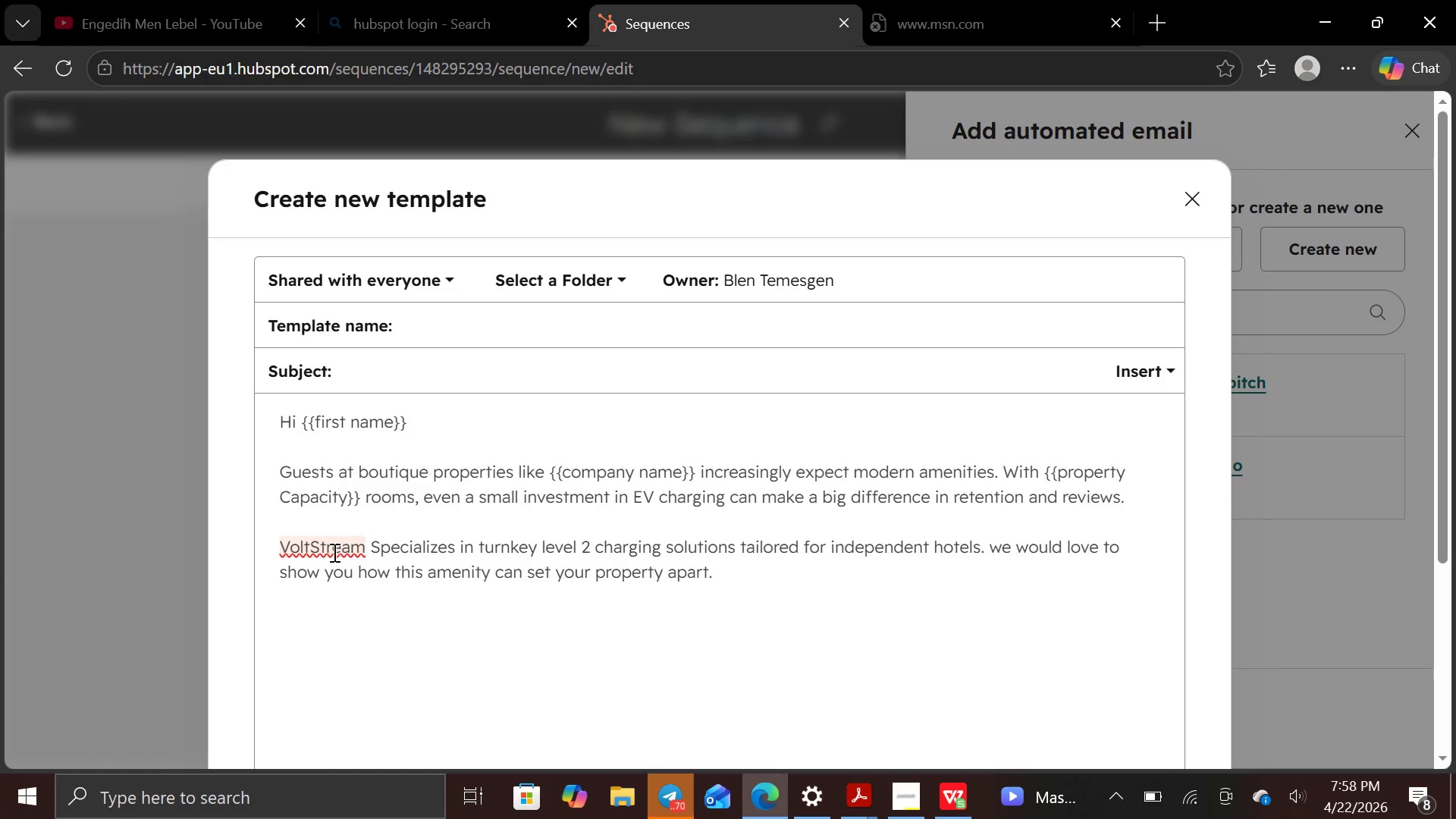 
left_click([332, 551])
 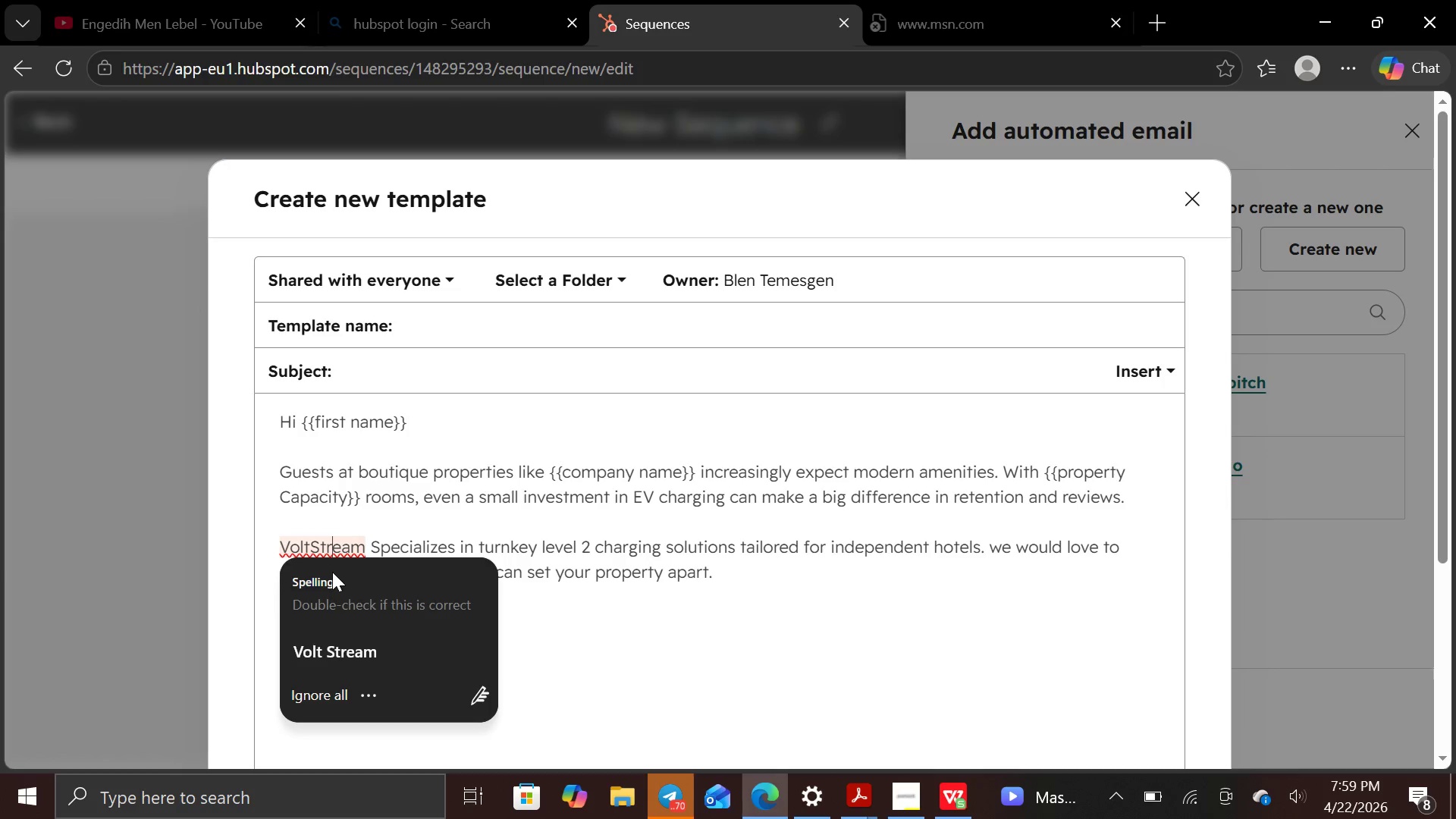 
left_click([332, 643])
 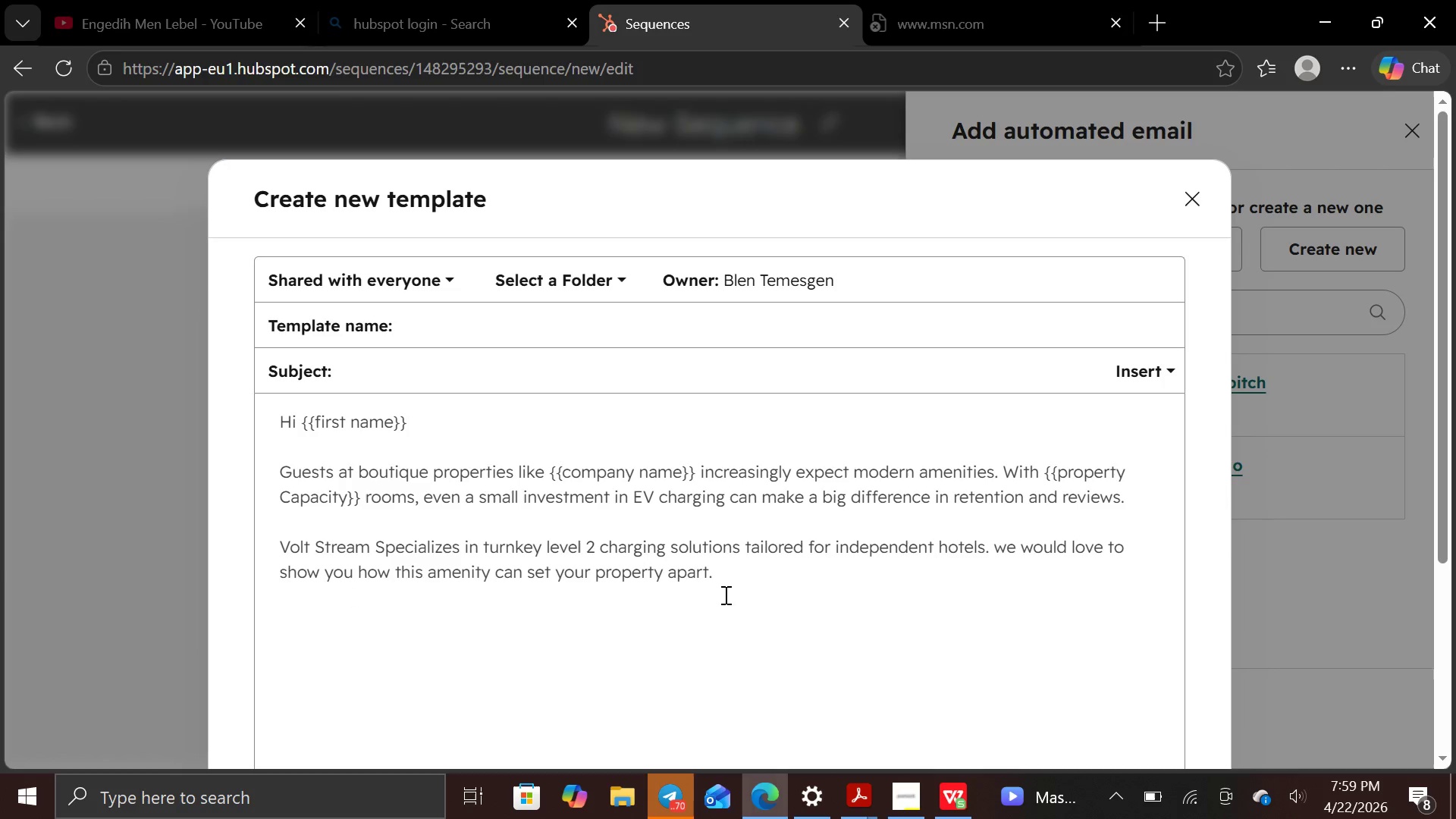 
left_click([726, 595])
 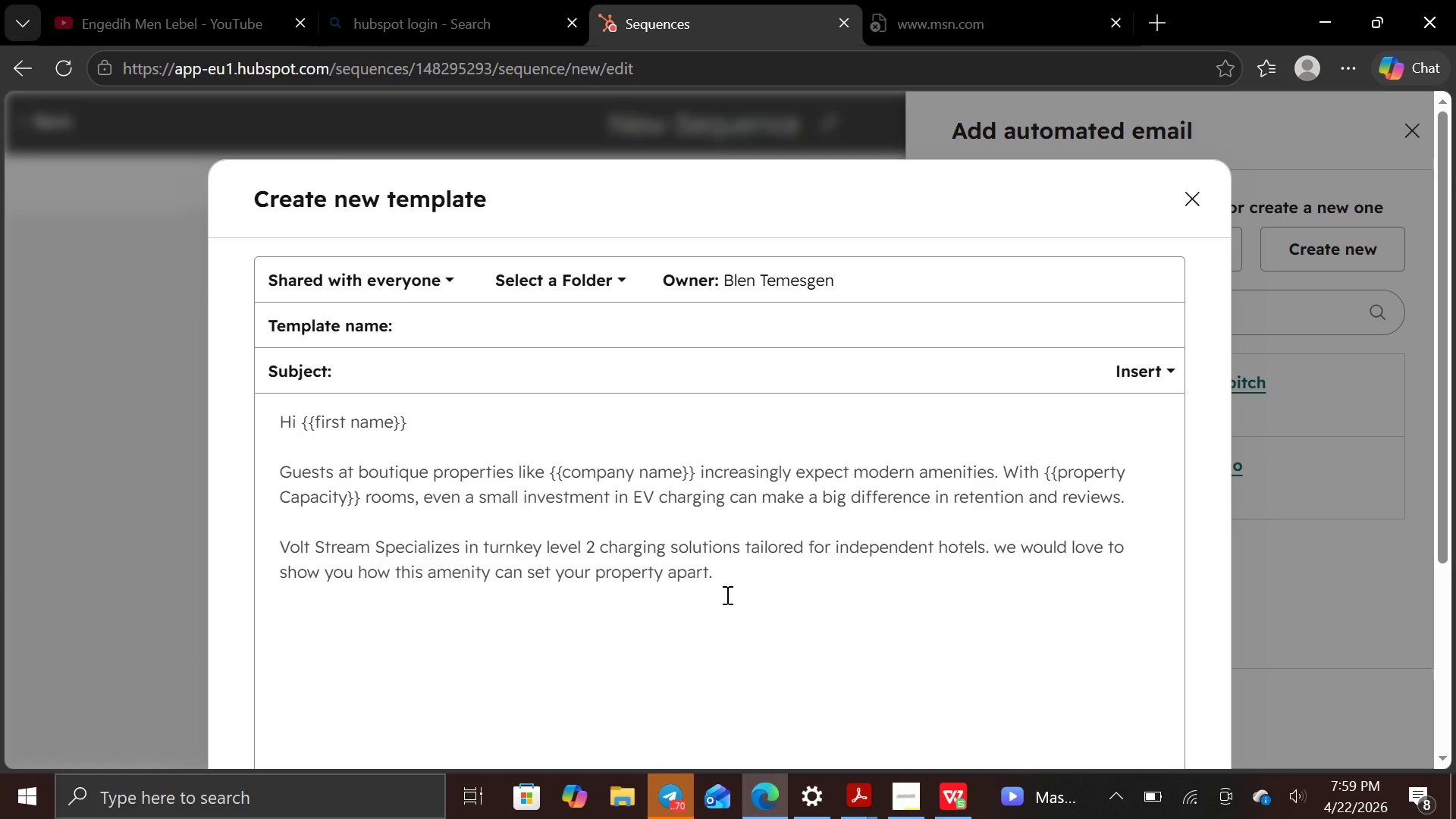 
key(Enter)
 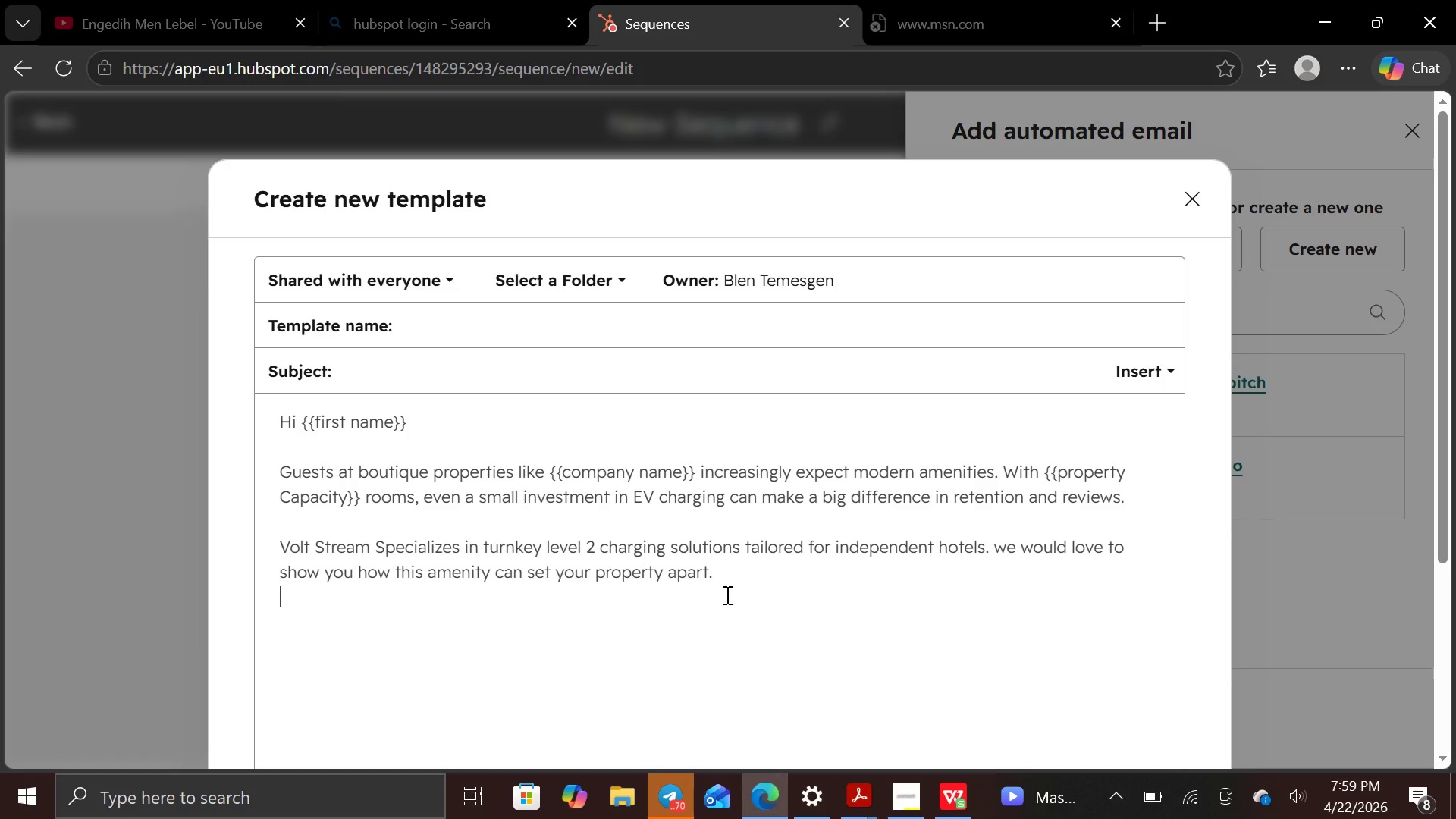 
key(Enter)
 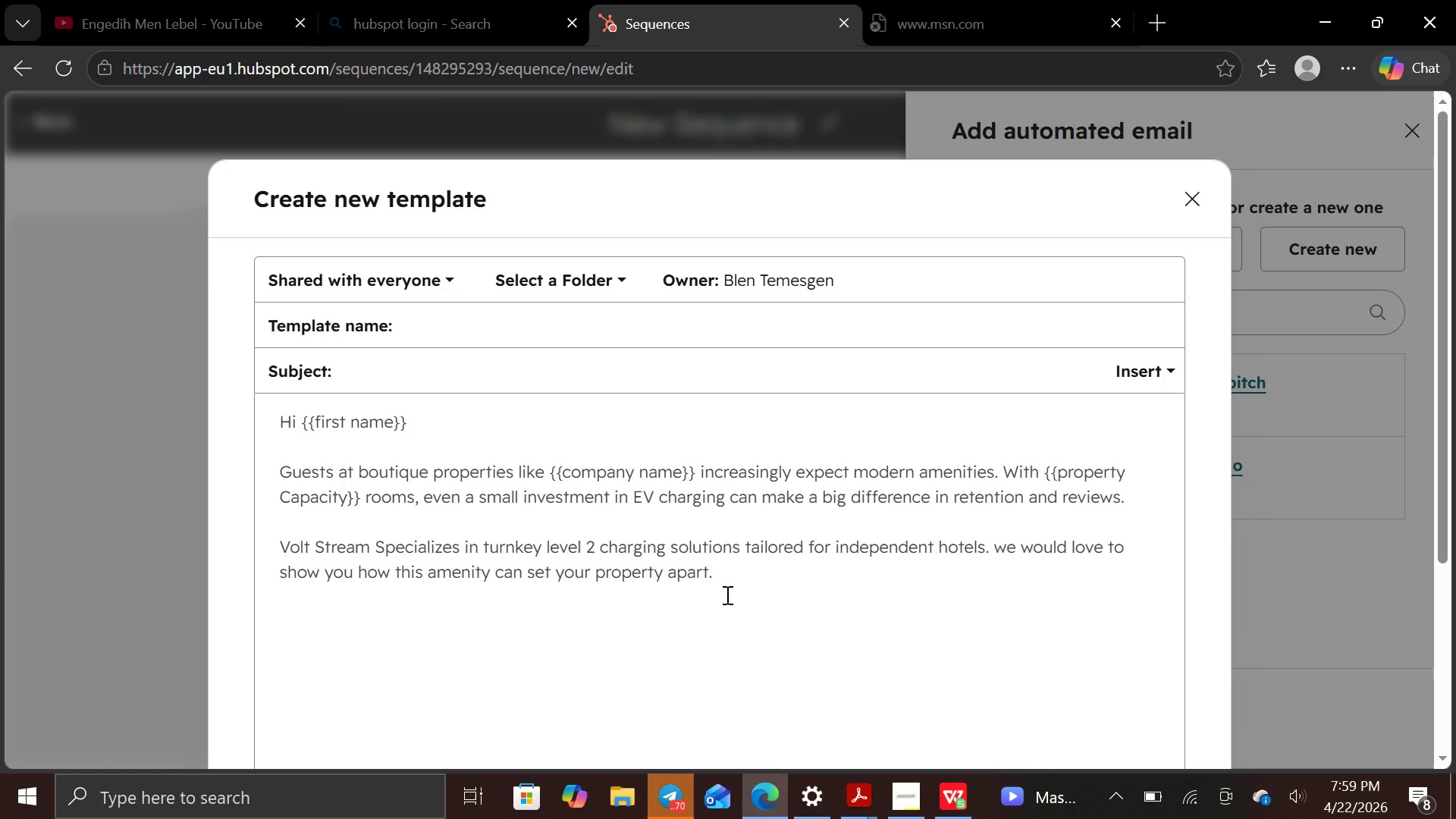 
type(wo)
key(Backspace)
key(Backspace)
type(Would you be )
 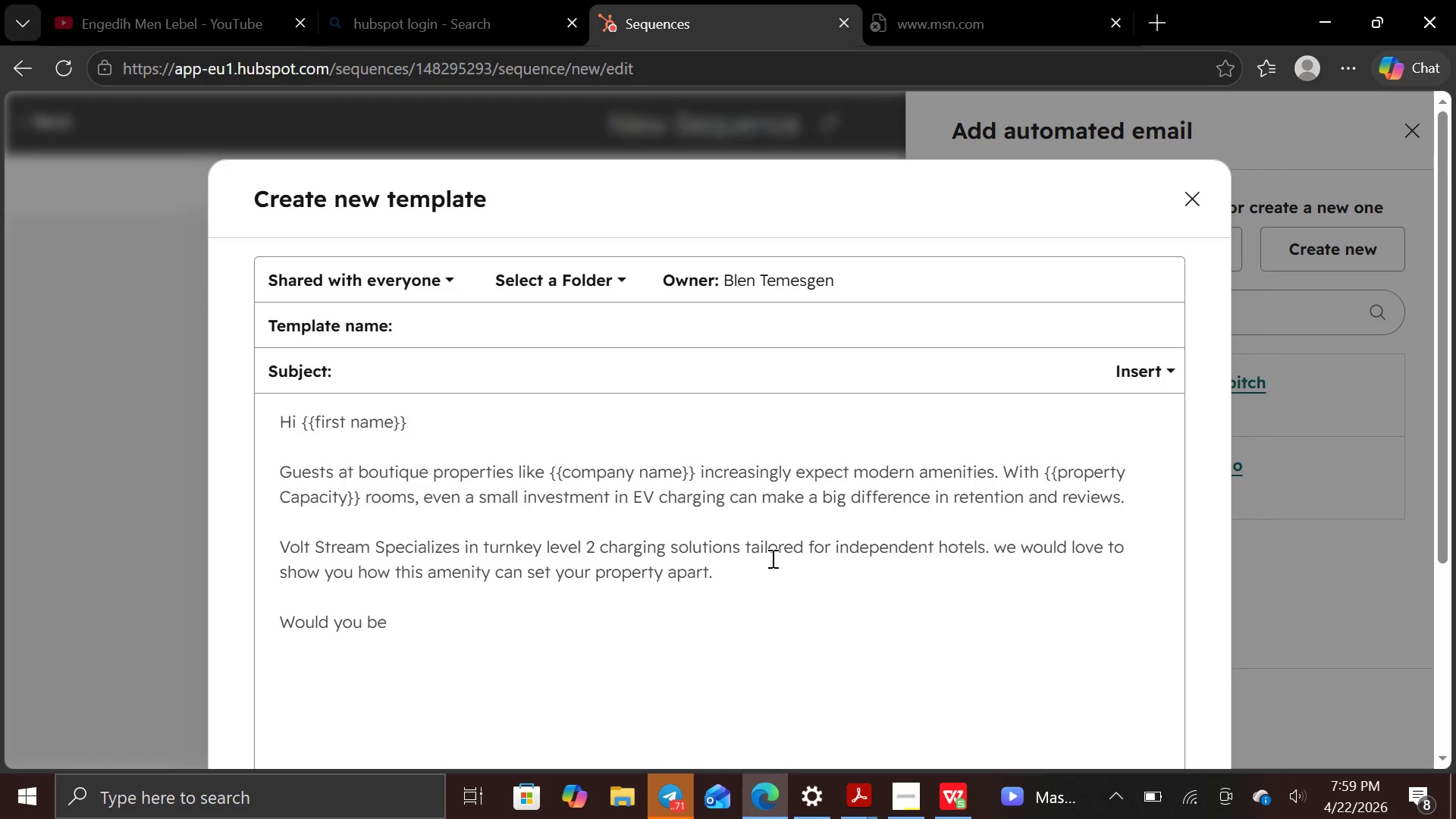 
wait(10.84)
 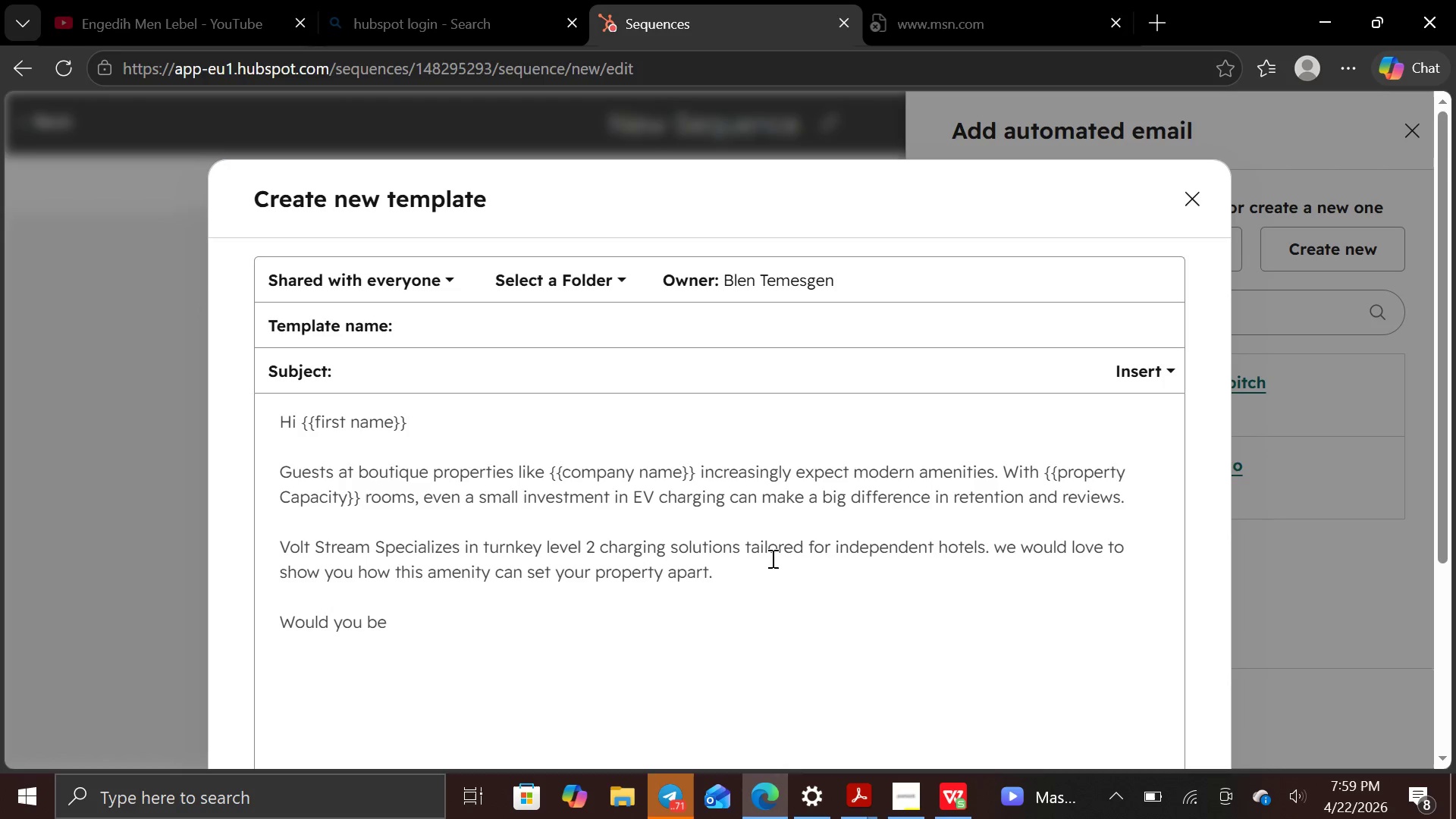 
type(open )
 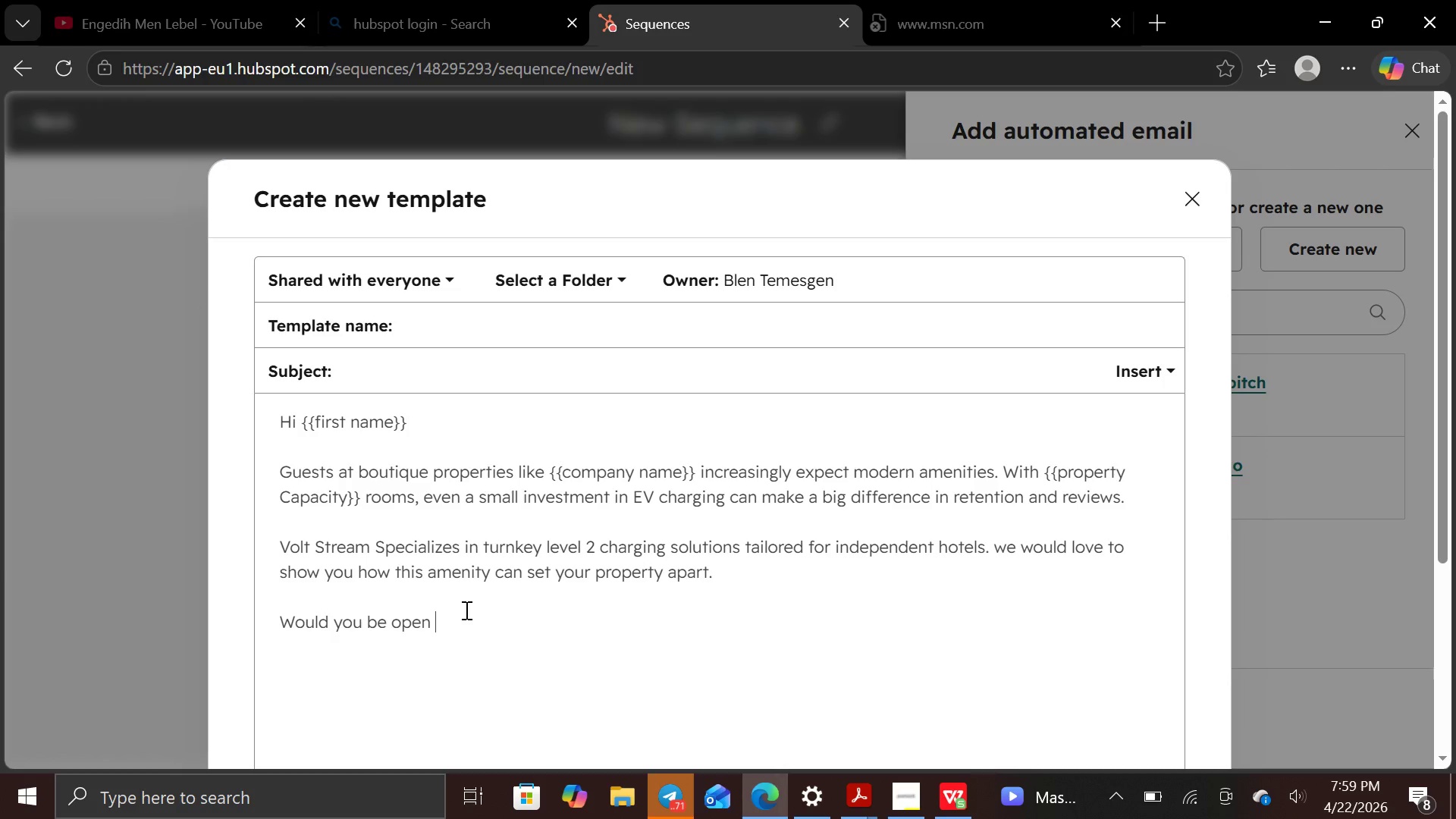 
type(to a quick )
 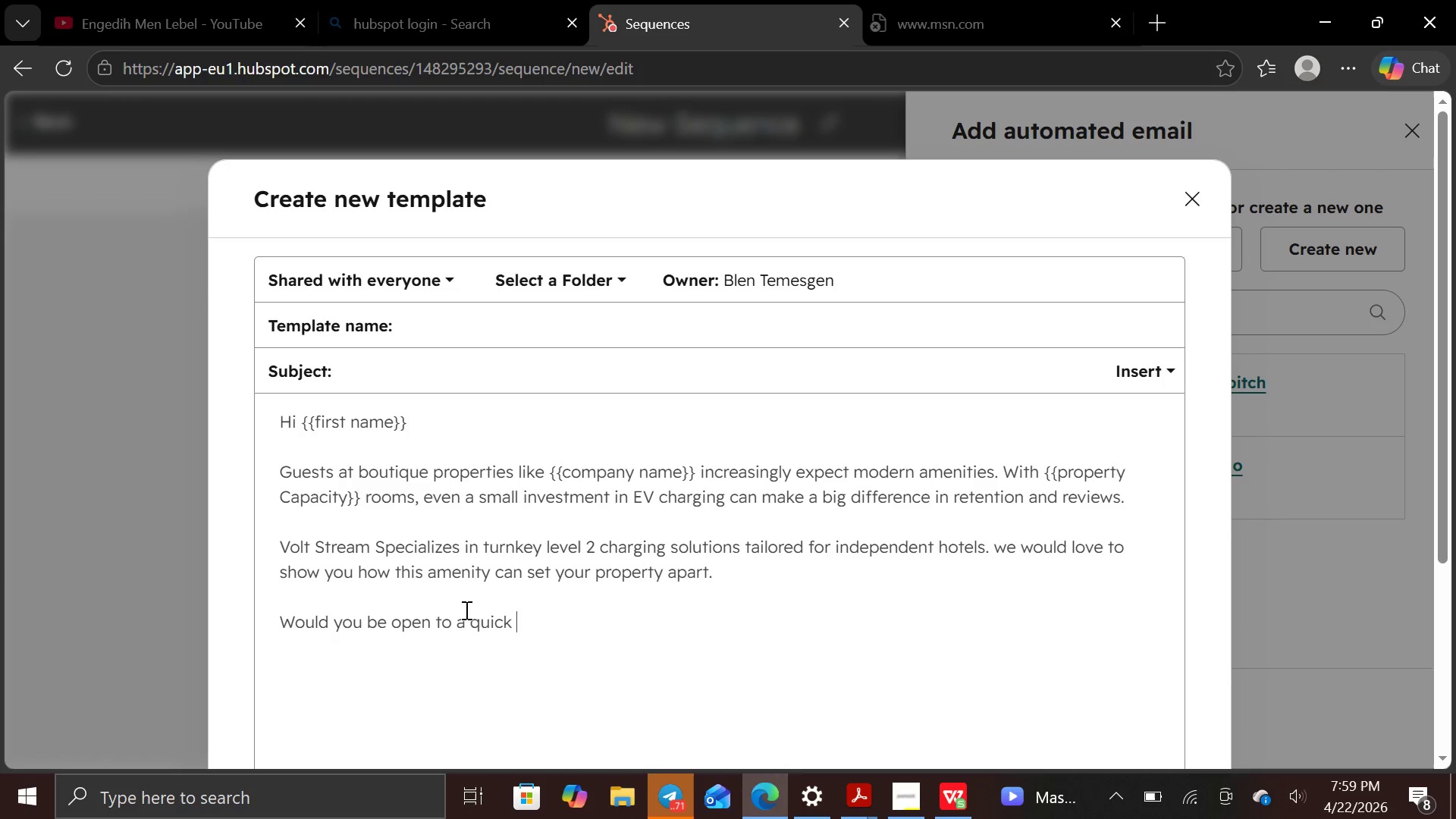 
type(conversat)
 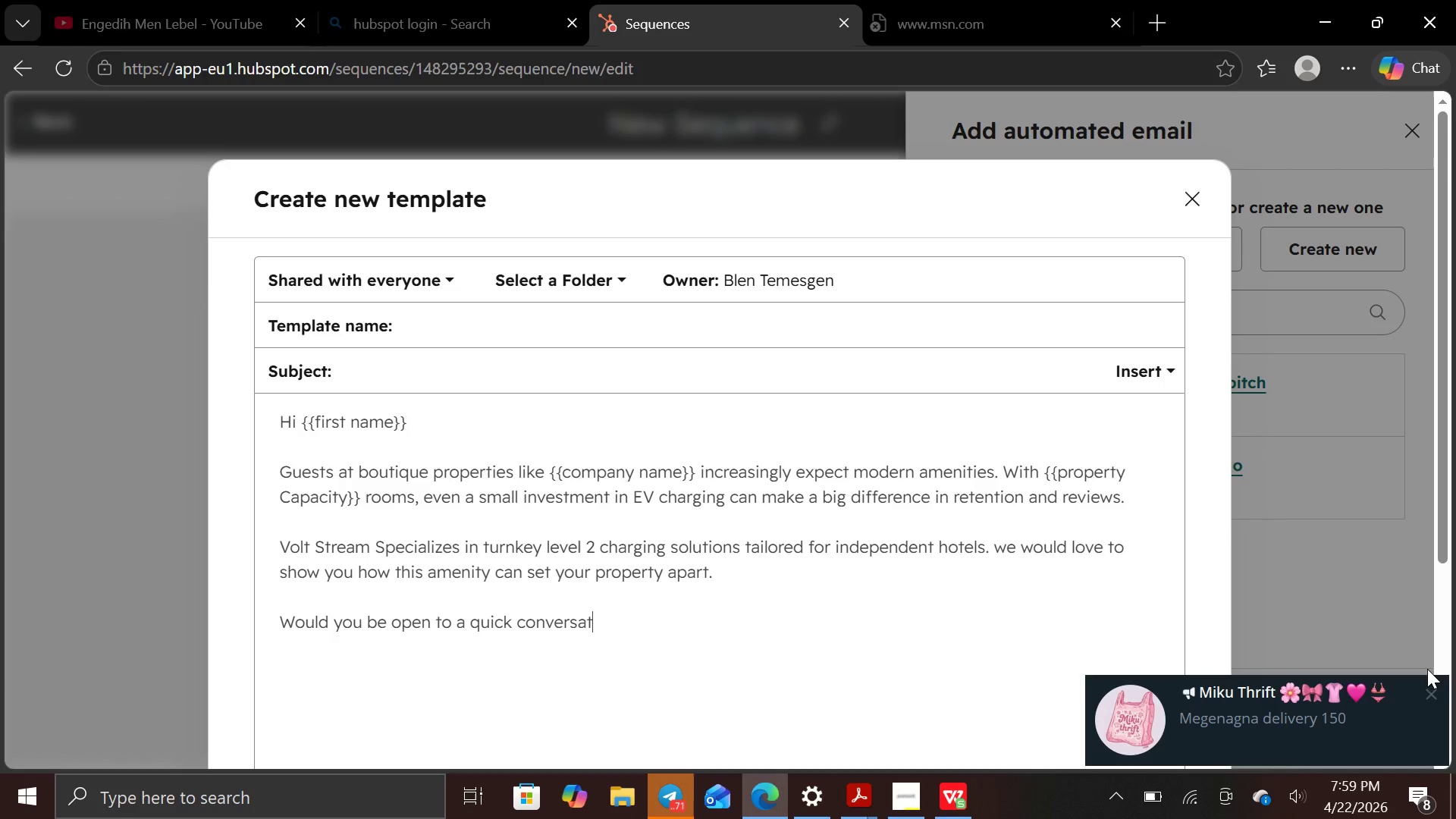 
left_click([1439, 684])
 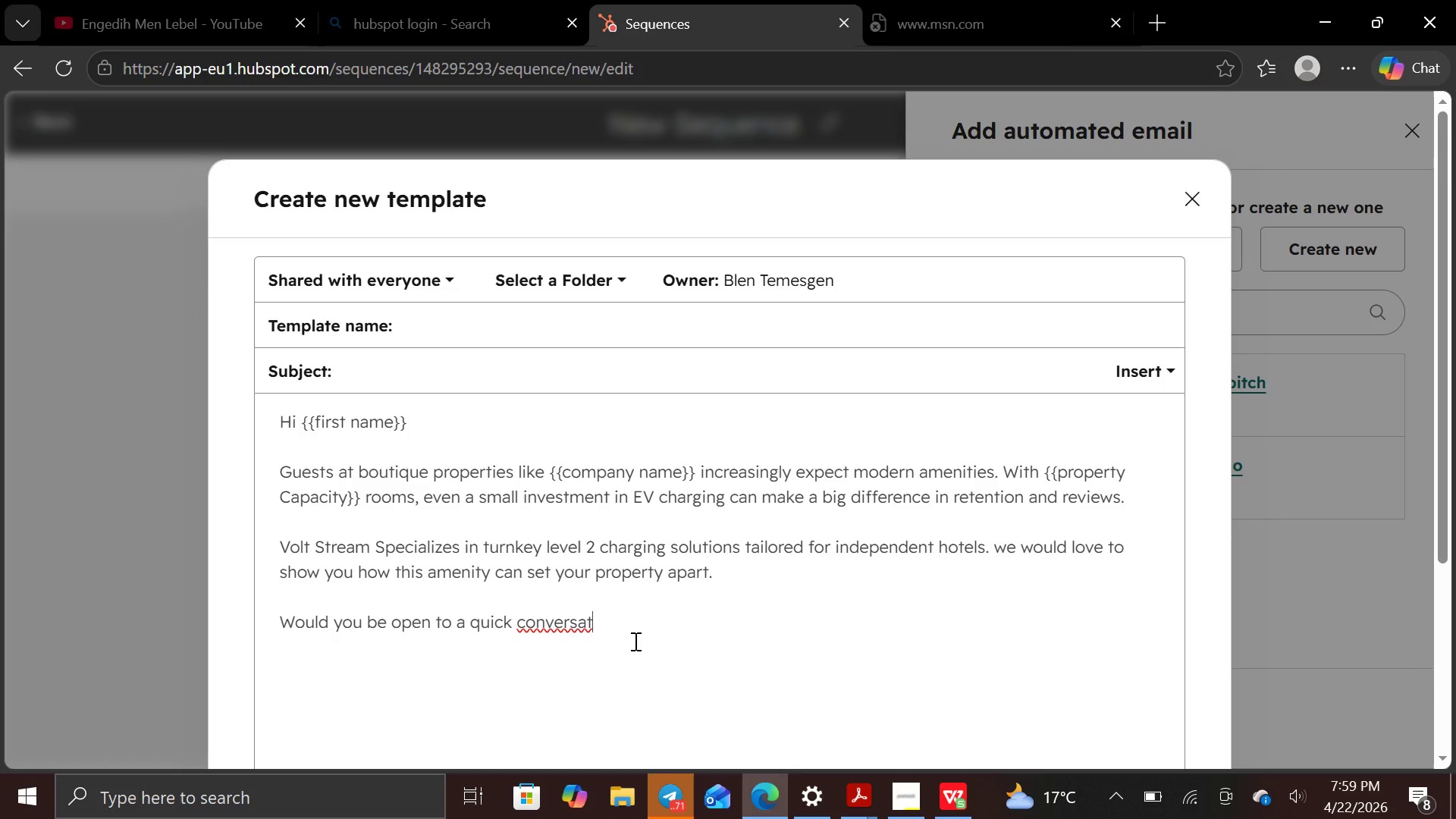 
type(ions )
 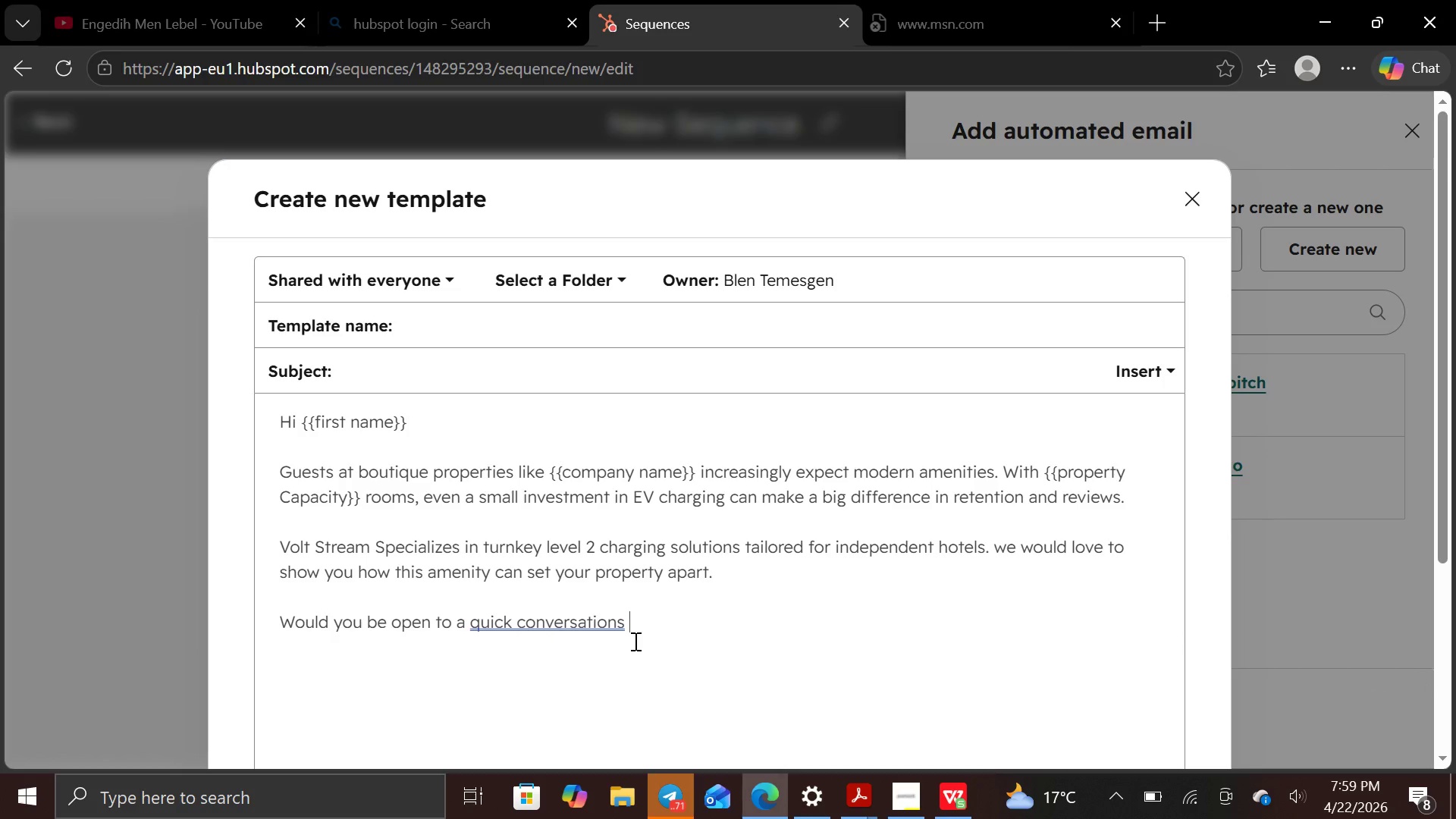 
wait(5.44)
 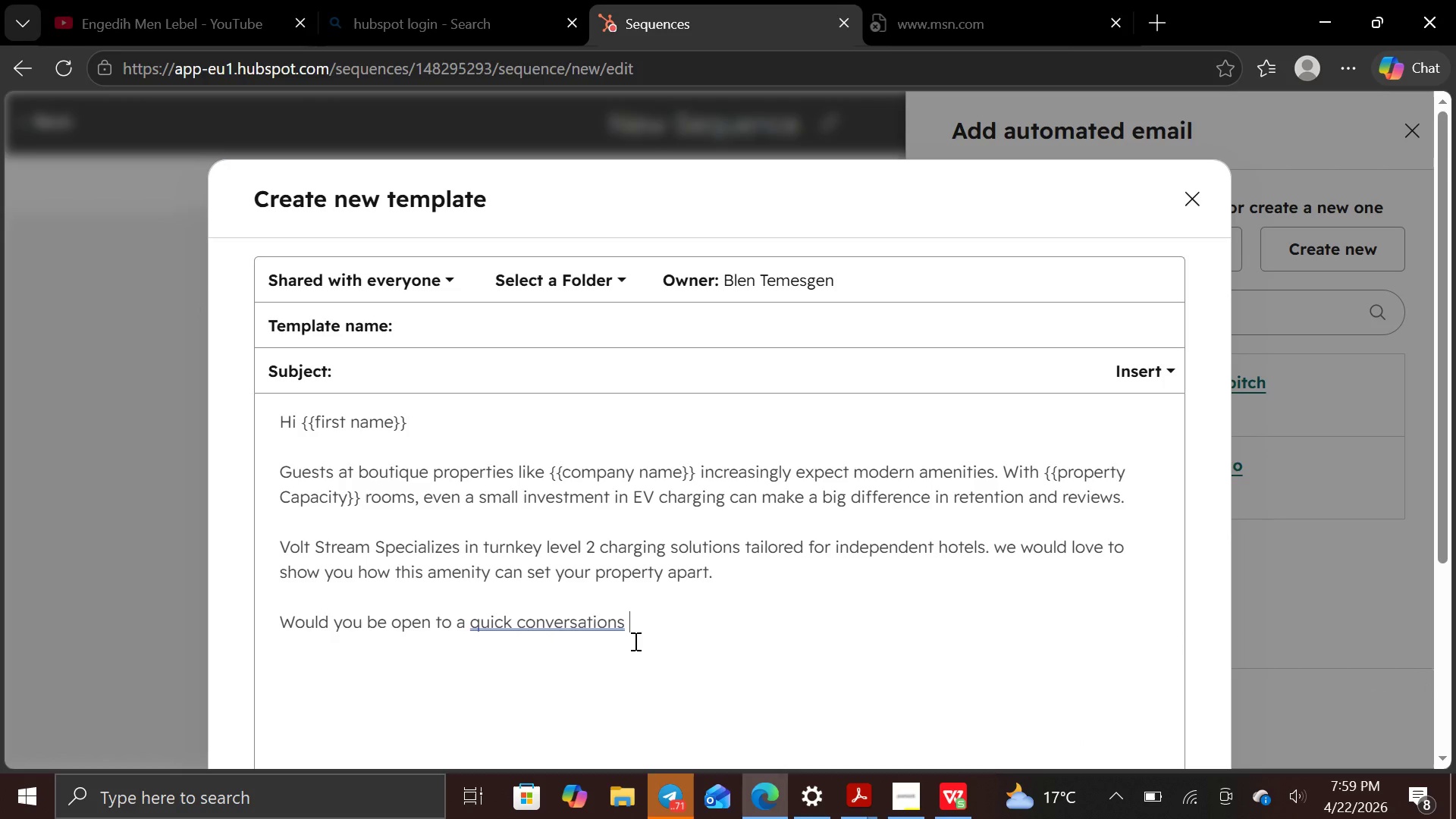 
type(about how EV charging could enhance )
 